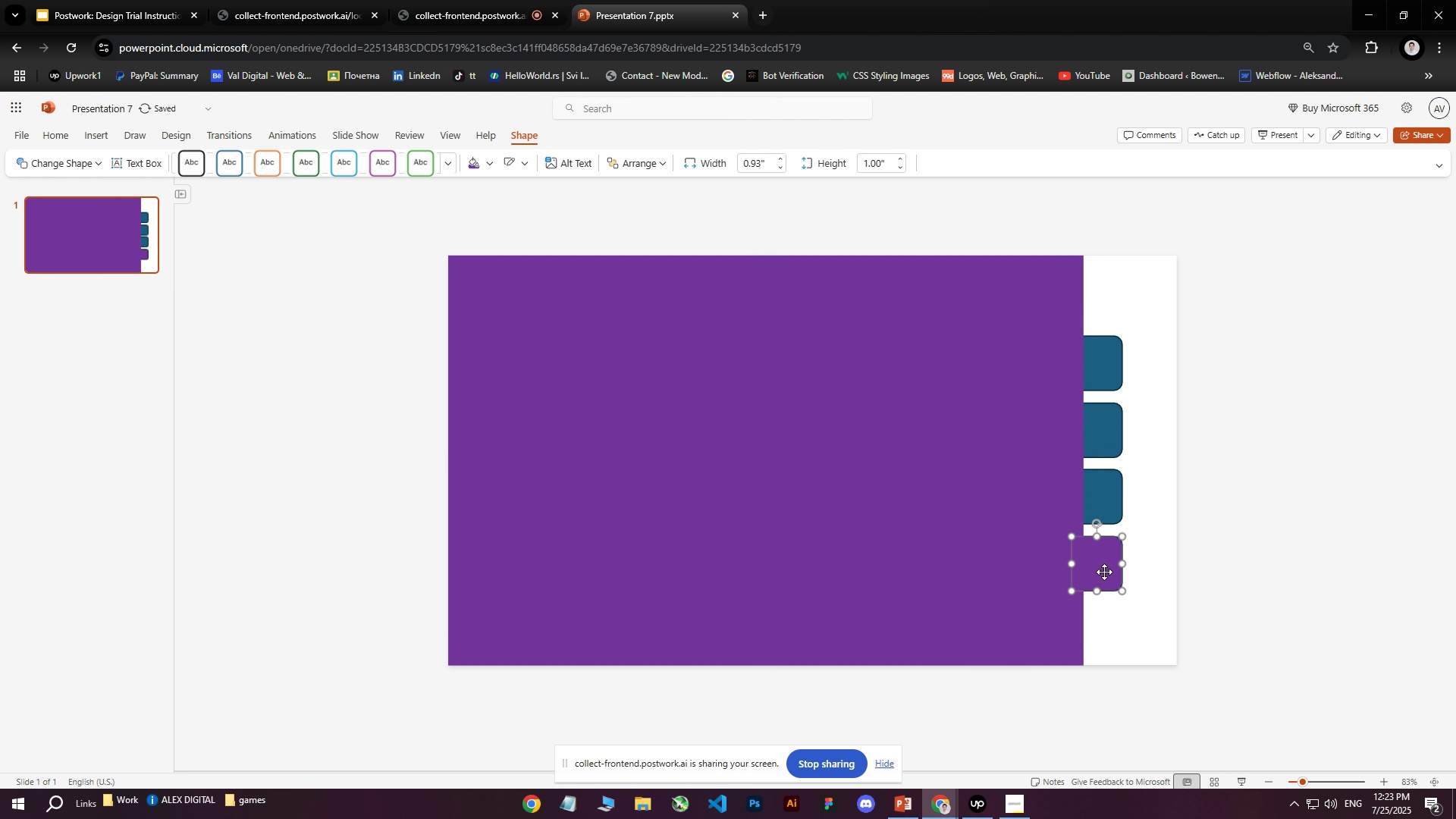 
right_click([1104, 572])
 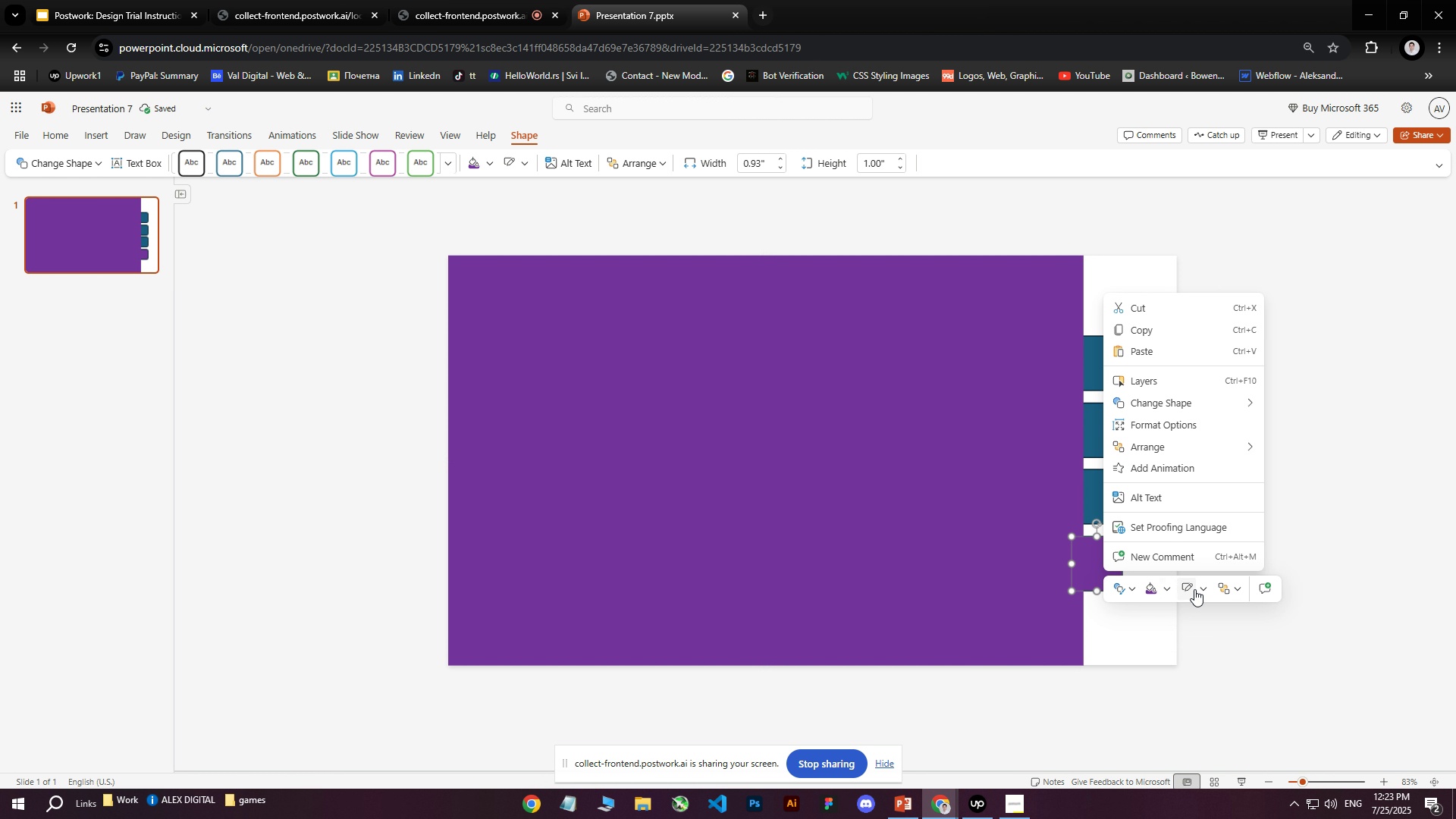 
left_click([1203, 590])
 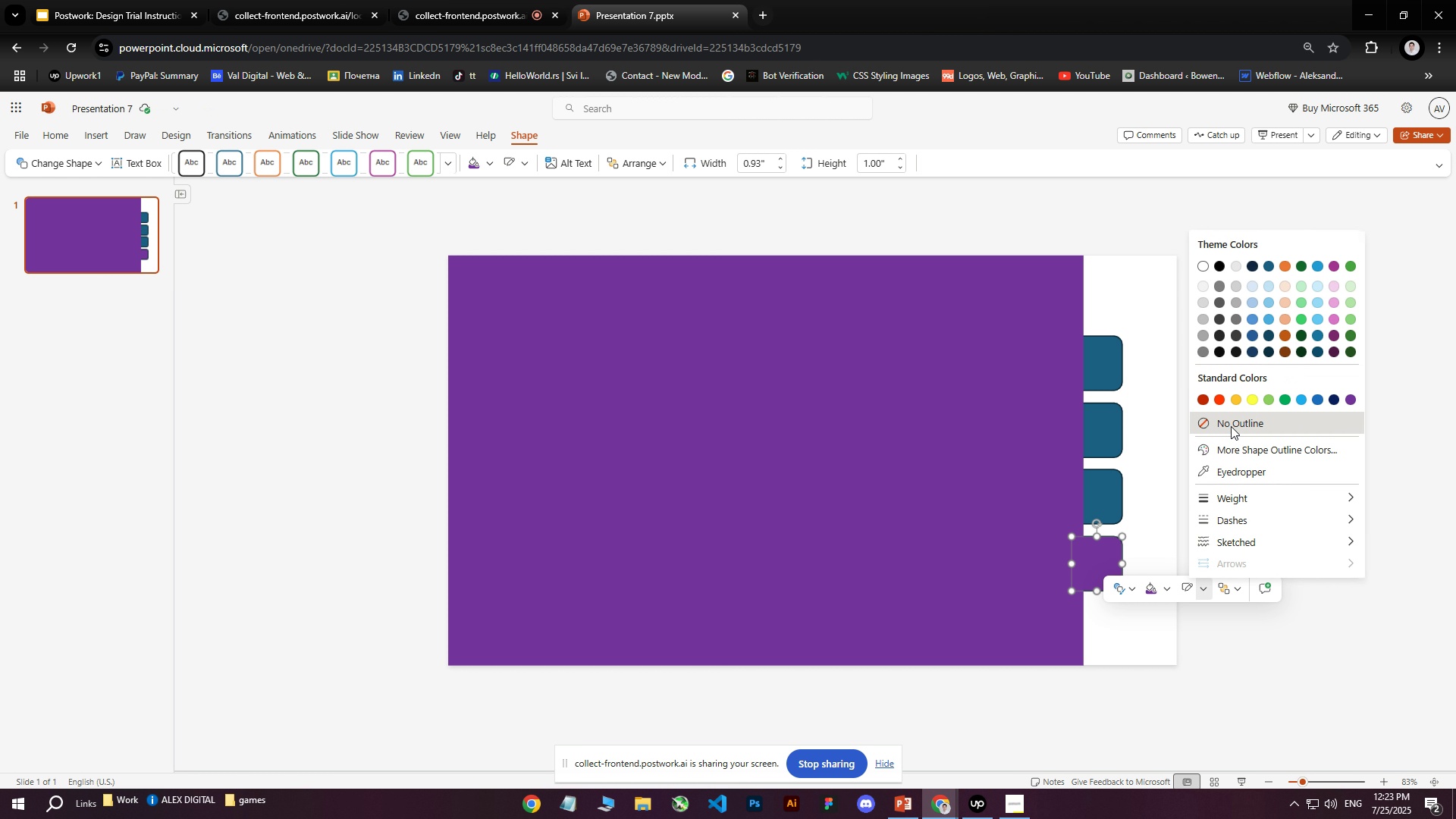 
double_click([1231, 494])
 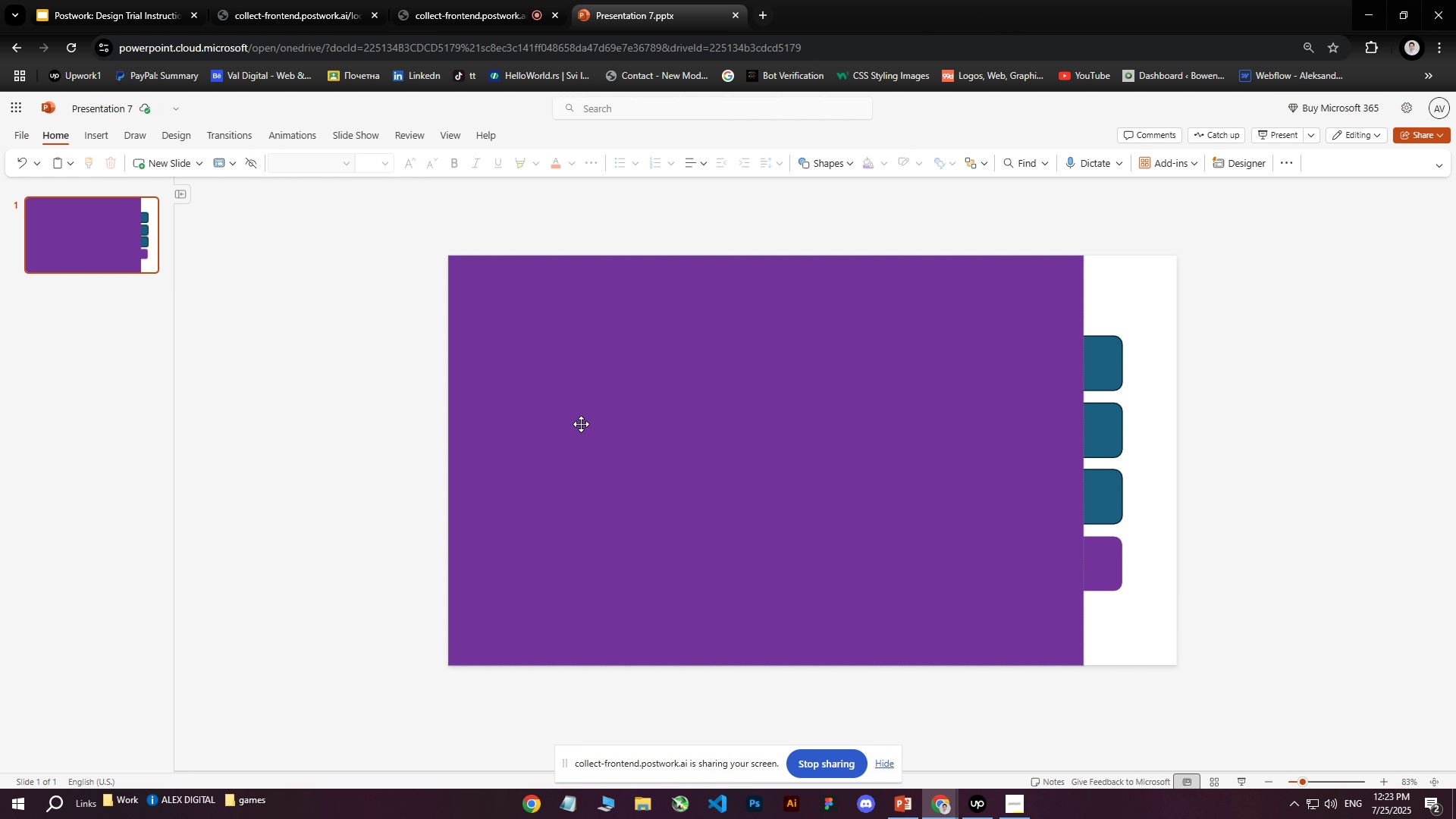 
wait(5.5)
 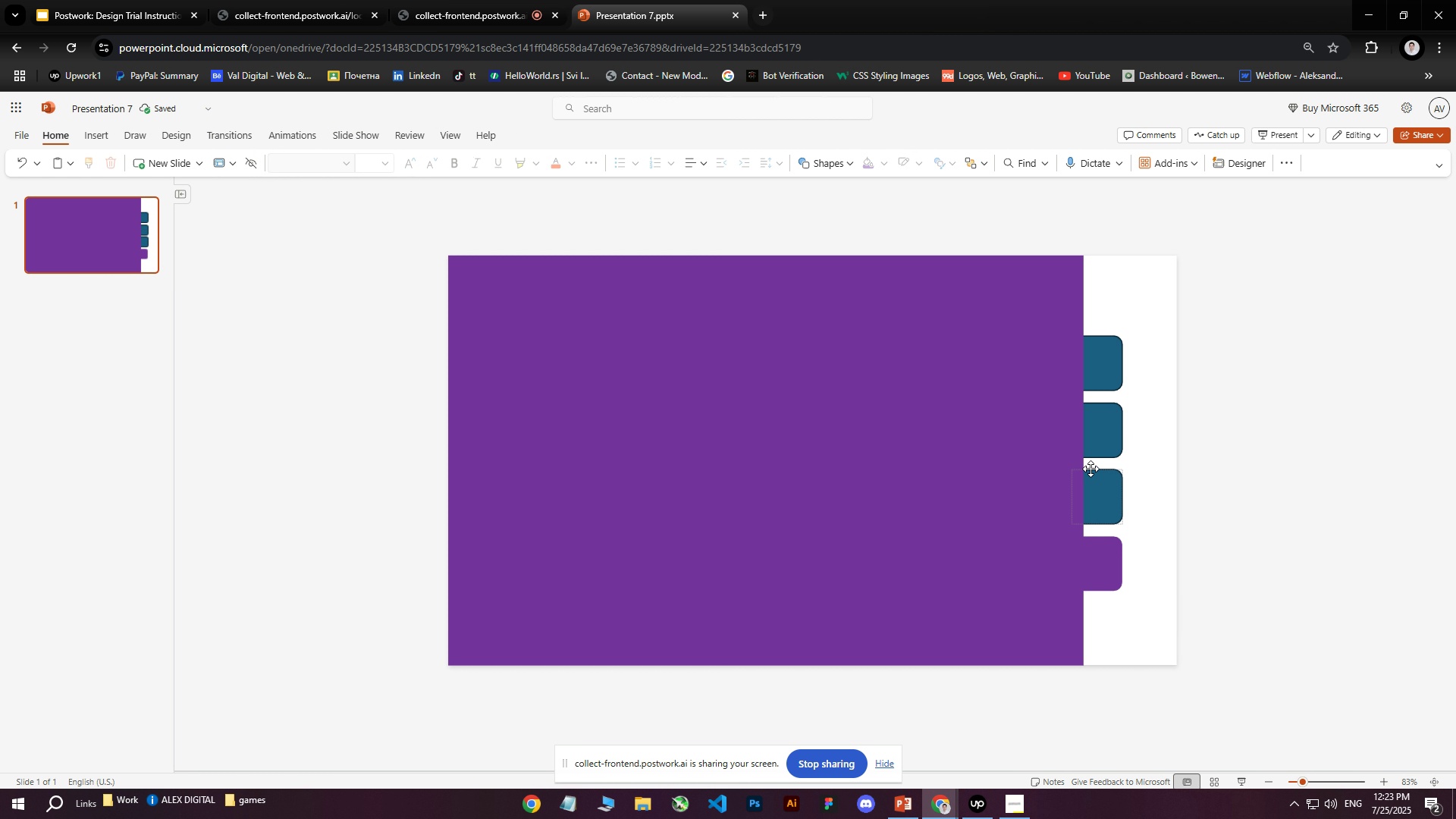 
left_click([1097, 485])
 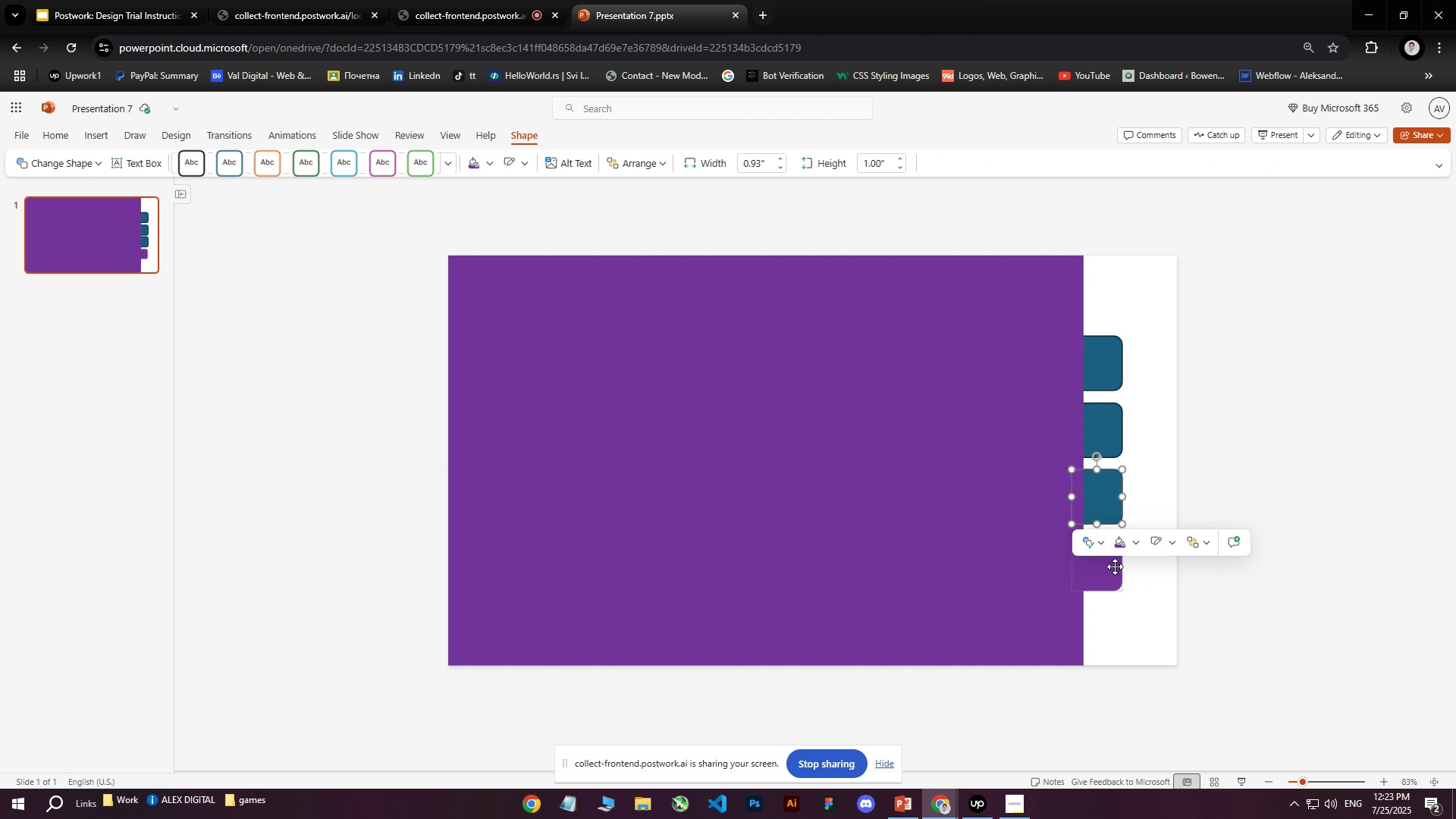 
left_click([1114, 567])
 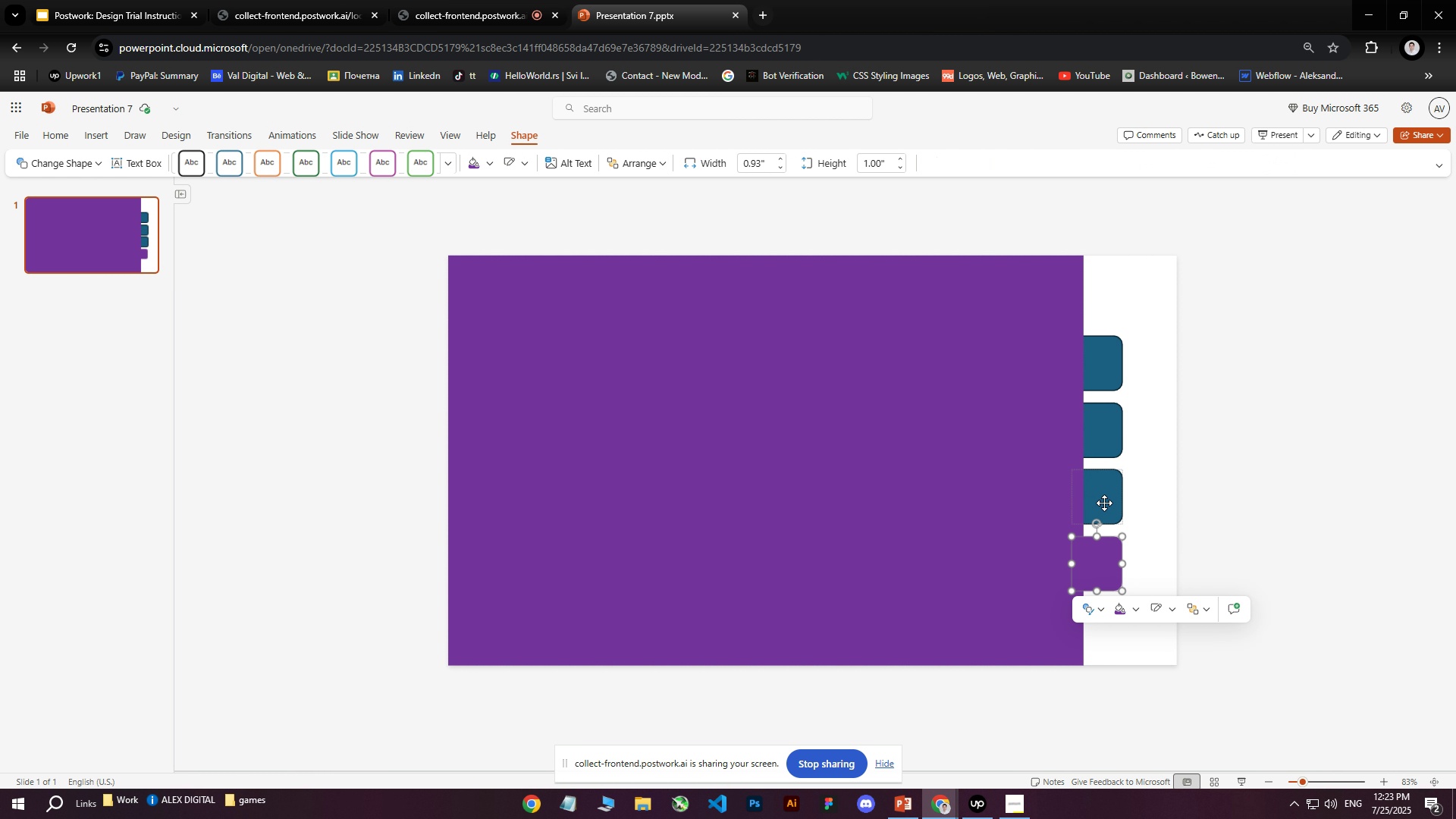 
left_click([1196, 485])
 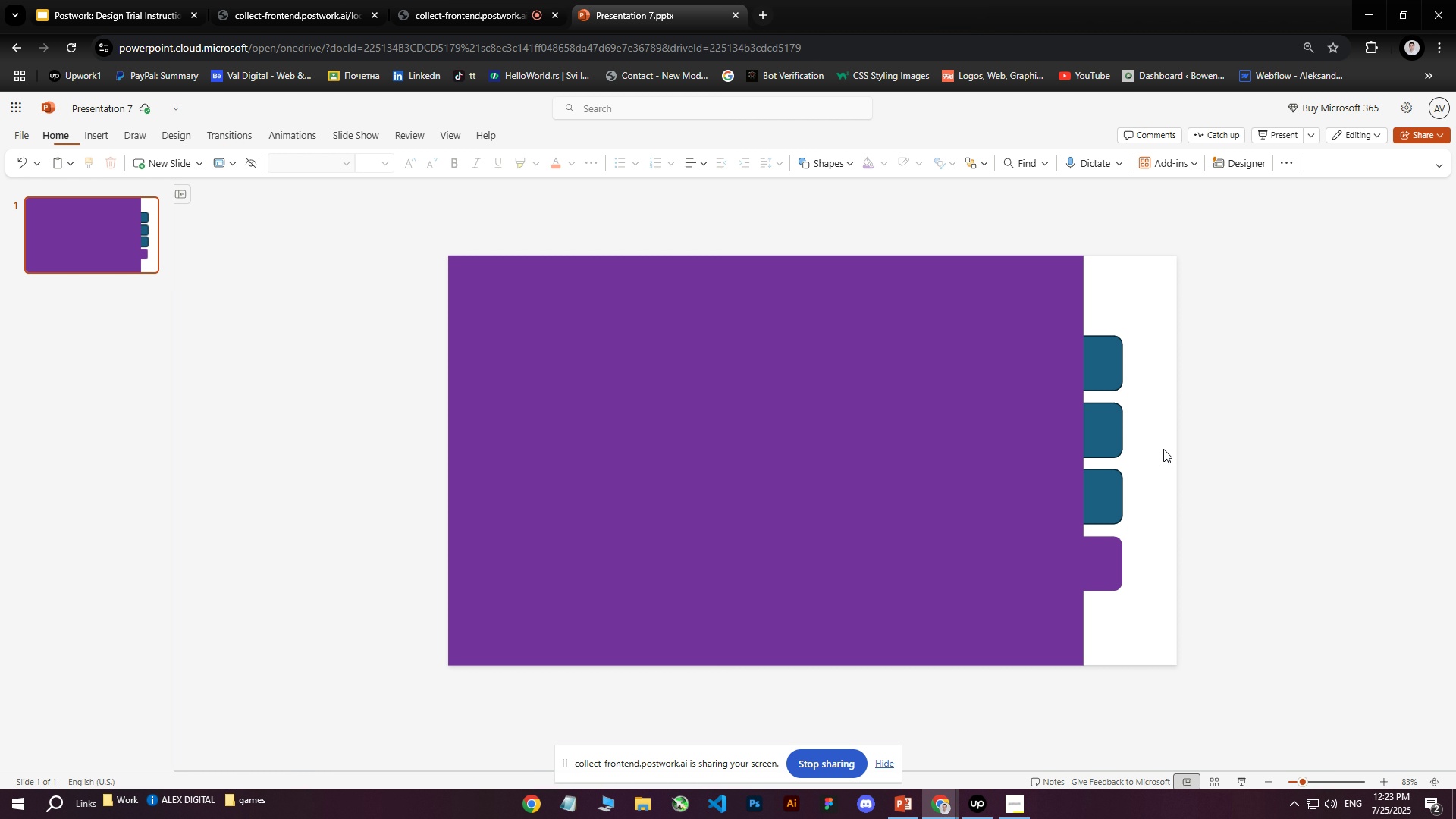 
right_click([1163, 448])
 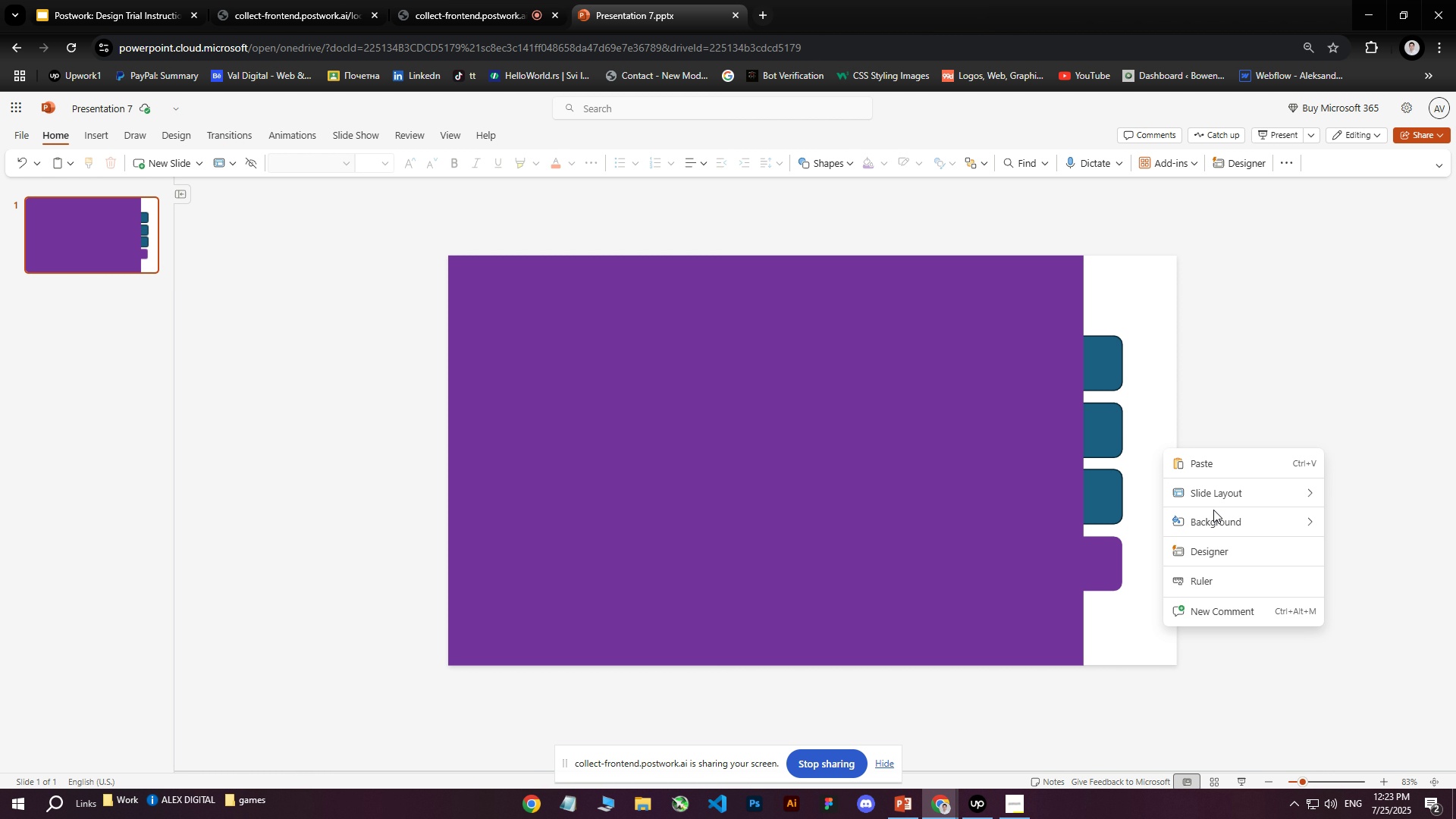 
left_click([1213, 516])
 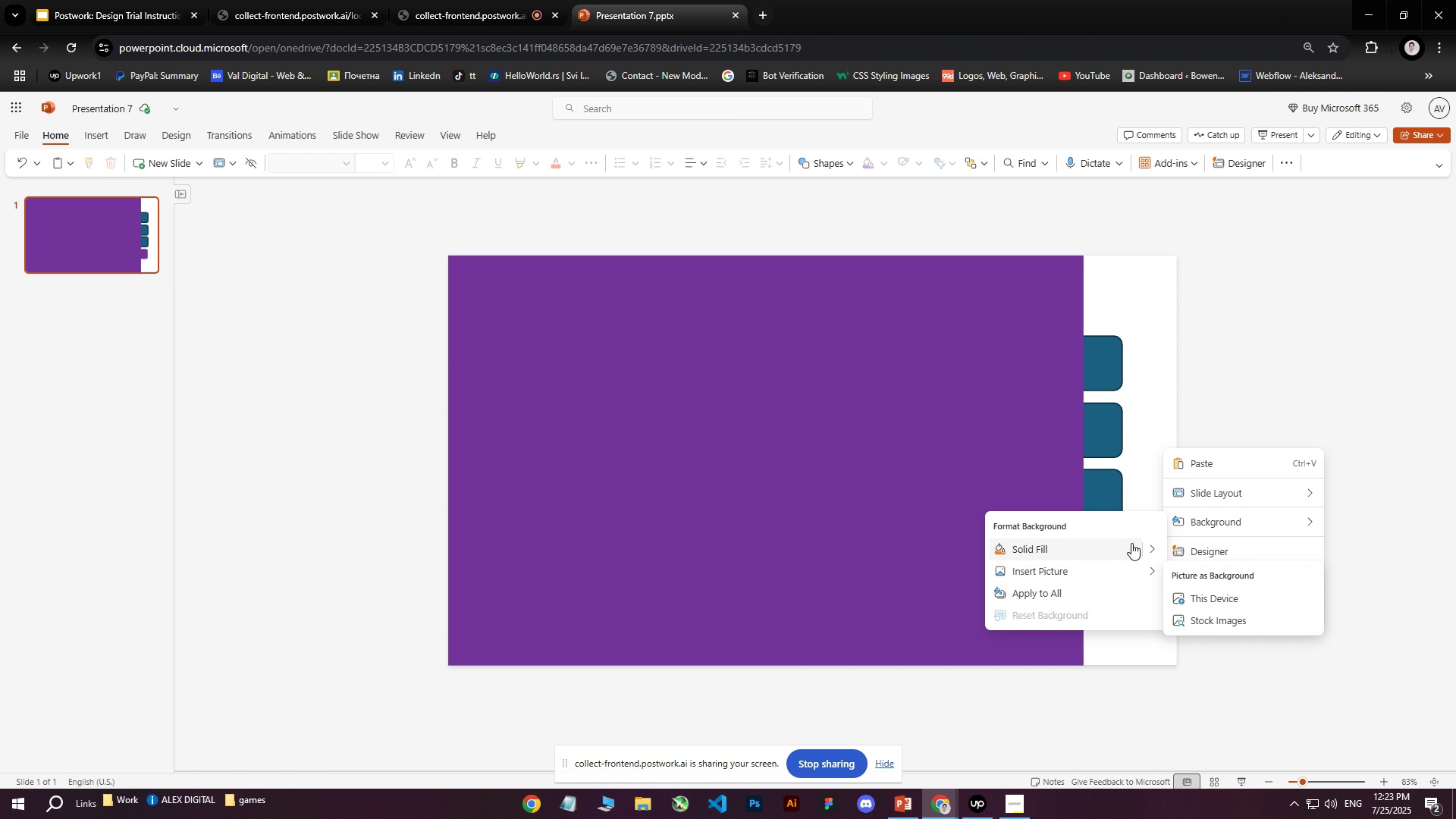 
left_click([1153, 542])
 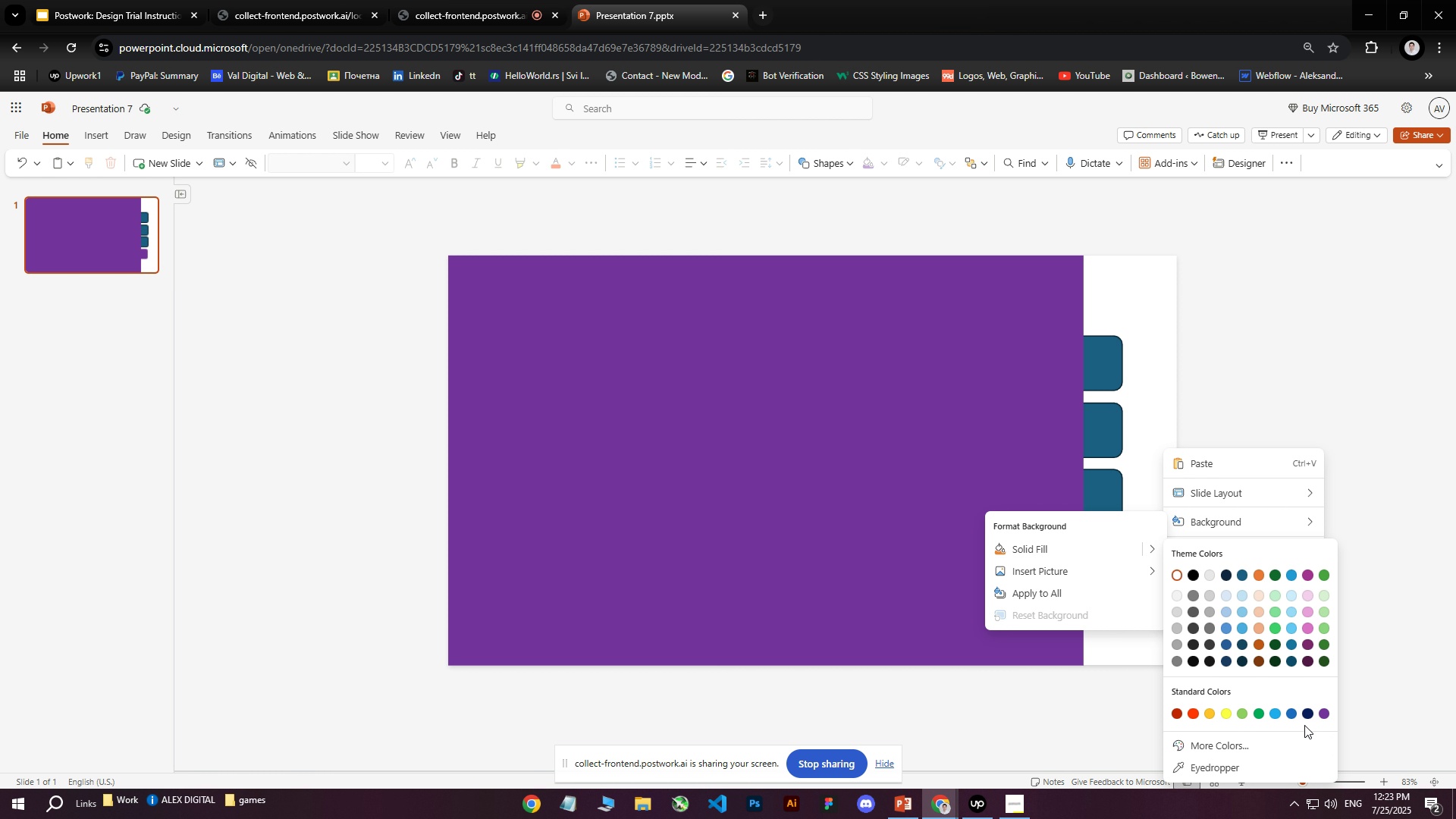 
left_click([1324, 716])
 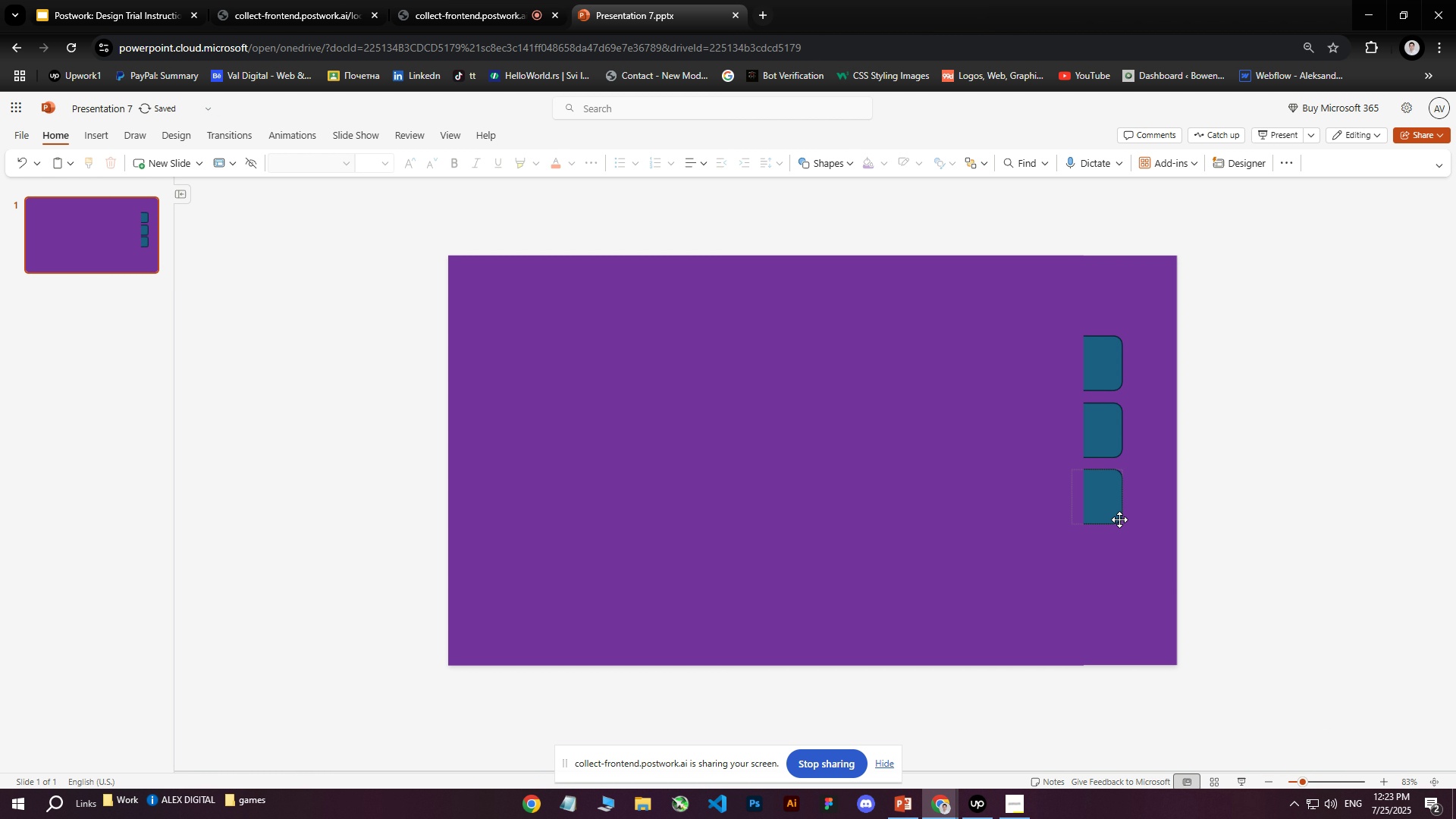 
right_click([1147, 551])
 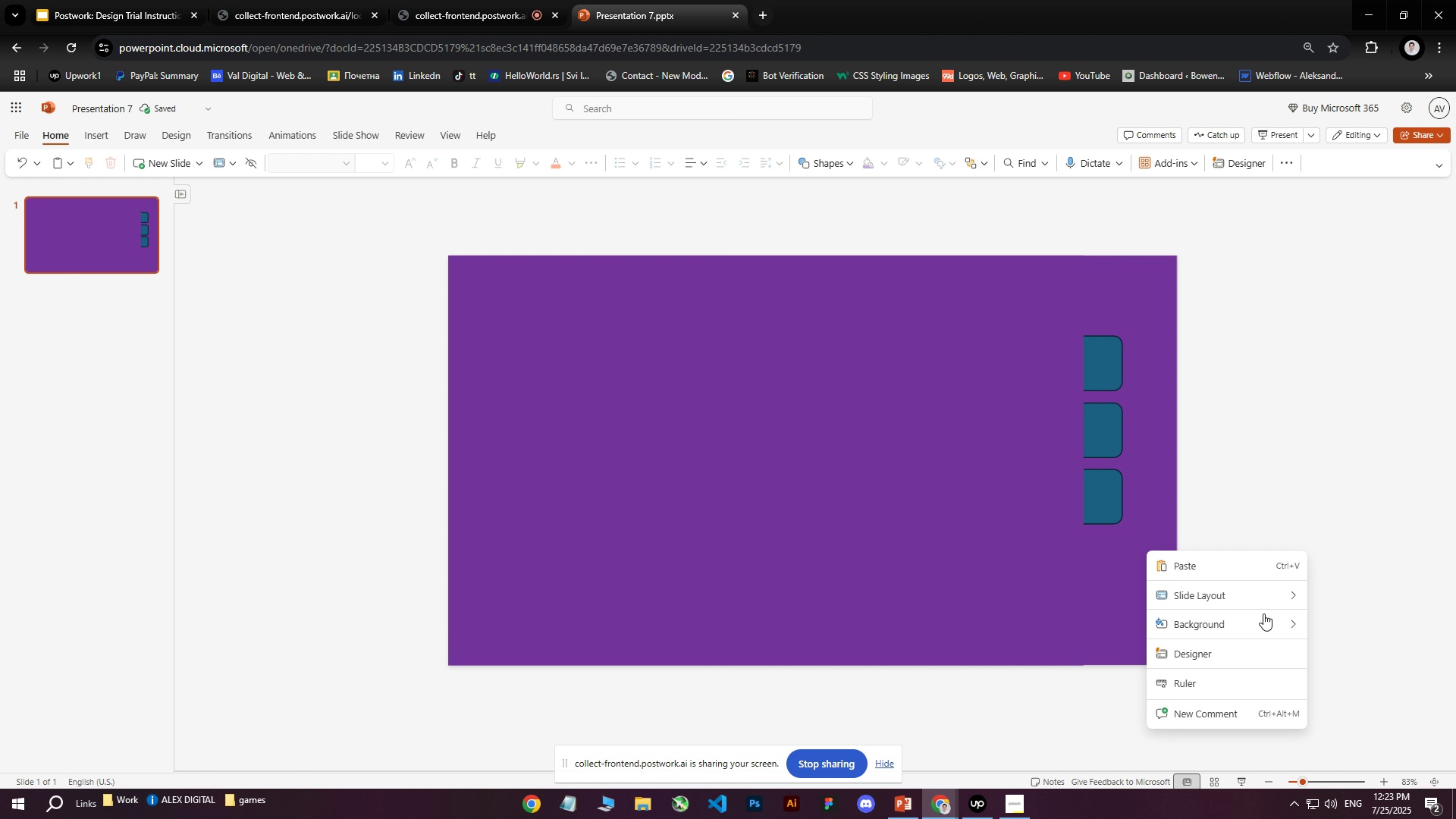 
left_click([1263, 616])
 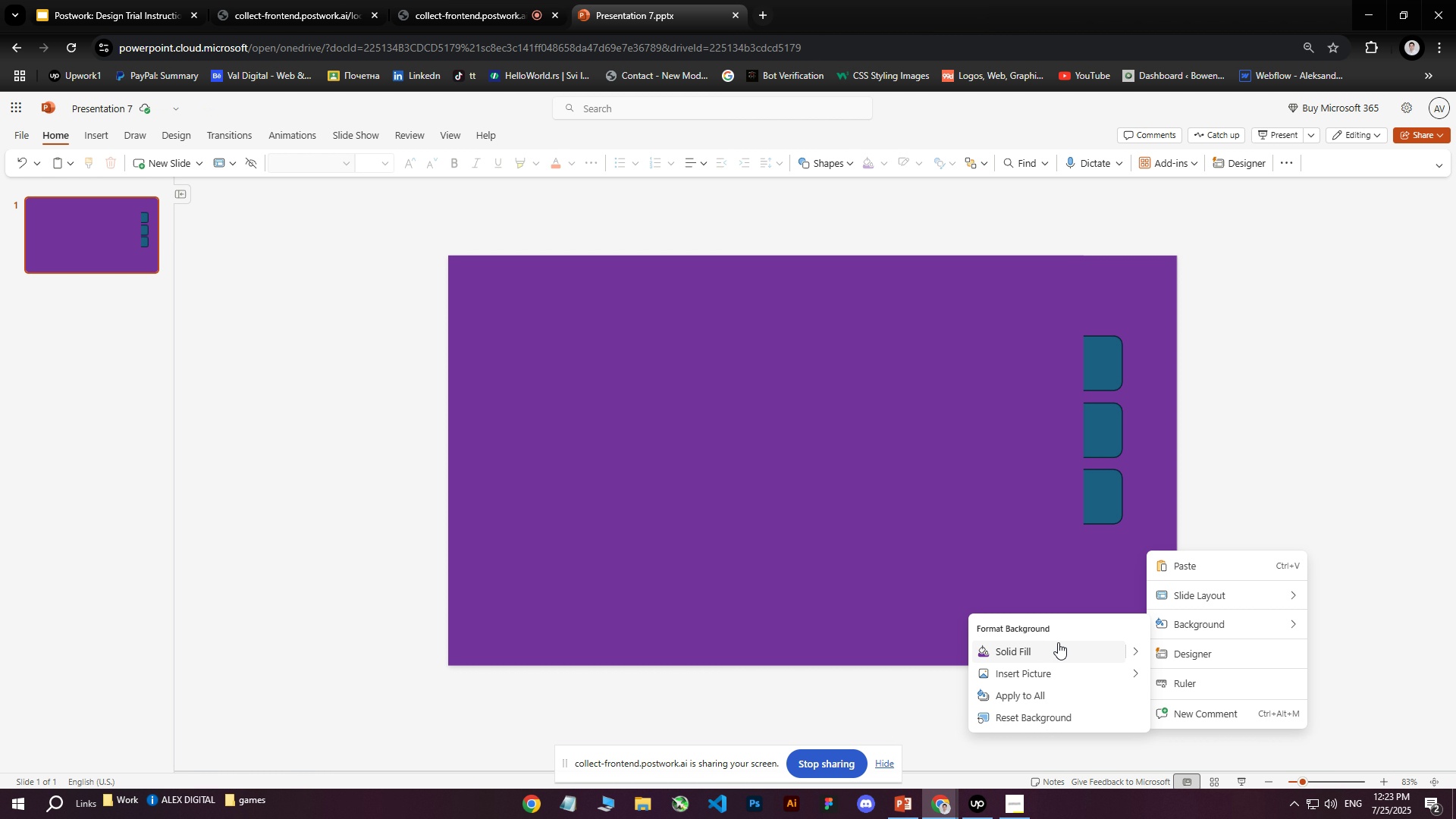 
left_click([1134, 647])
 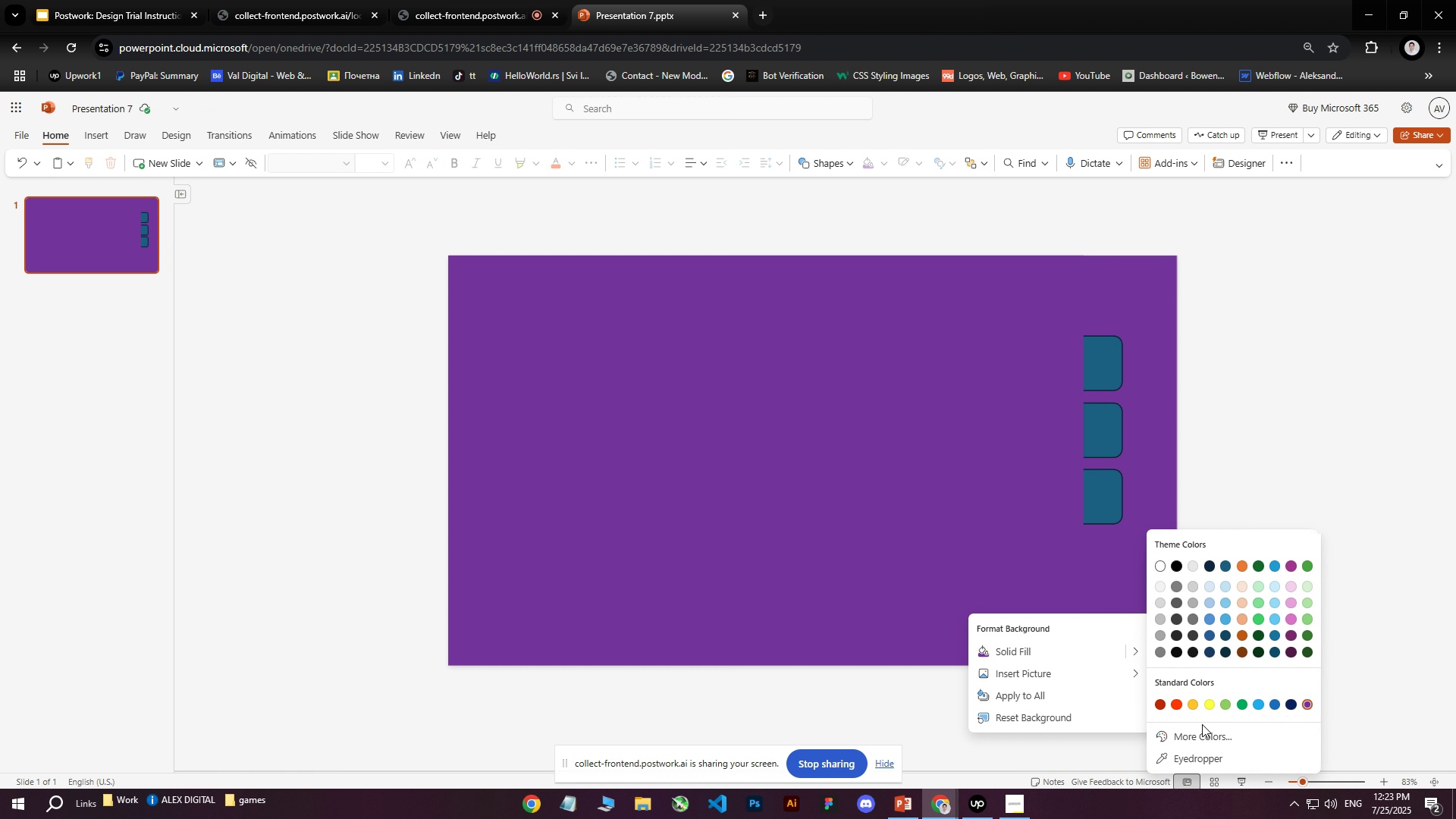 
left_click([1203, 734])
 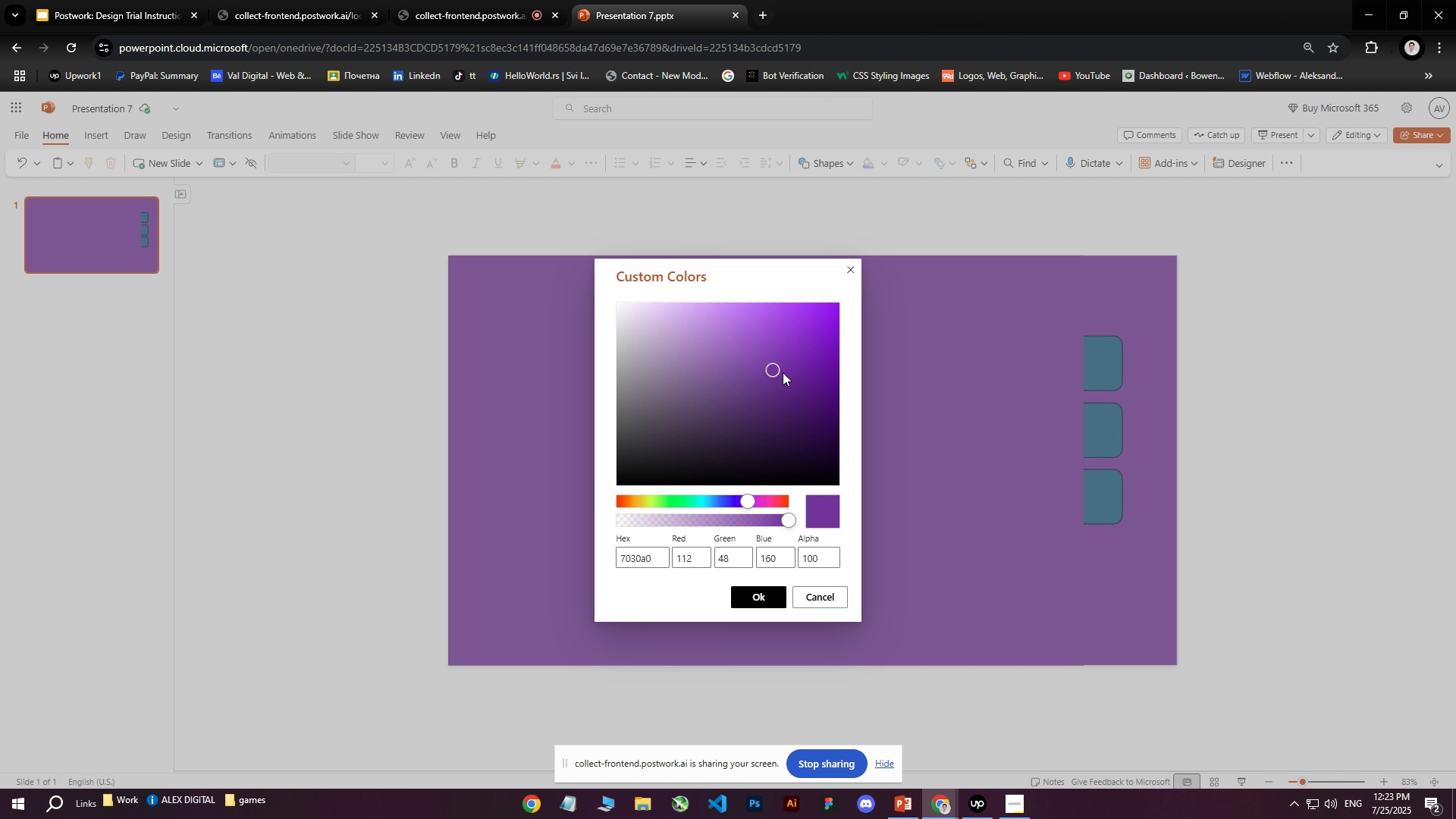 
left_click_drag(start_coordinate=[776, 369], to_coordinate=[772, 432])
 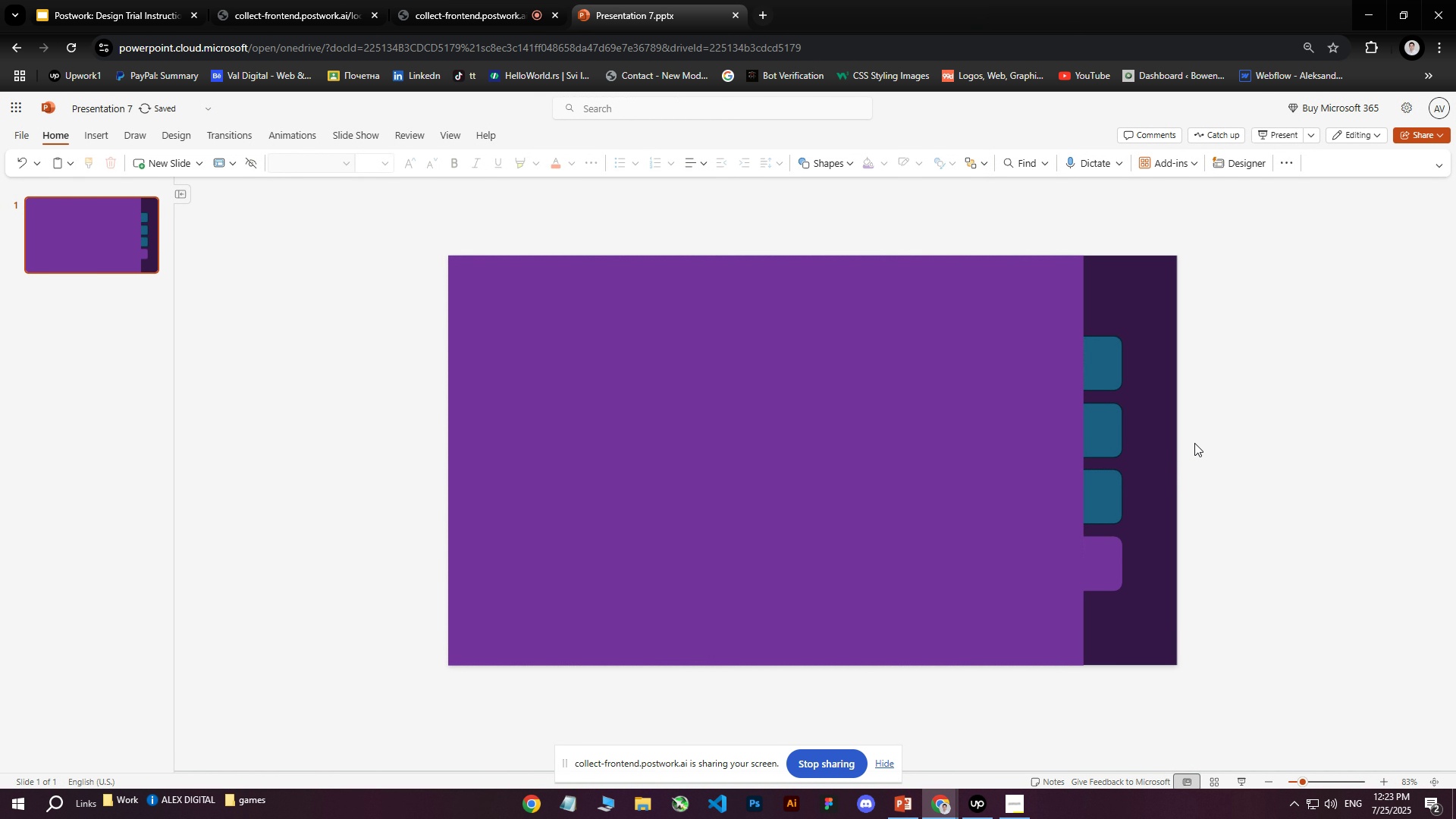 
left_click([1211, 428])
 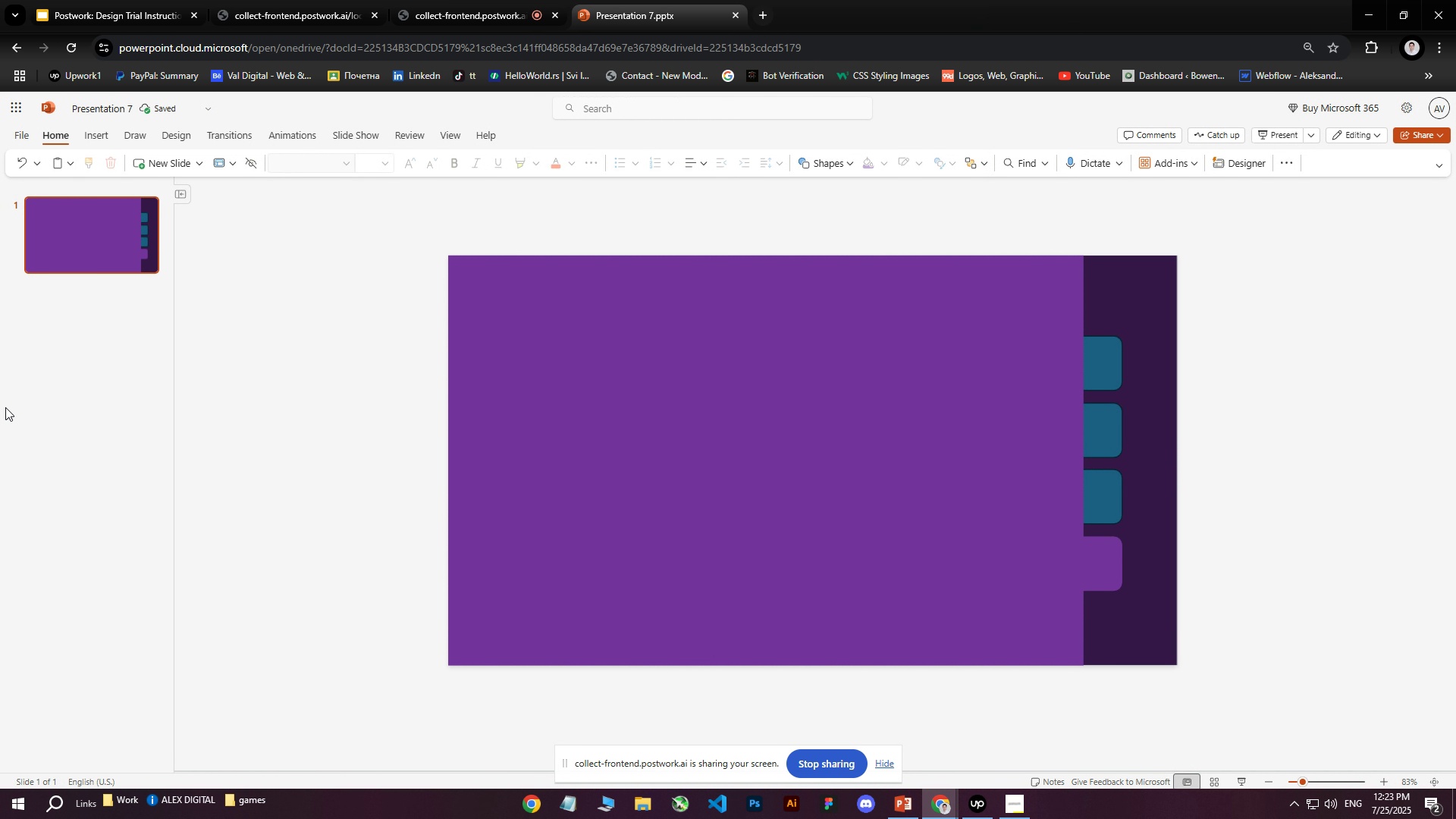 
mouse_move([229, 400])
 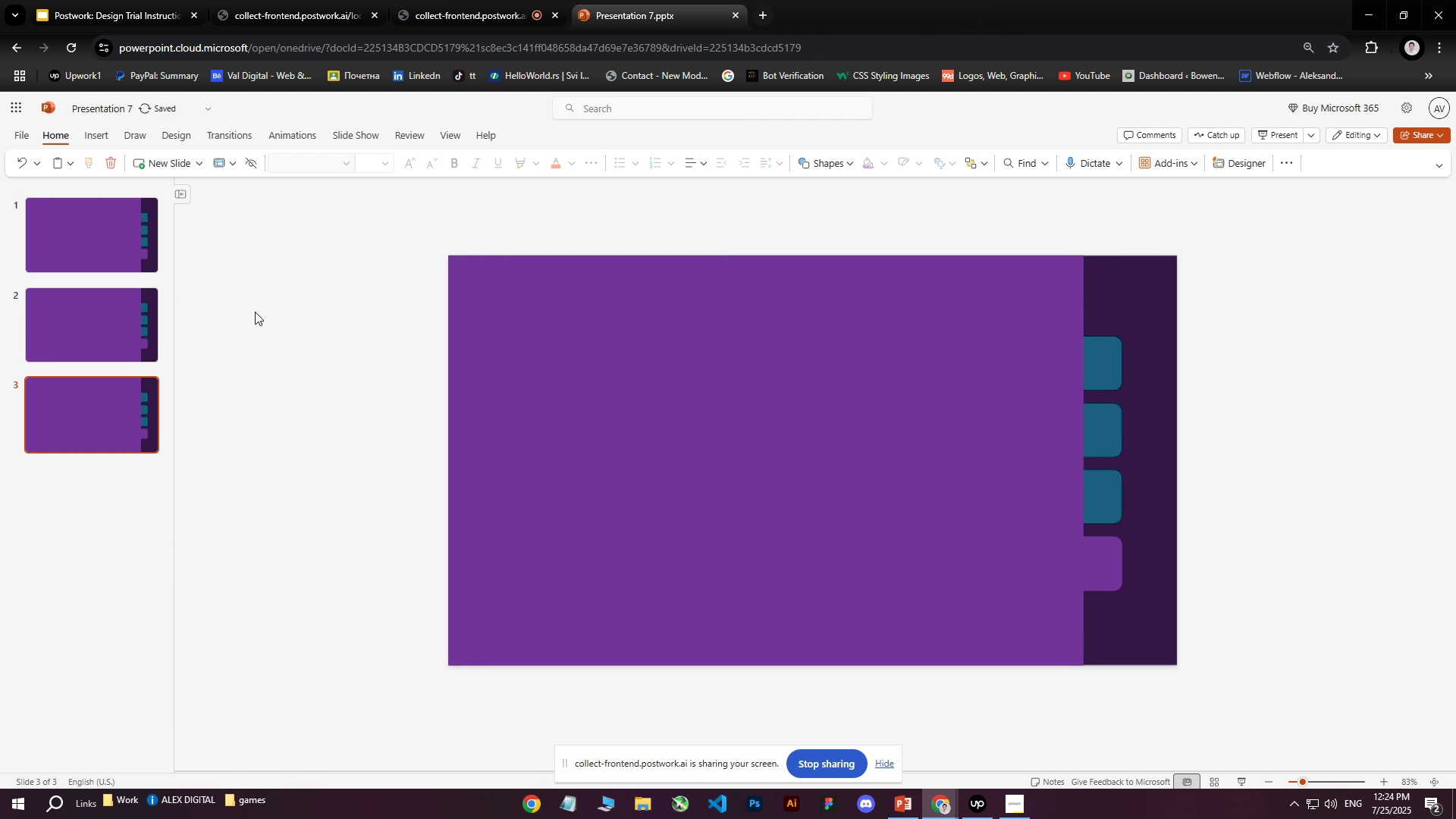 
left_click([372, 394])
 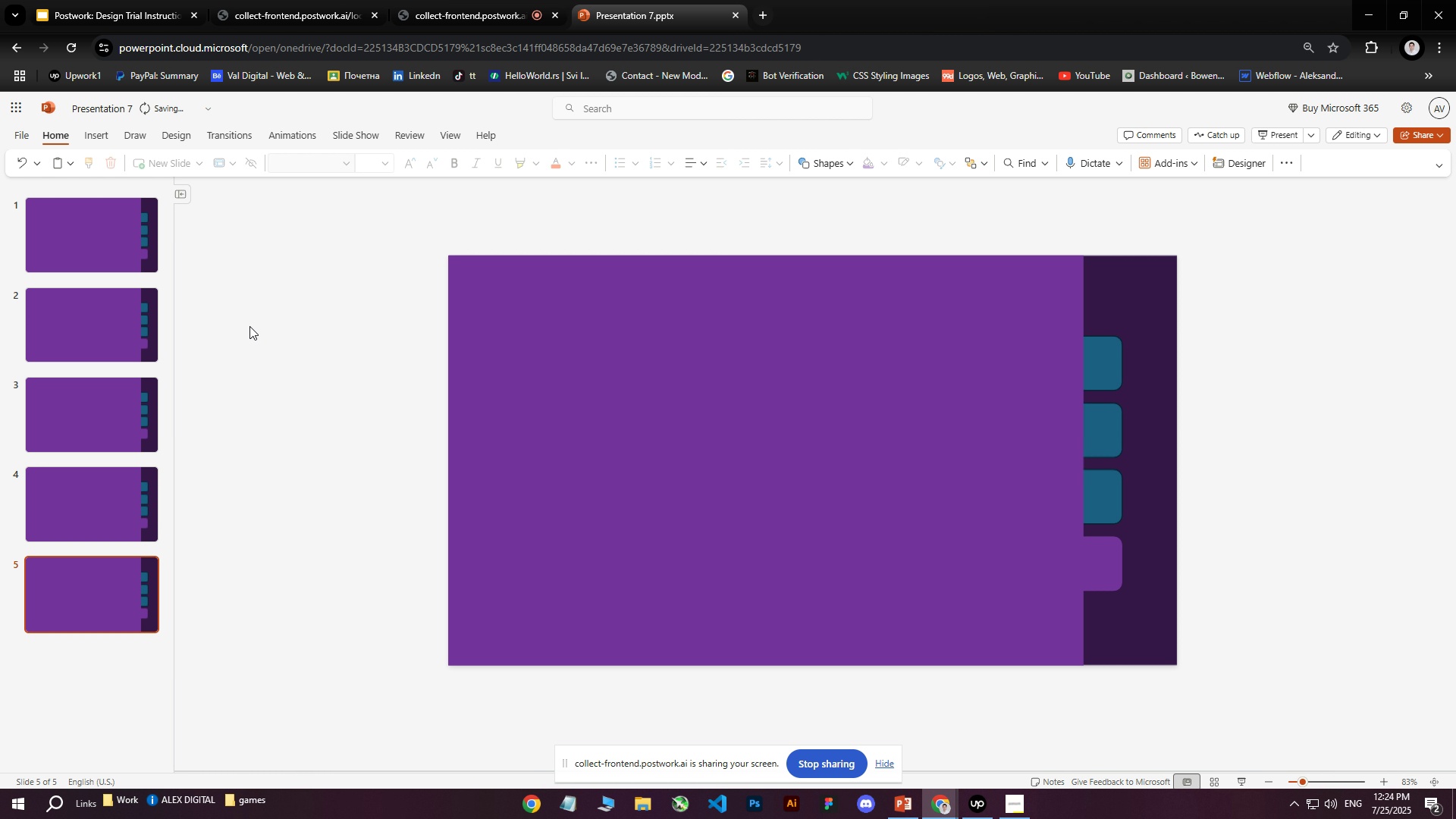 
left_click([161, 384])
 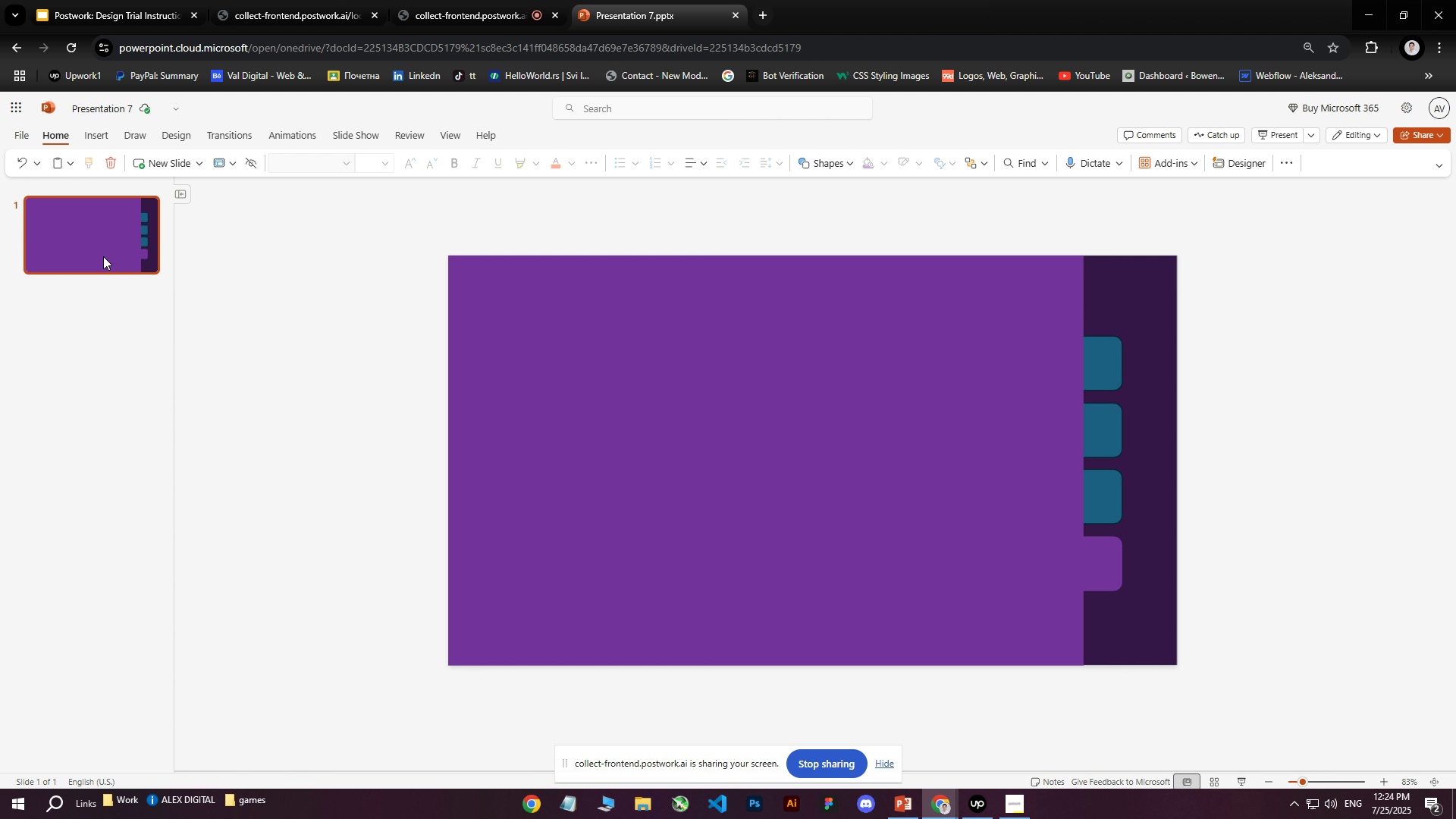 
right_click([103, 256])
 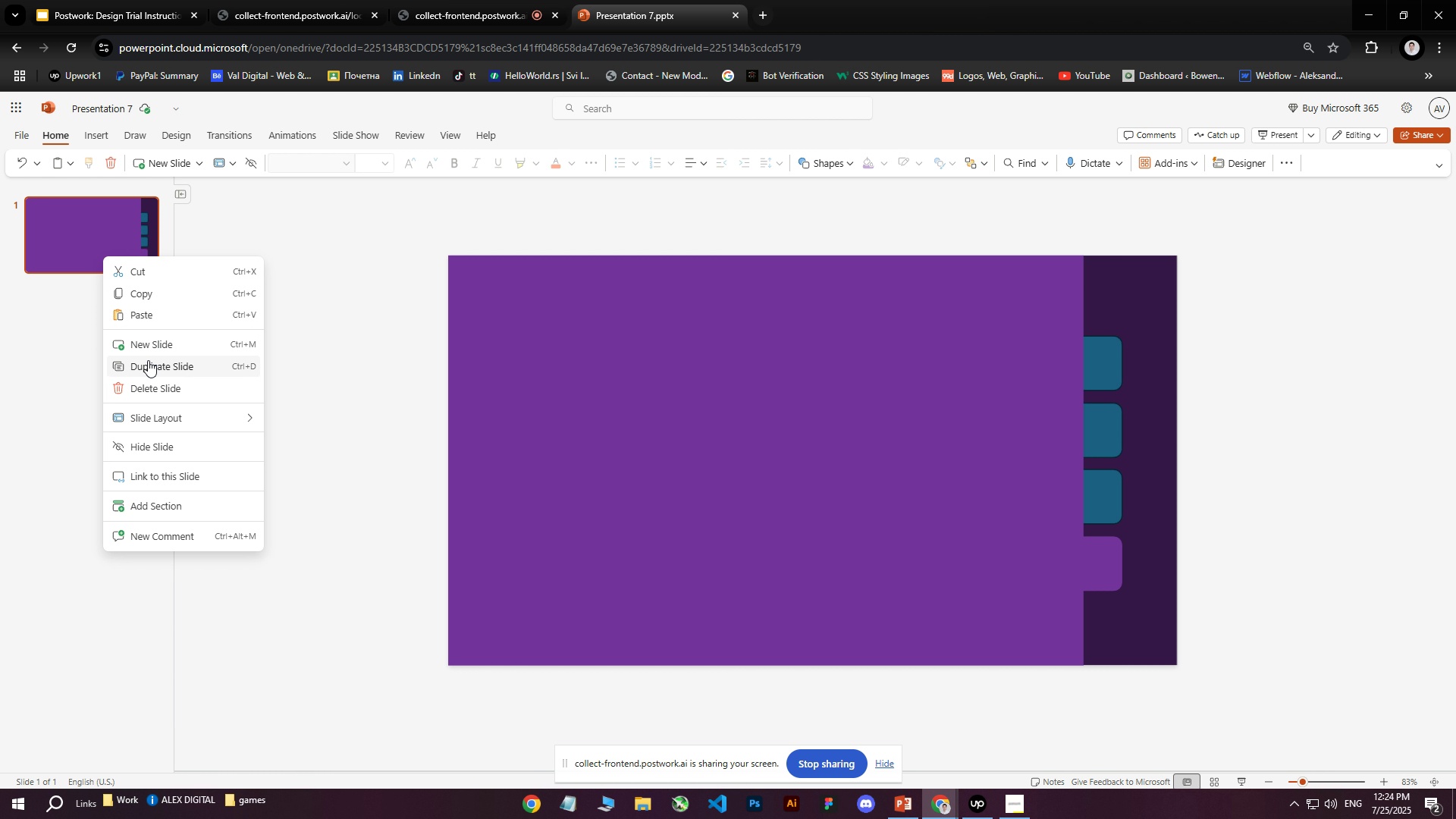 
left_click([146, 362])
 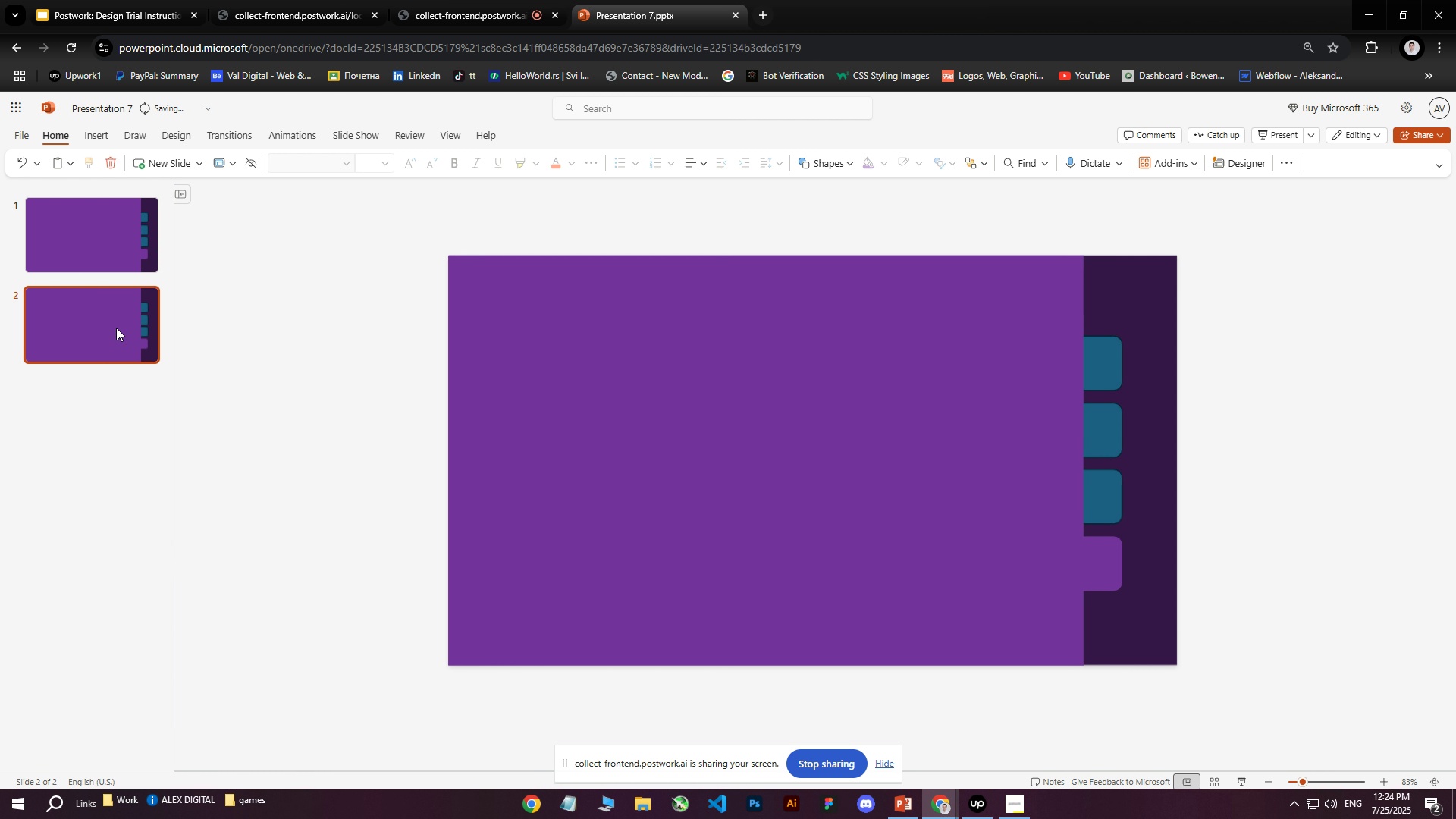 
key(Control+D)
 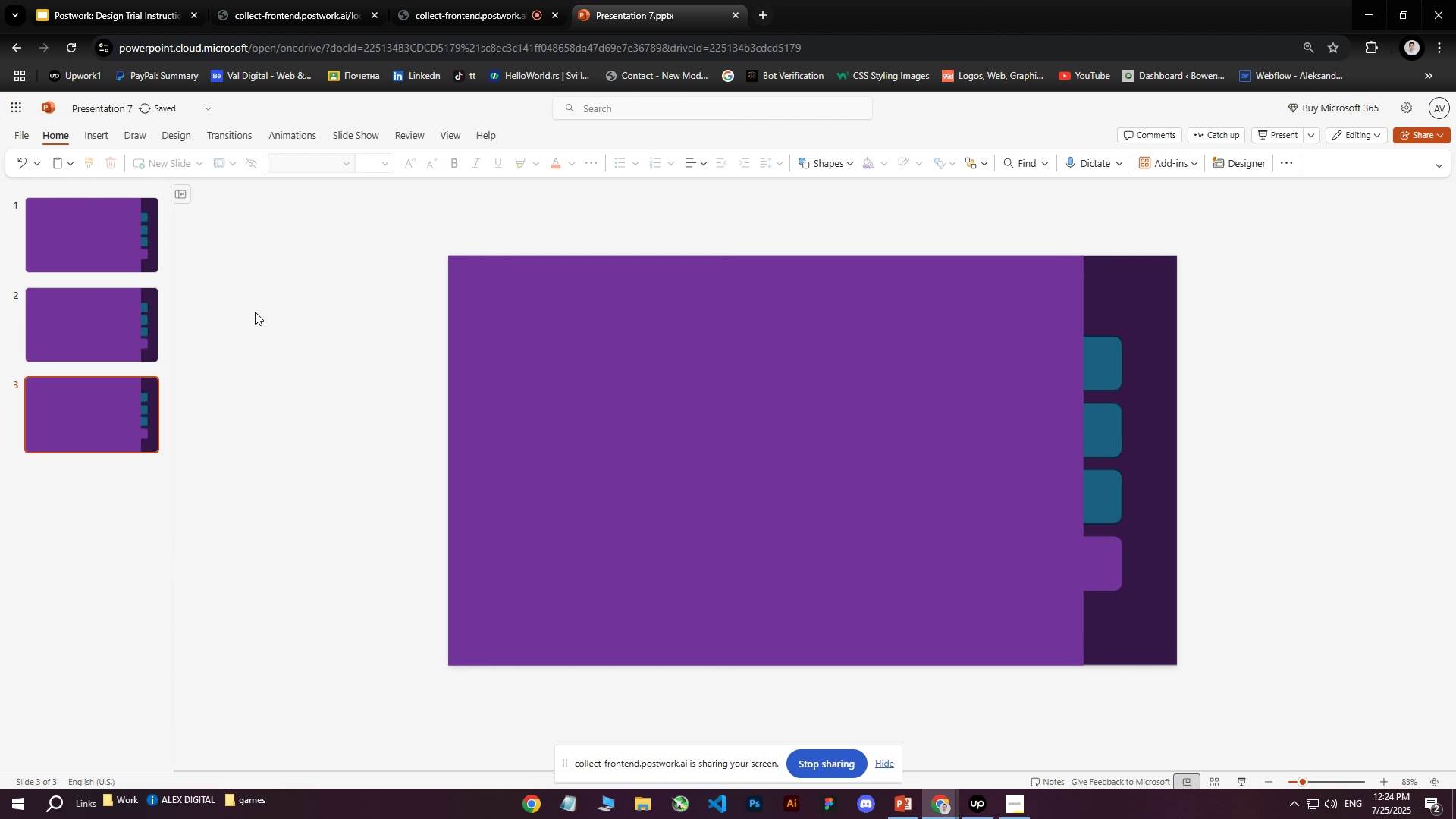 
key(Control+D)
 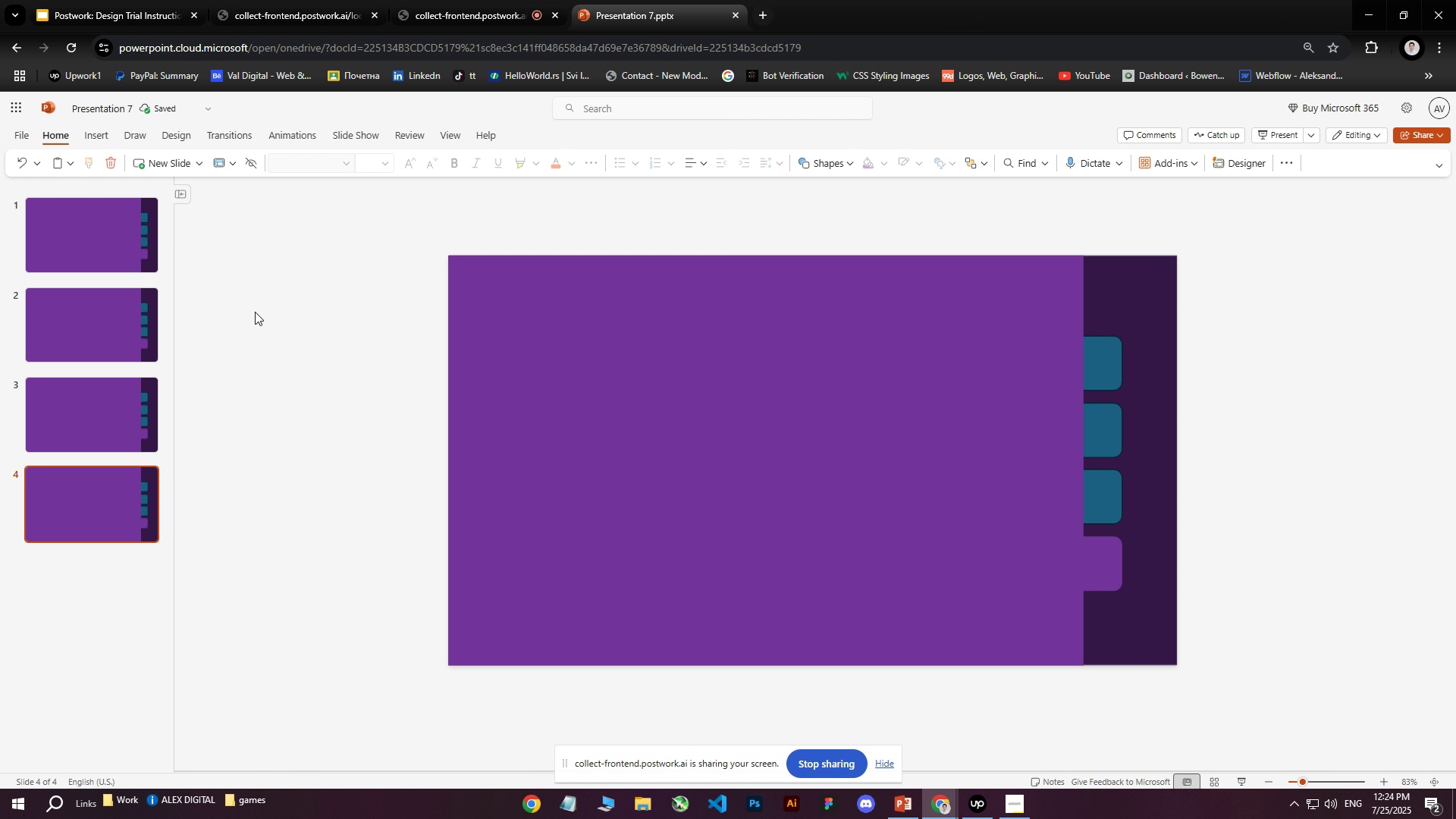 
key(Control+D)
 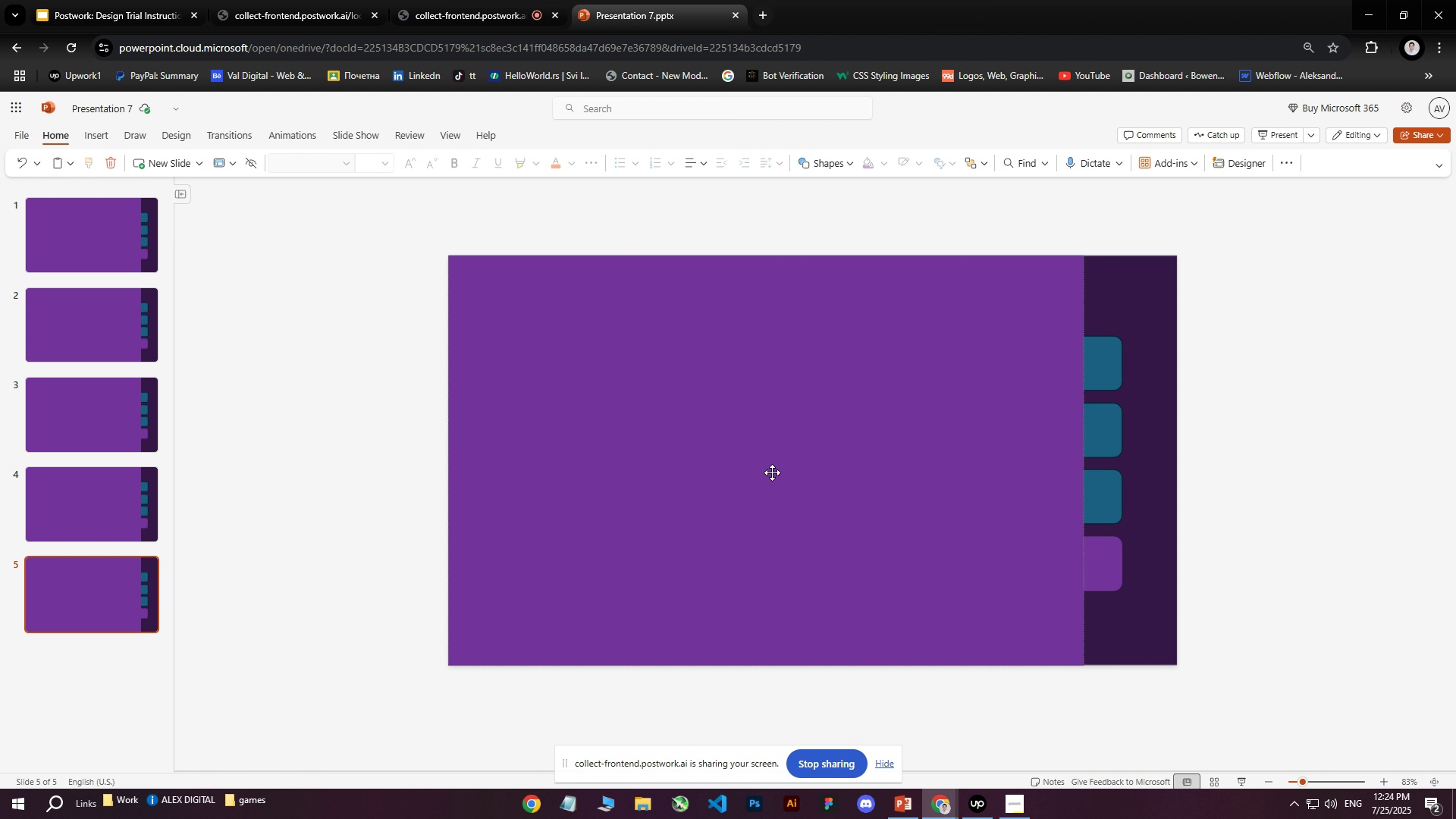 
wait(12.99)
 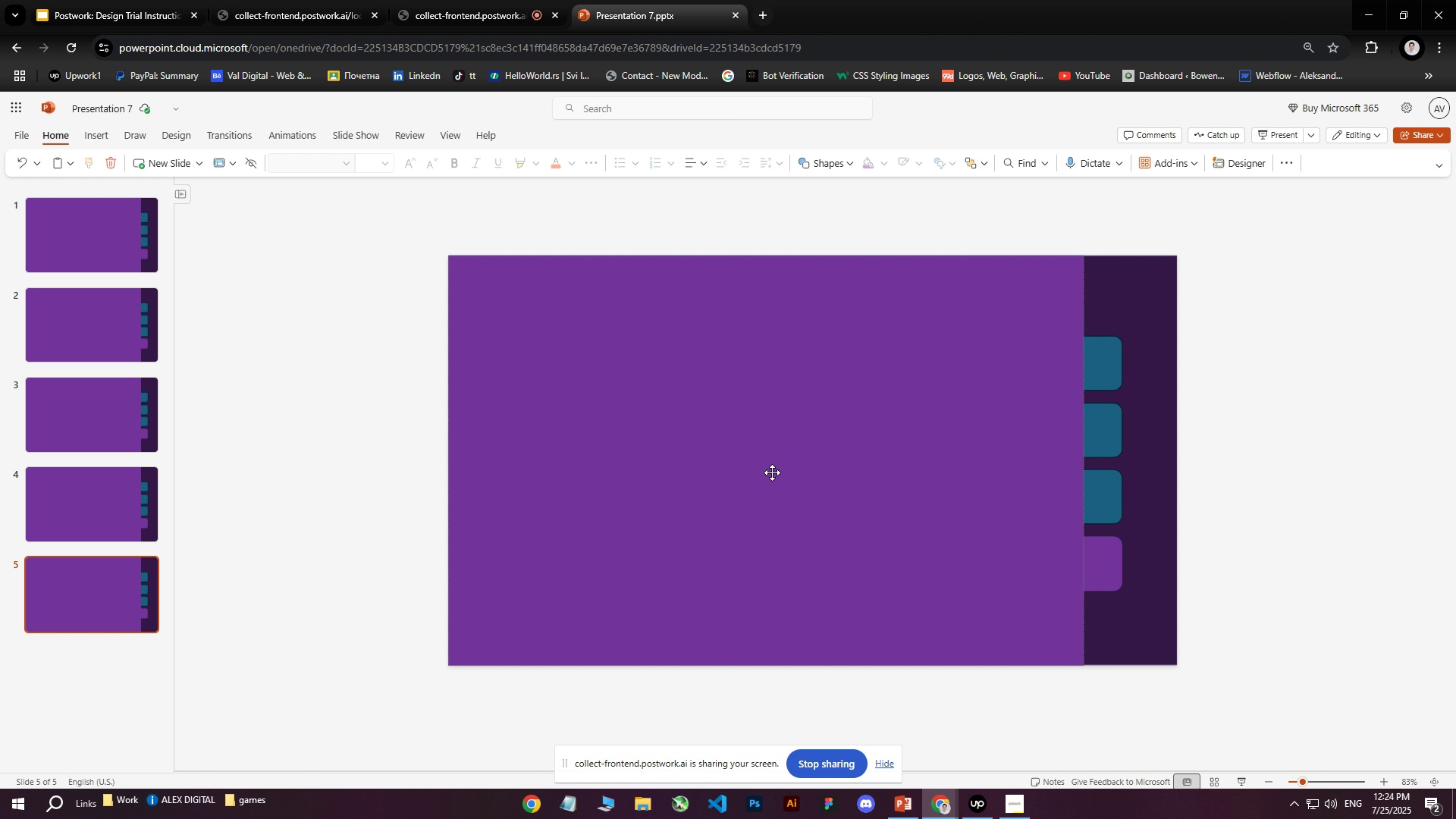 
left_click_drag(start_coordinate=[1246, 318], to_coordinate=[1092, 522])
 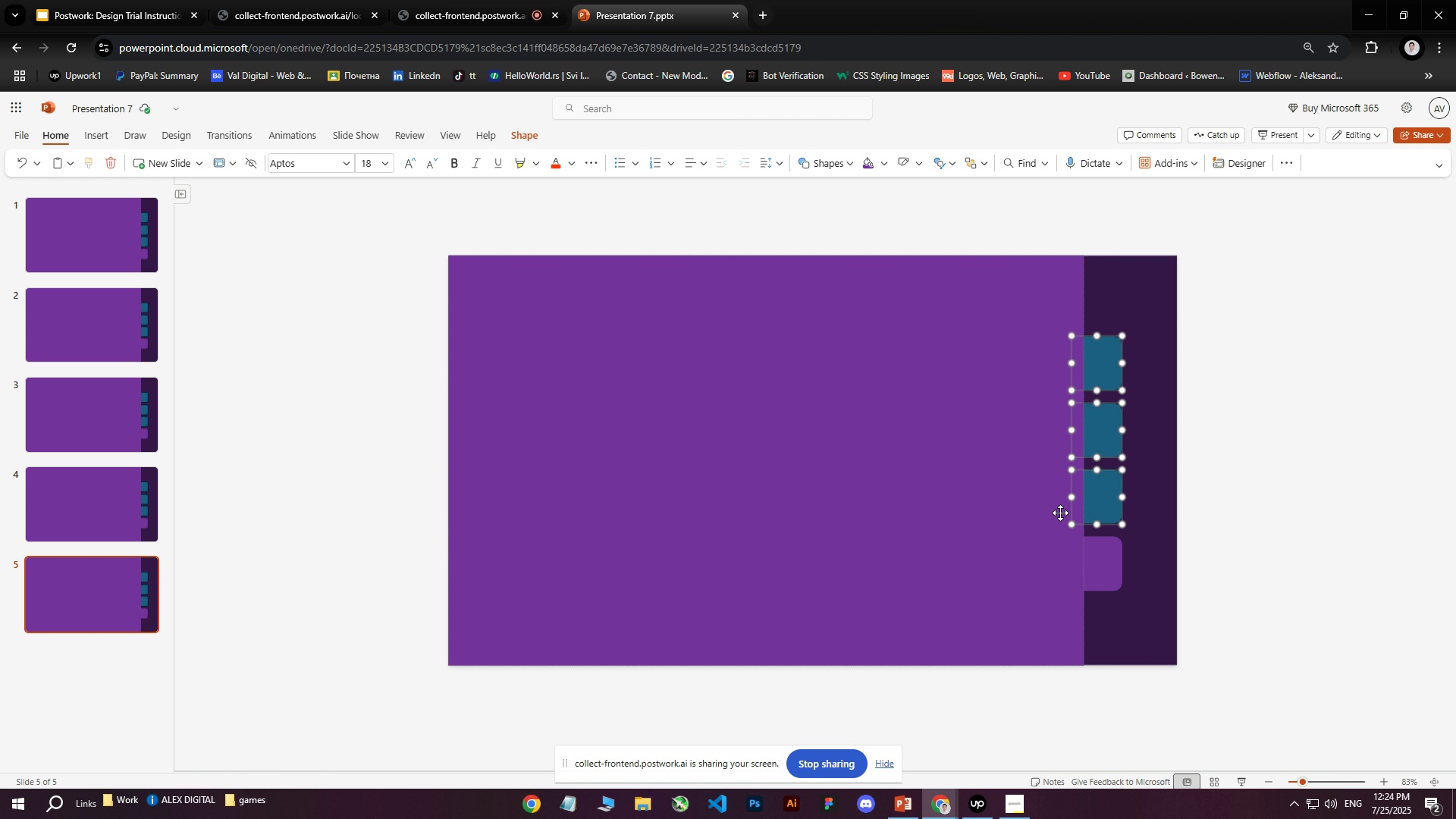 
key(Delete)
 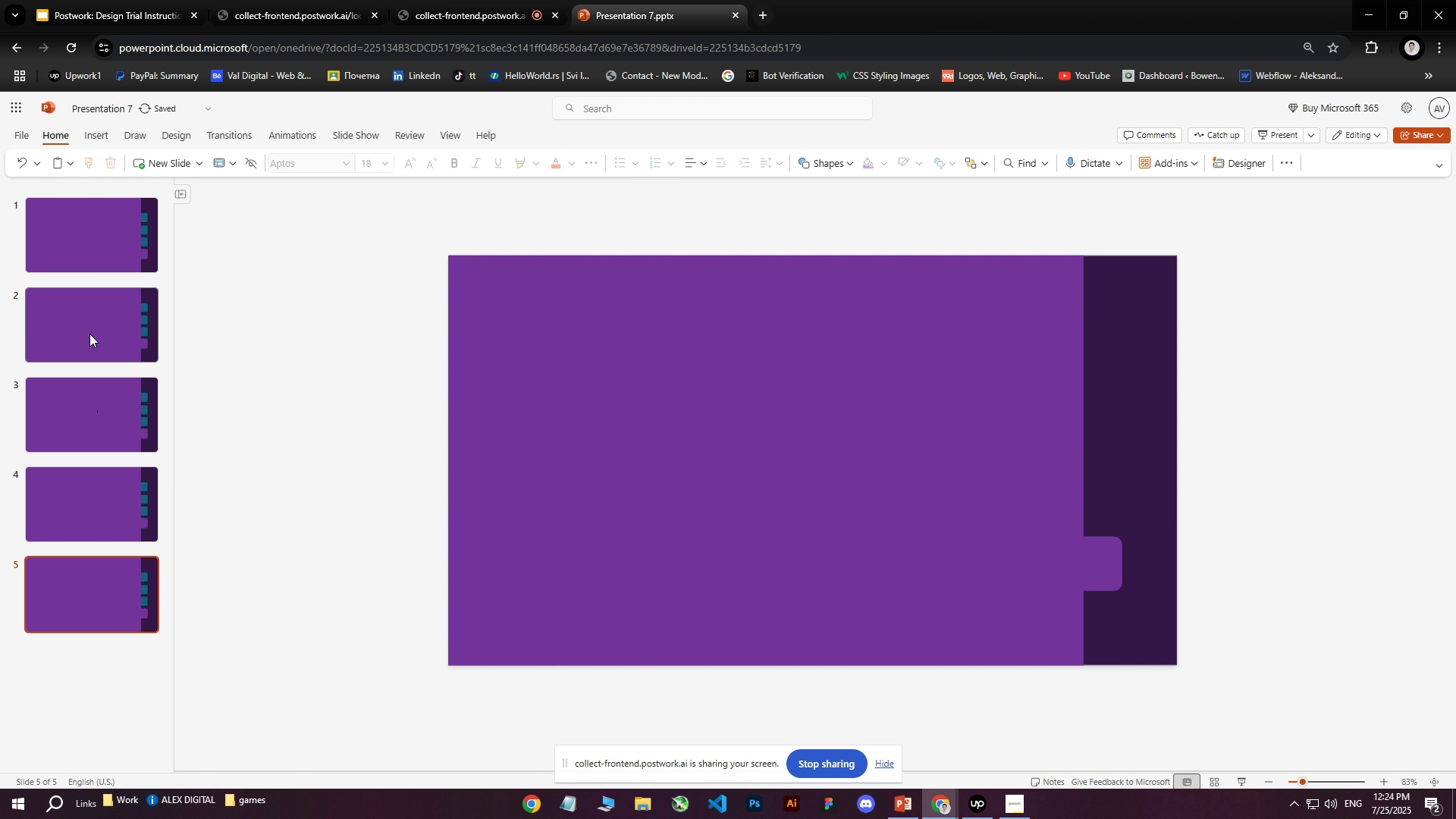 
left_click([90, 330])
 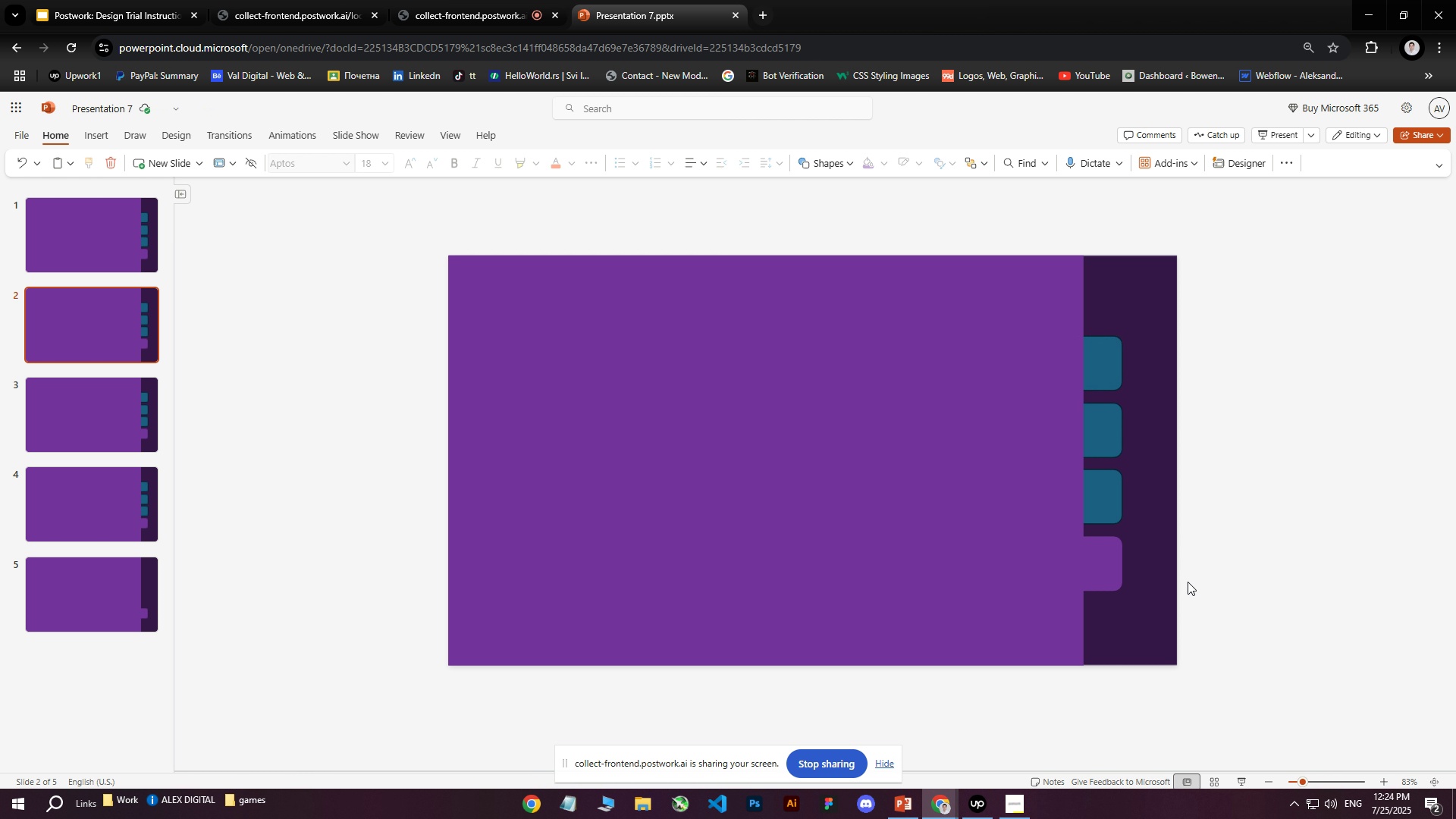 
wait(6.51)
 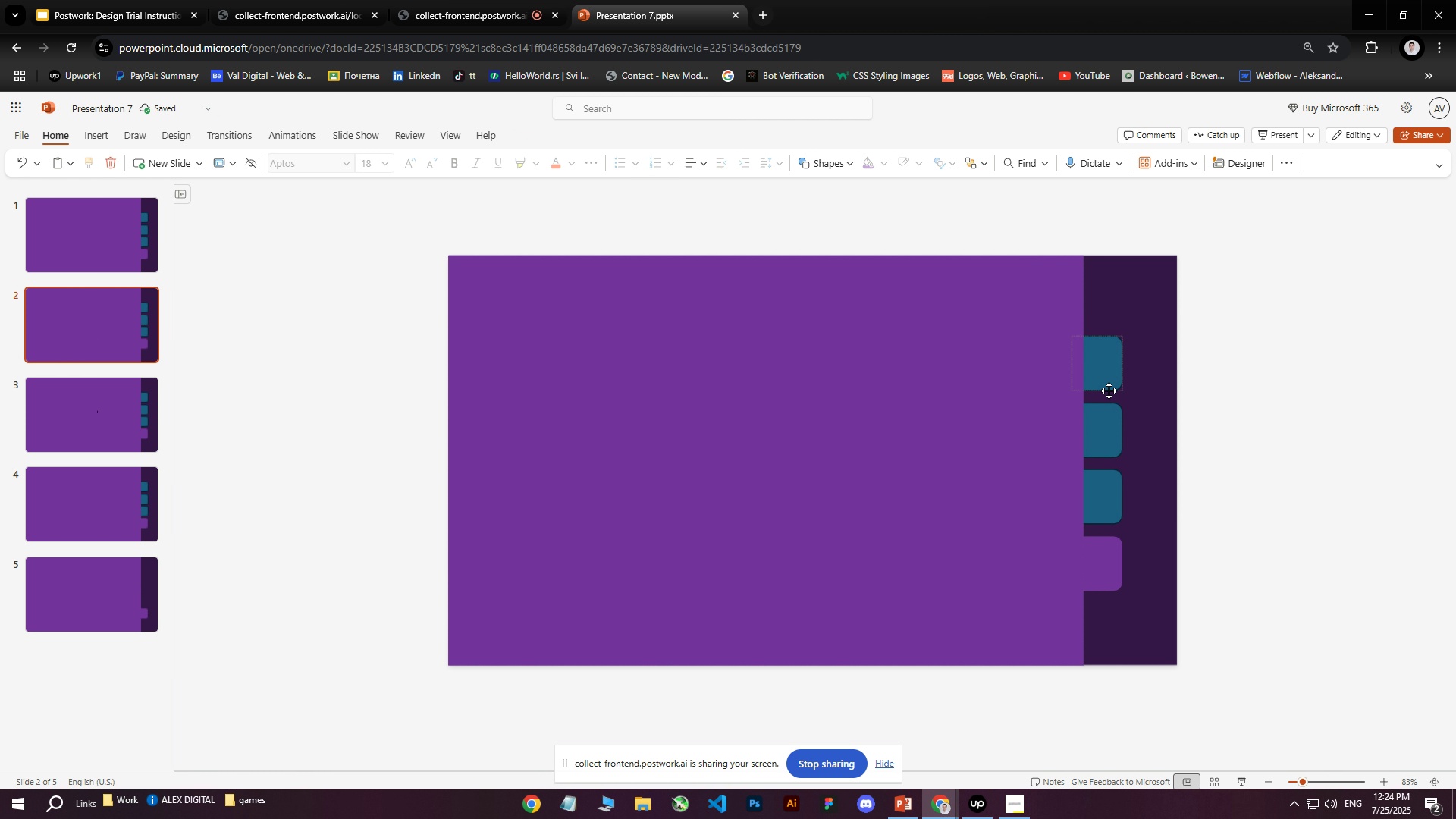 
left_click([1104, 547])
 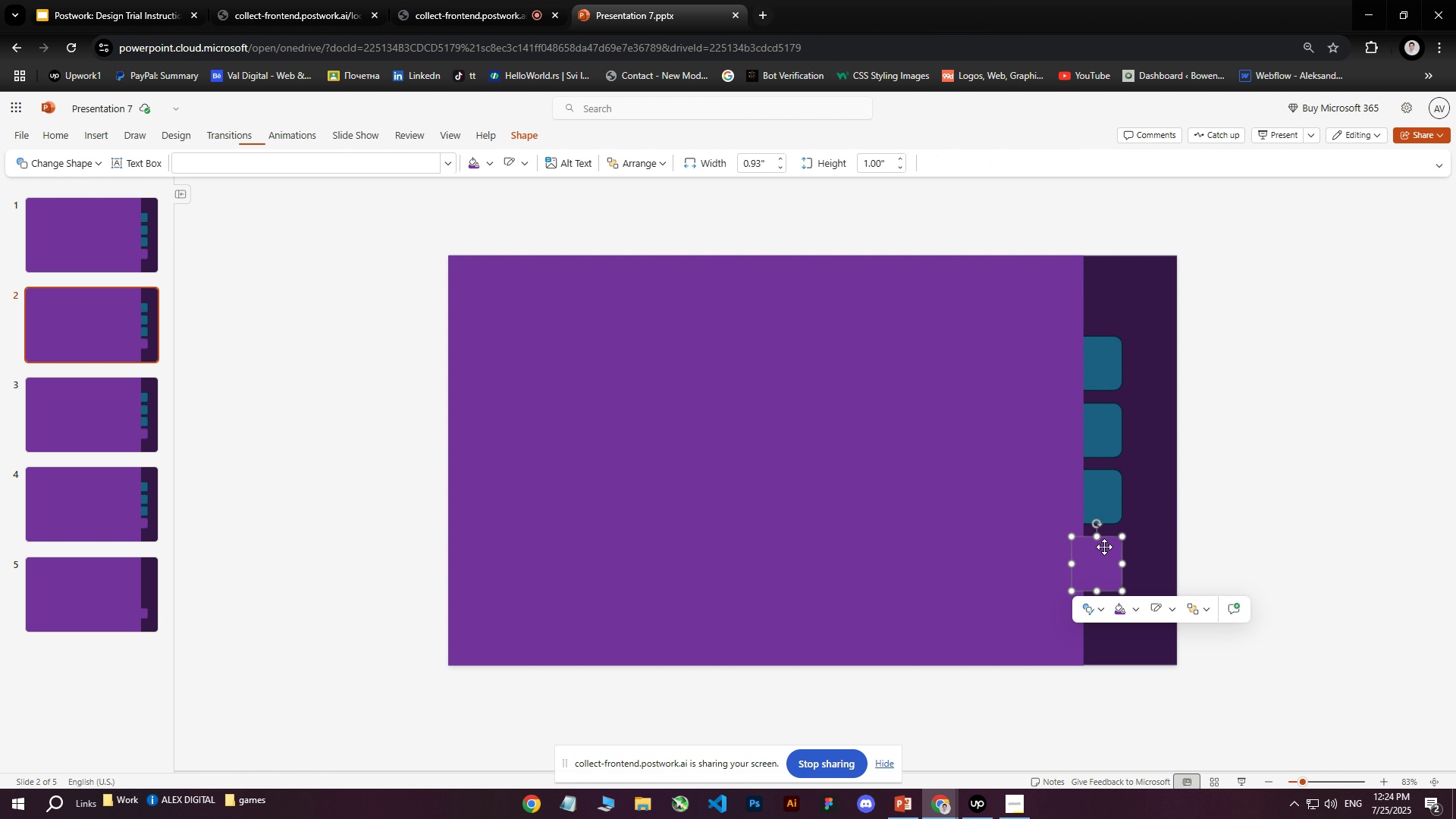 
key(Delete)
 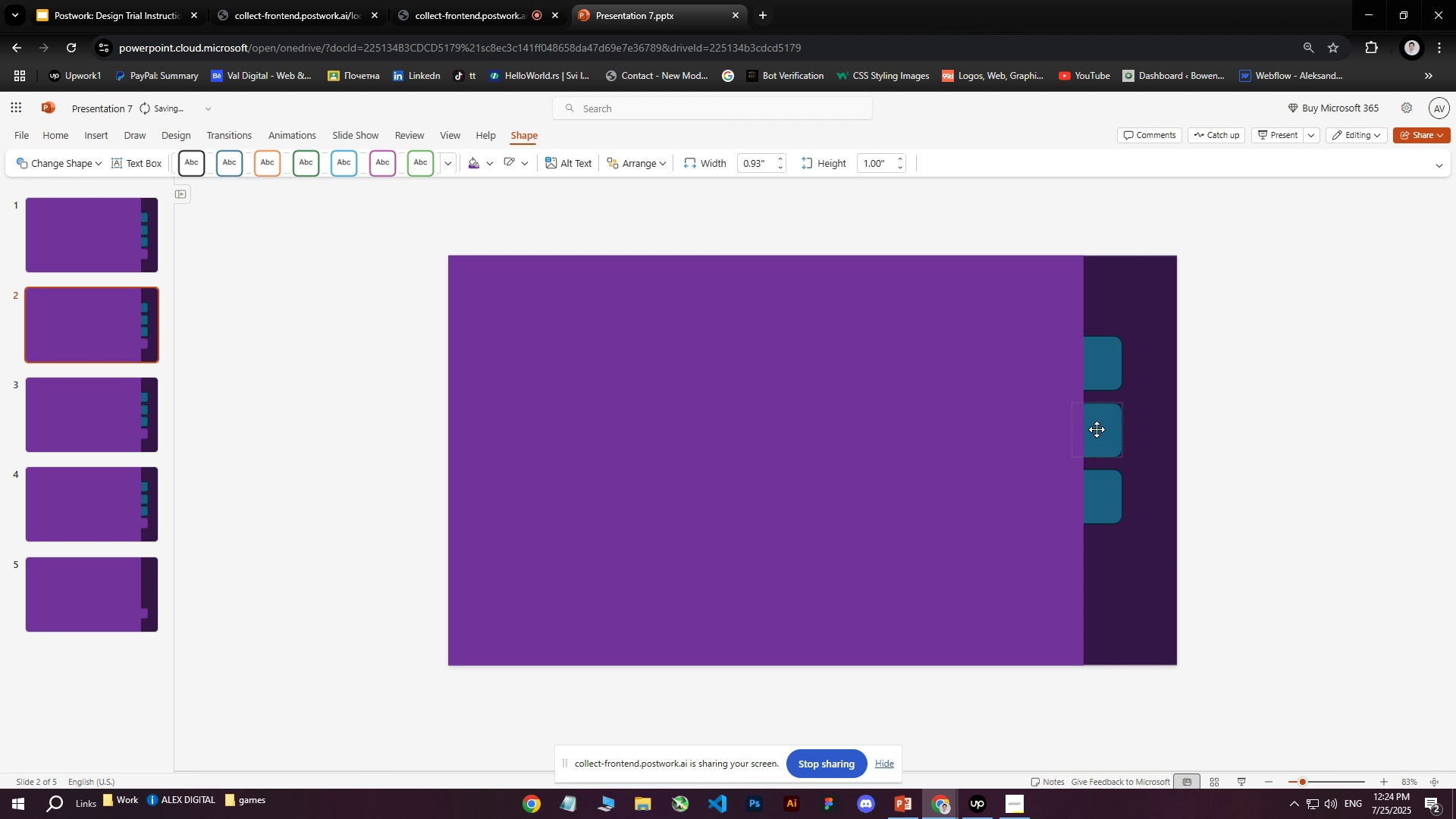 
double_click([1097, 429])
 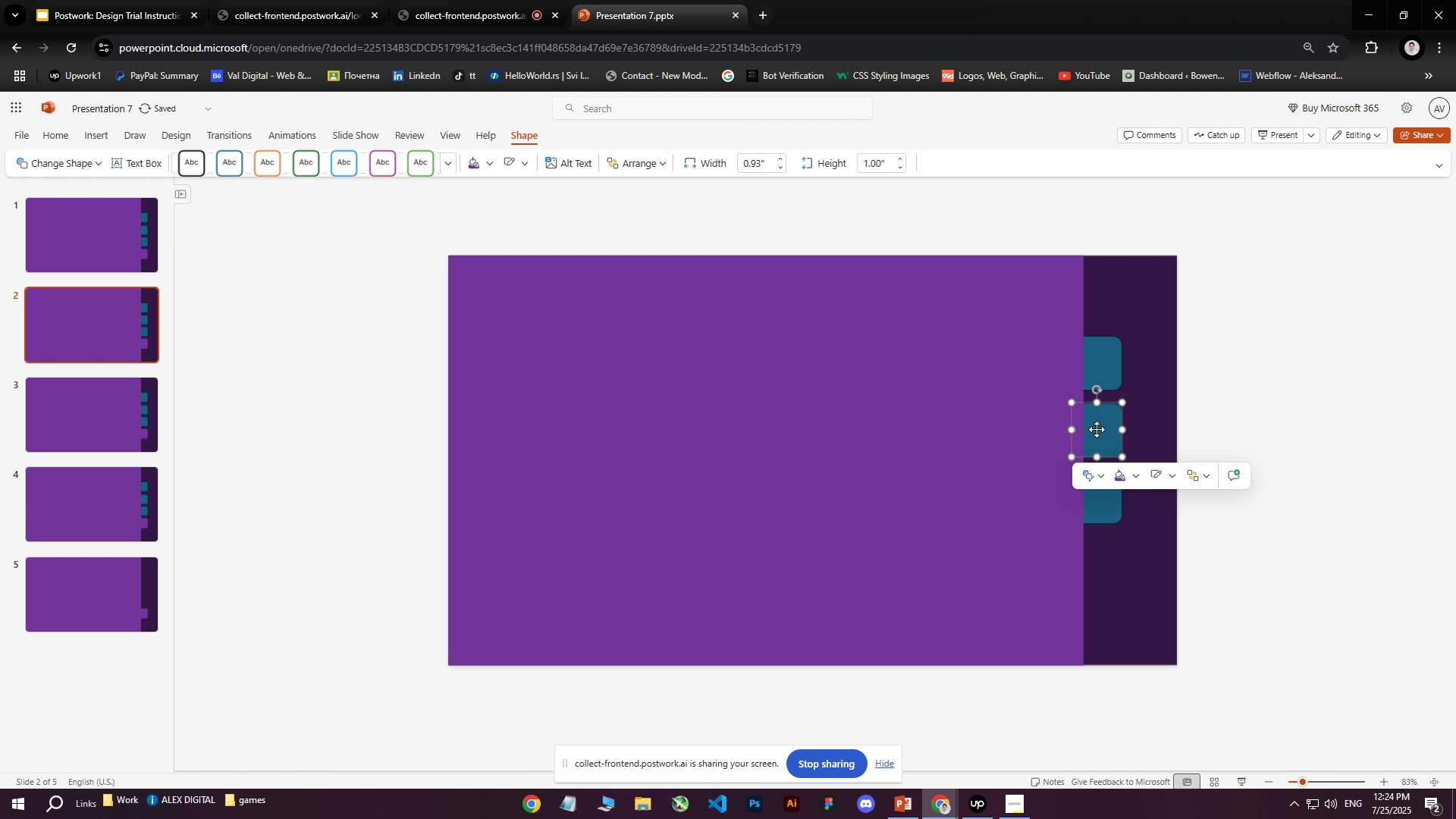 
key(Delete)
 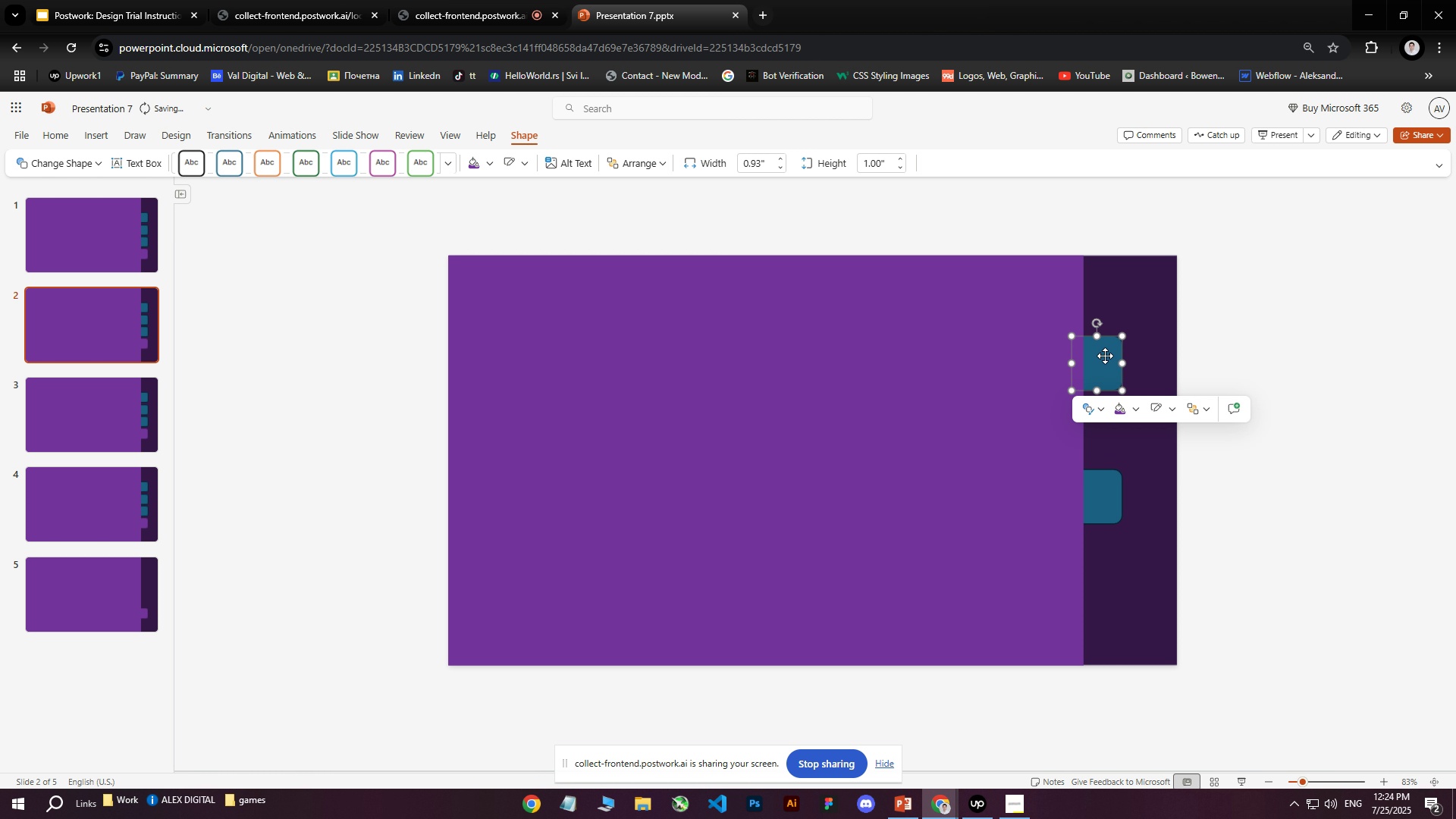 
triple_click([1105, 356])
 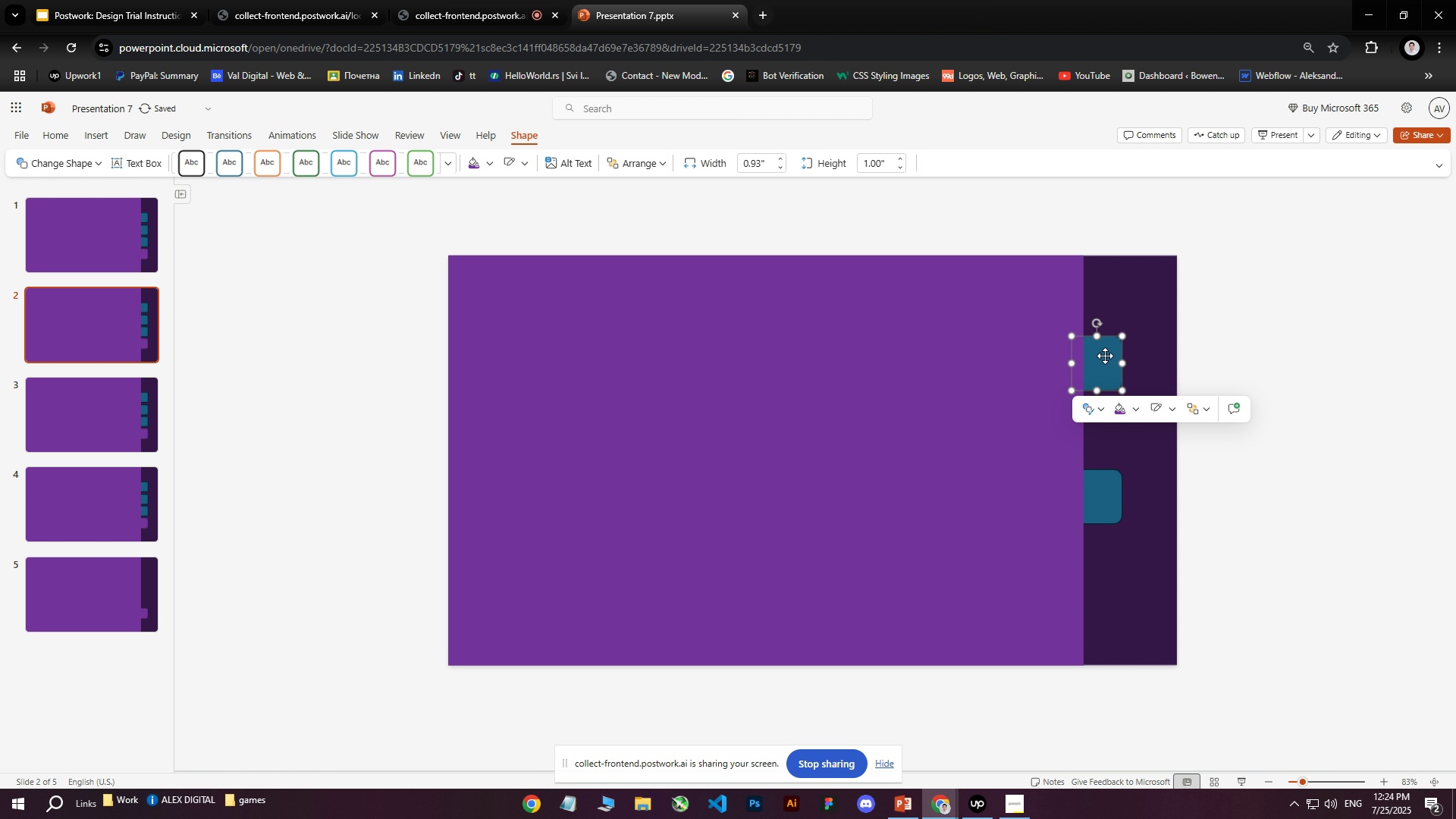 
key(Delete)
 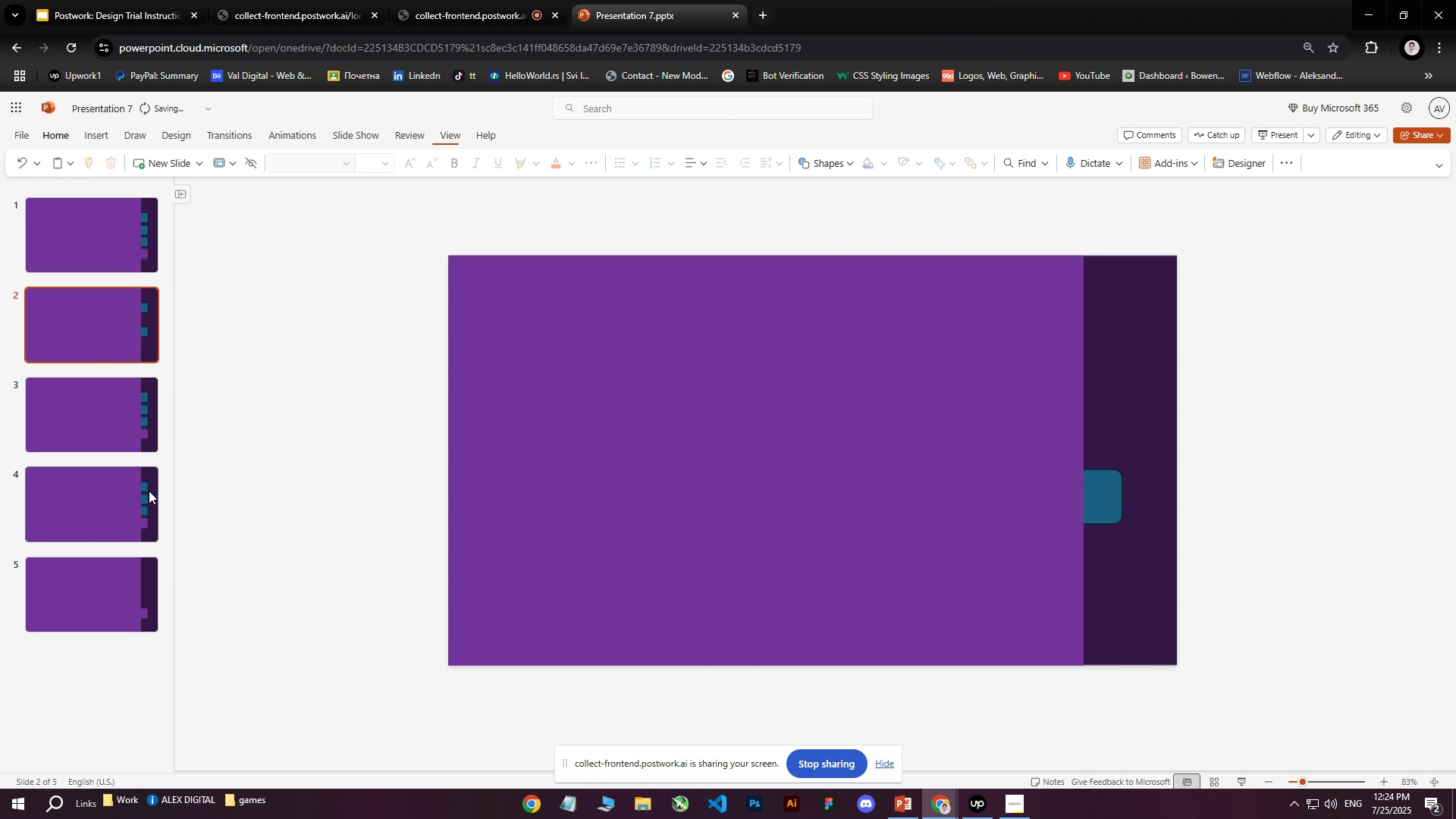 
left_click([102, 506])
 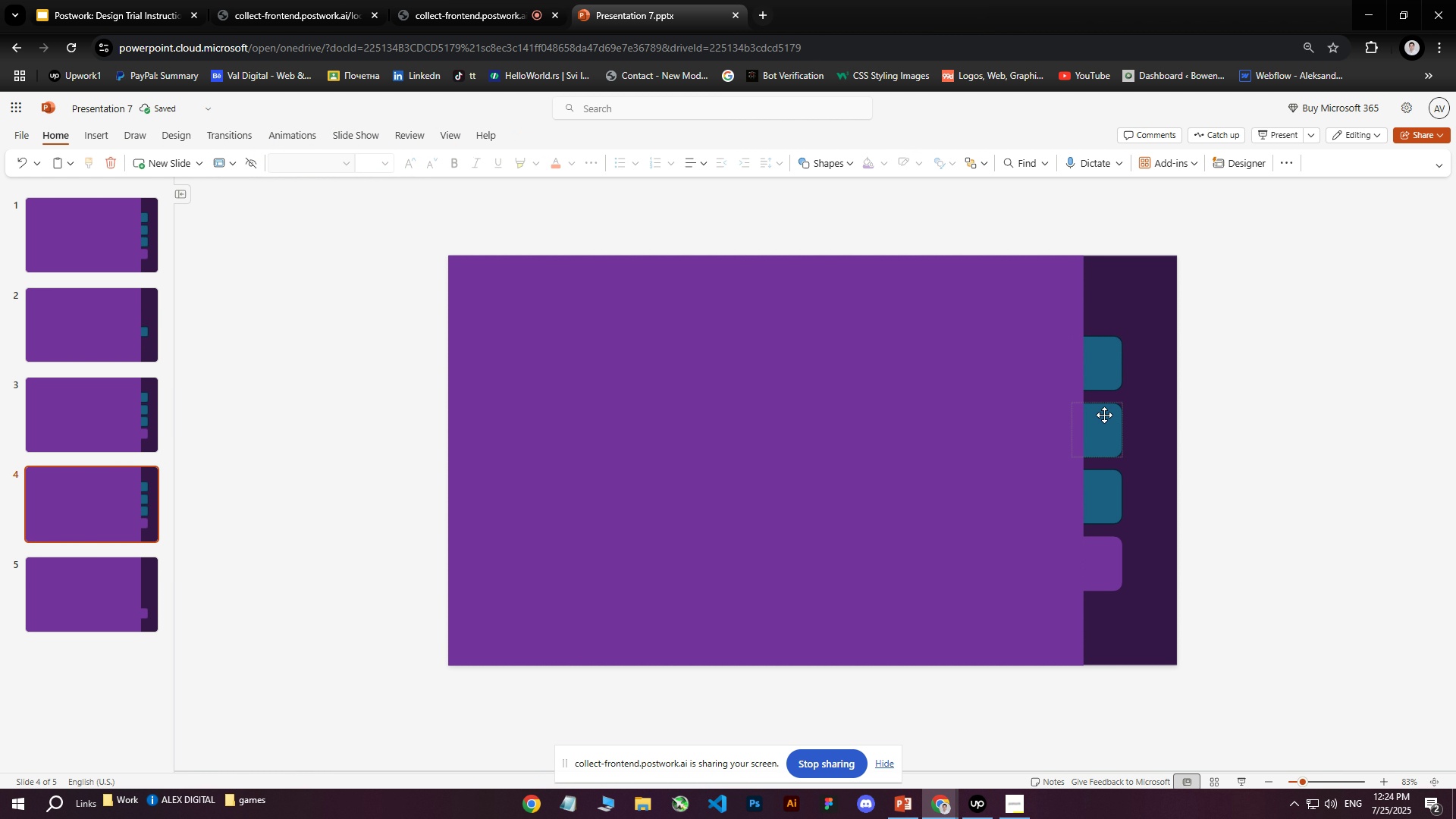 
left_click([1109, 365])
 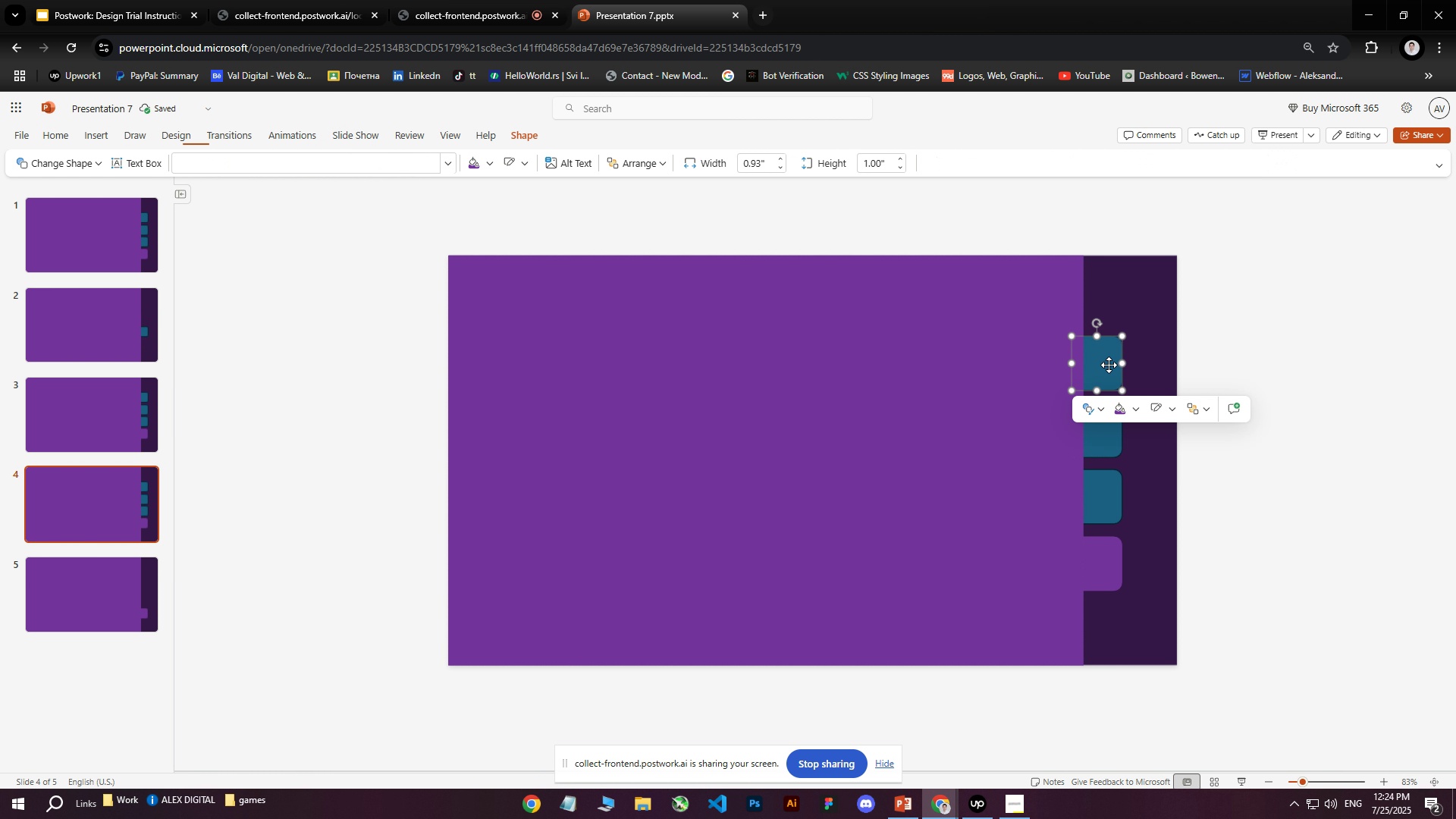 
key(Delete)
 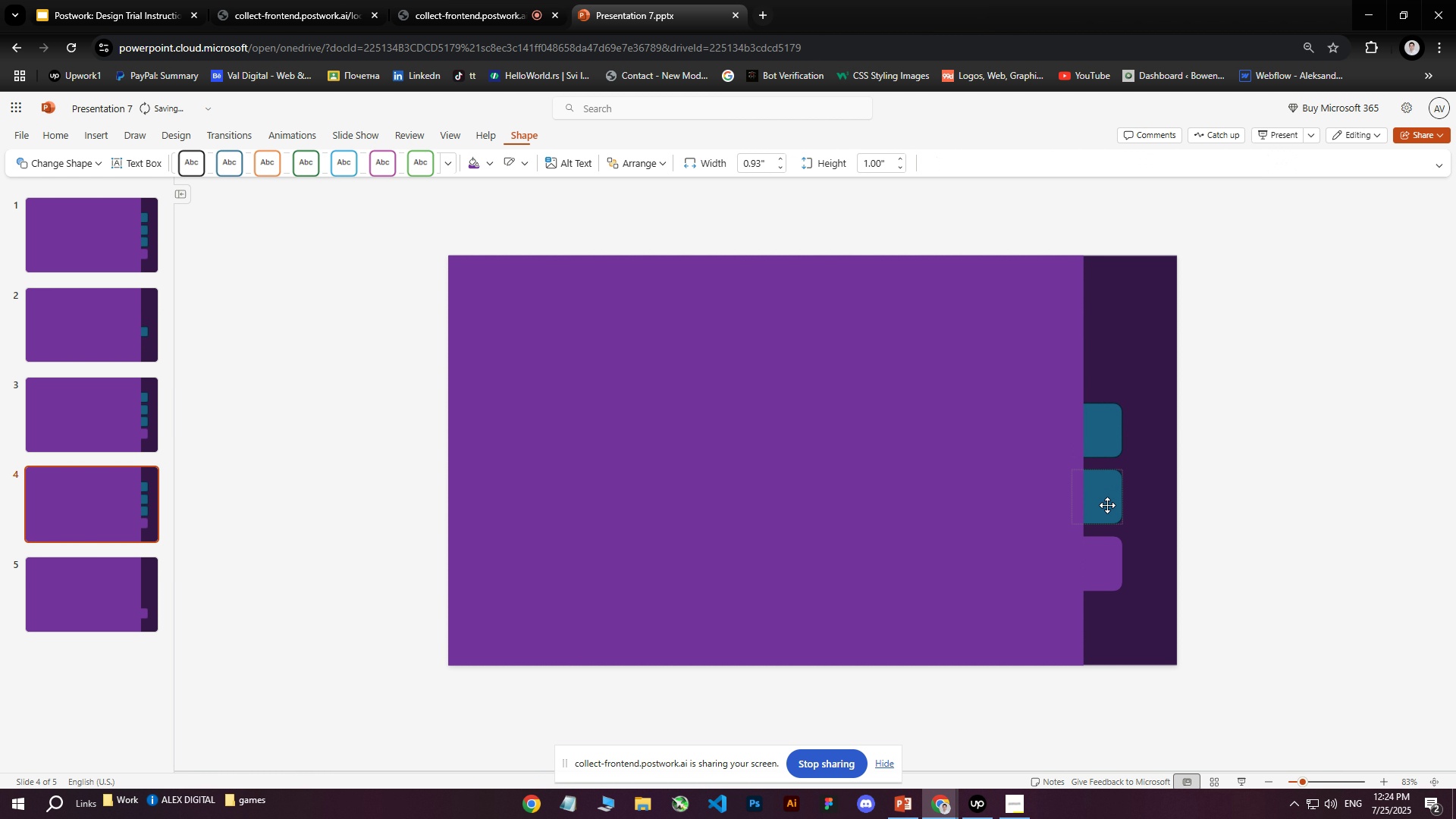 
double_click([1107, 505])
 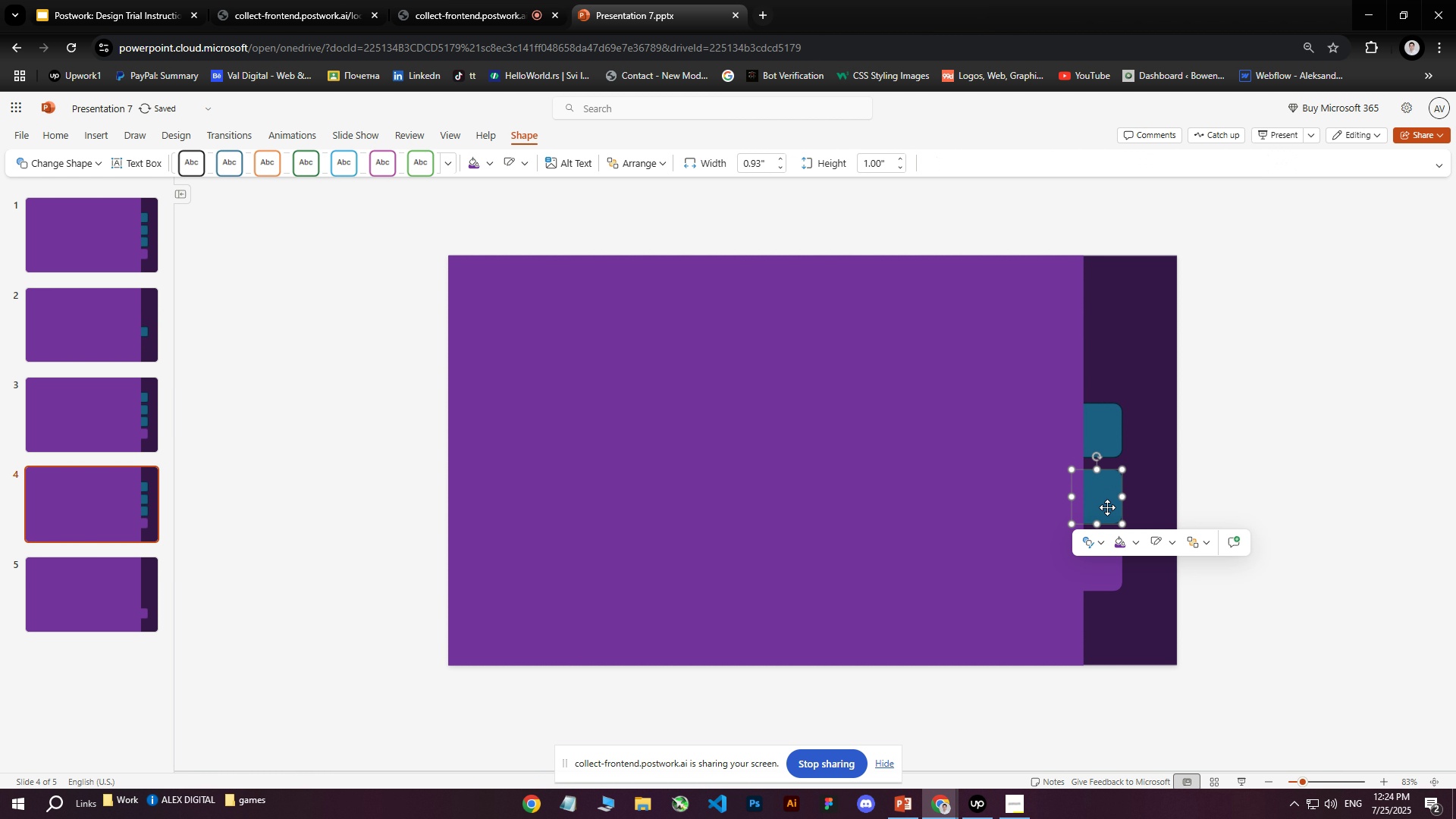 
key(Delete)
 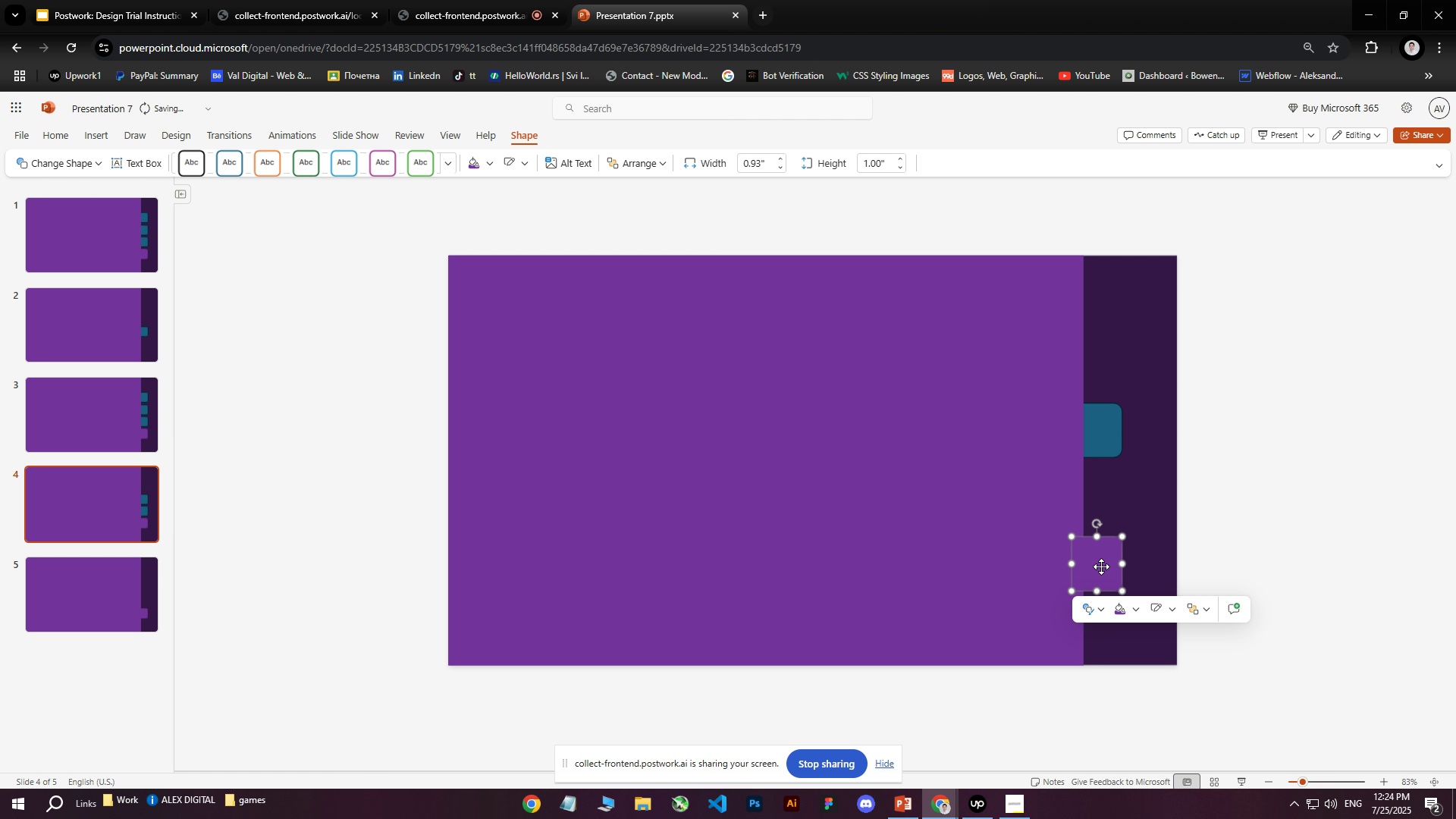 
left_click([1101, 566])
 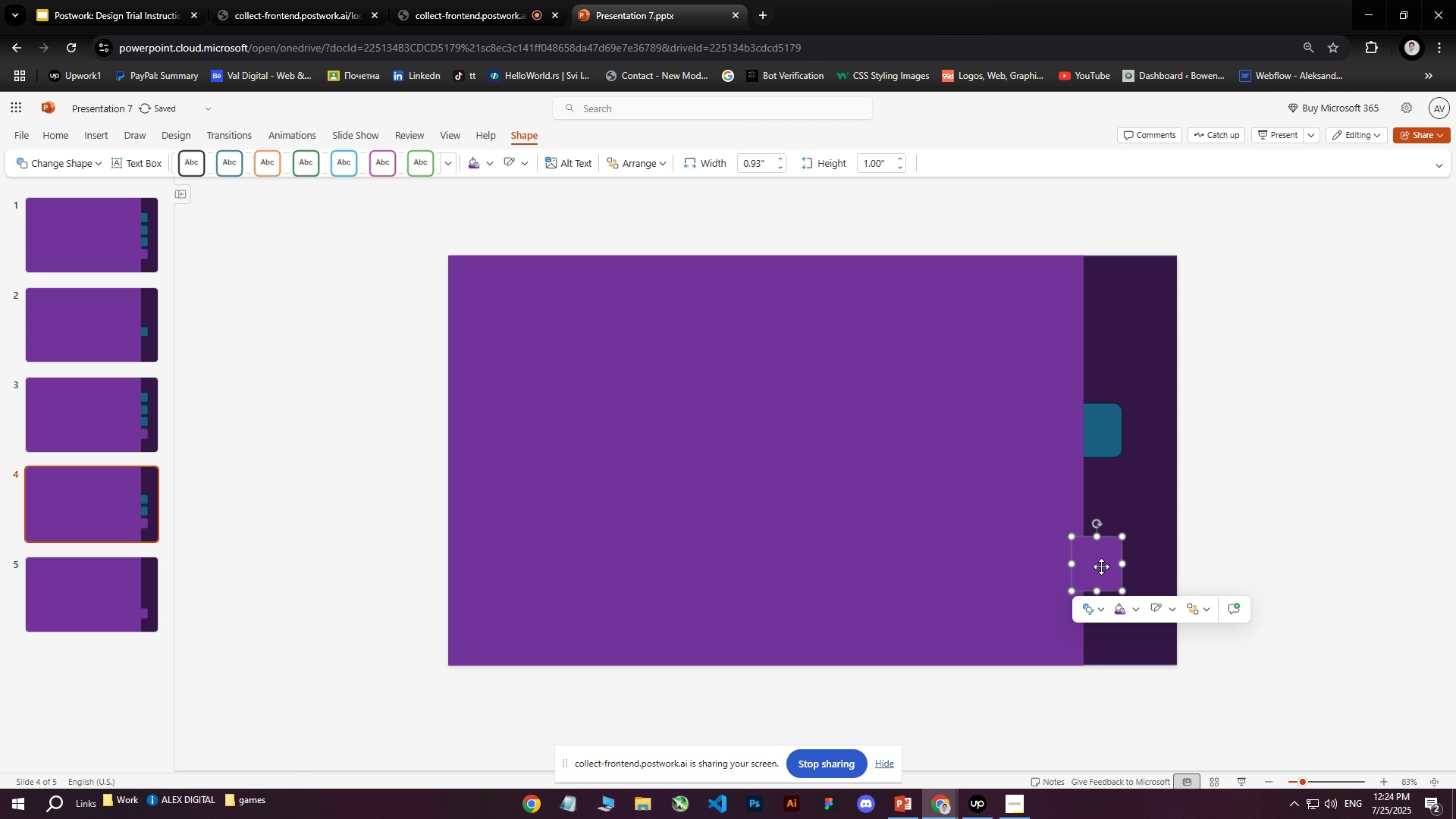 
key(Delete)
 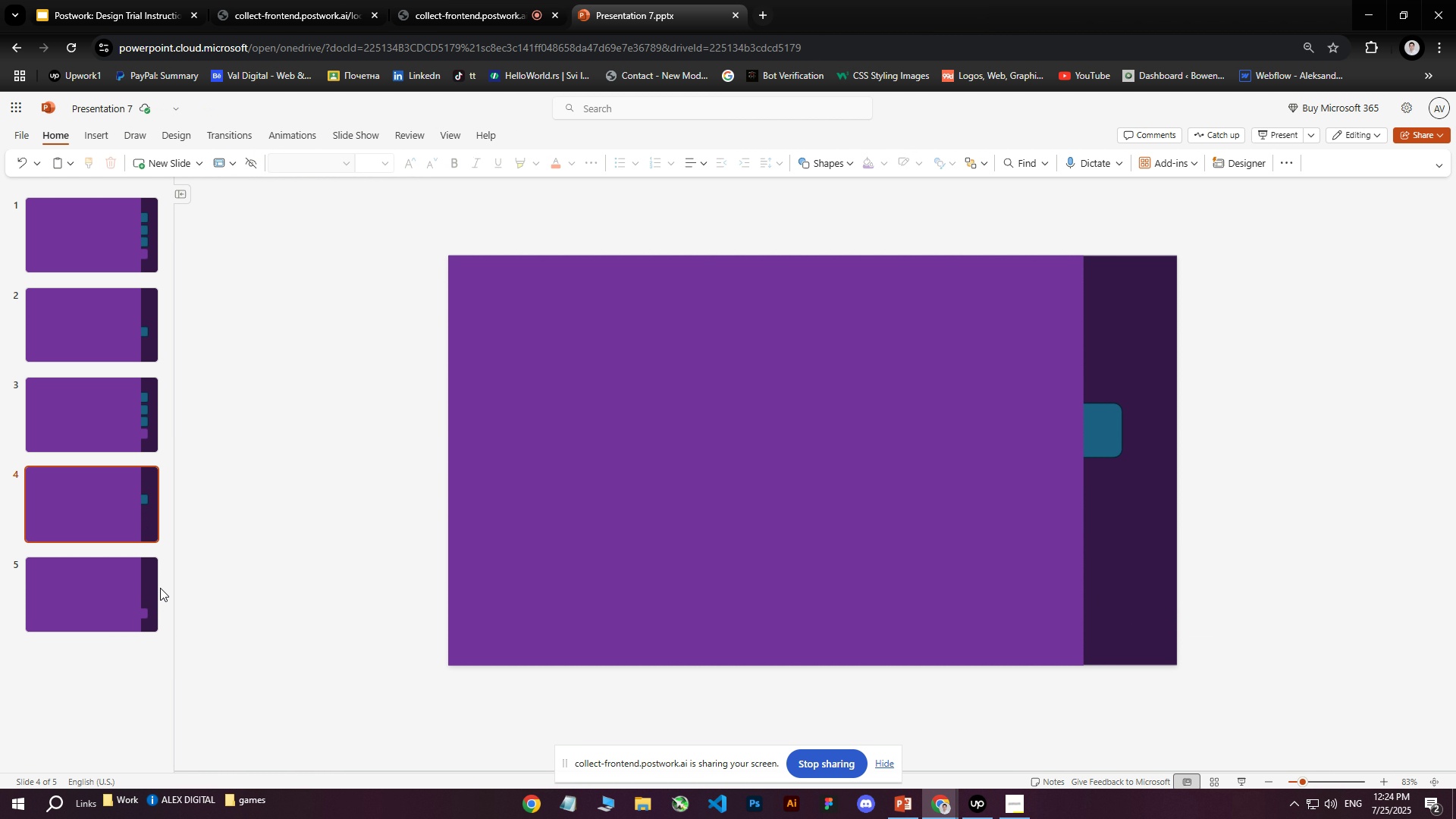 
wait(7.22)
 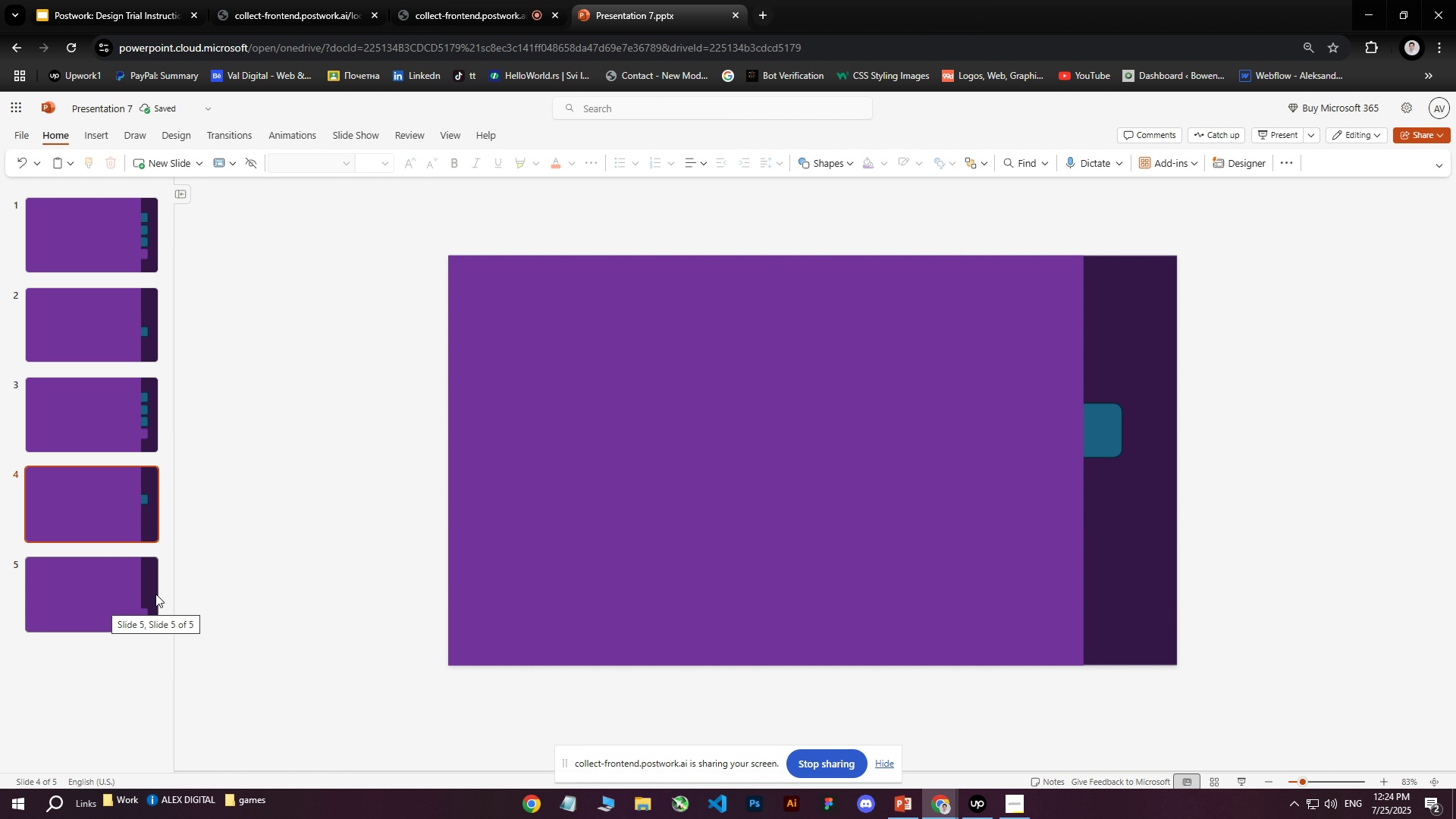 
left_click([346, 346])
 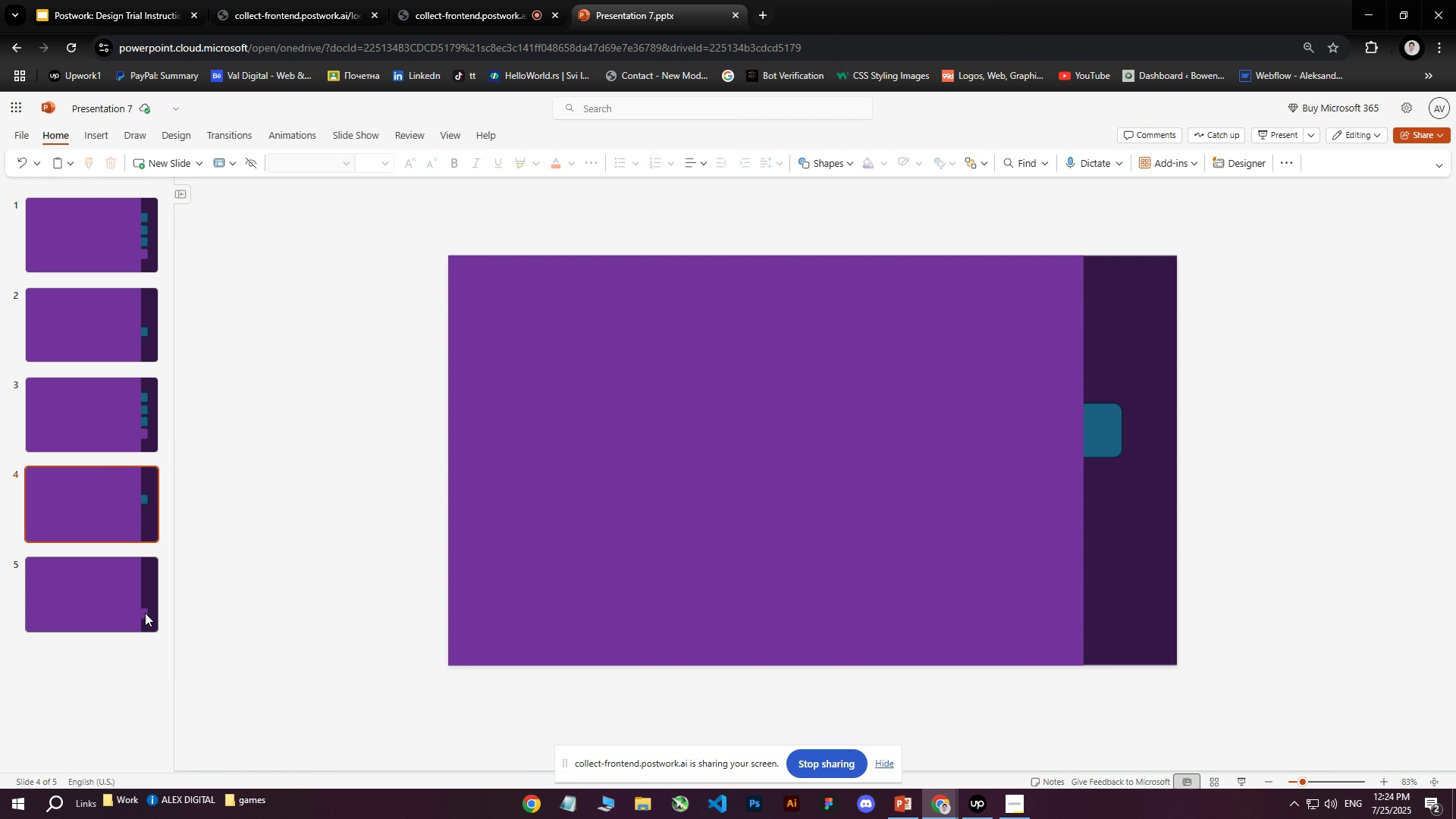 
left_click([116, 617])
 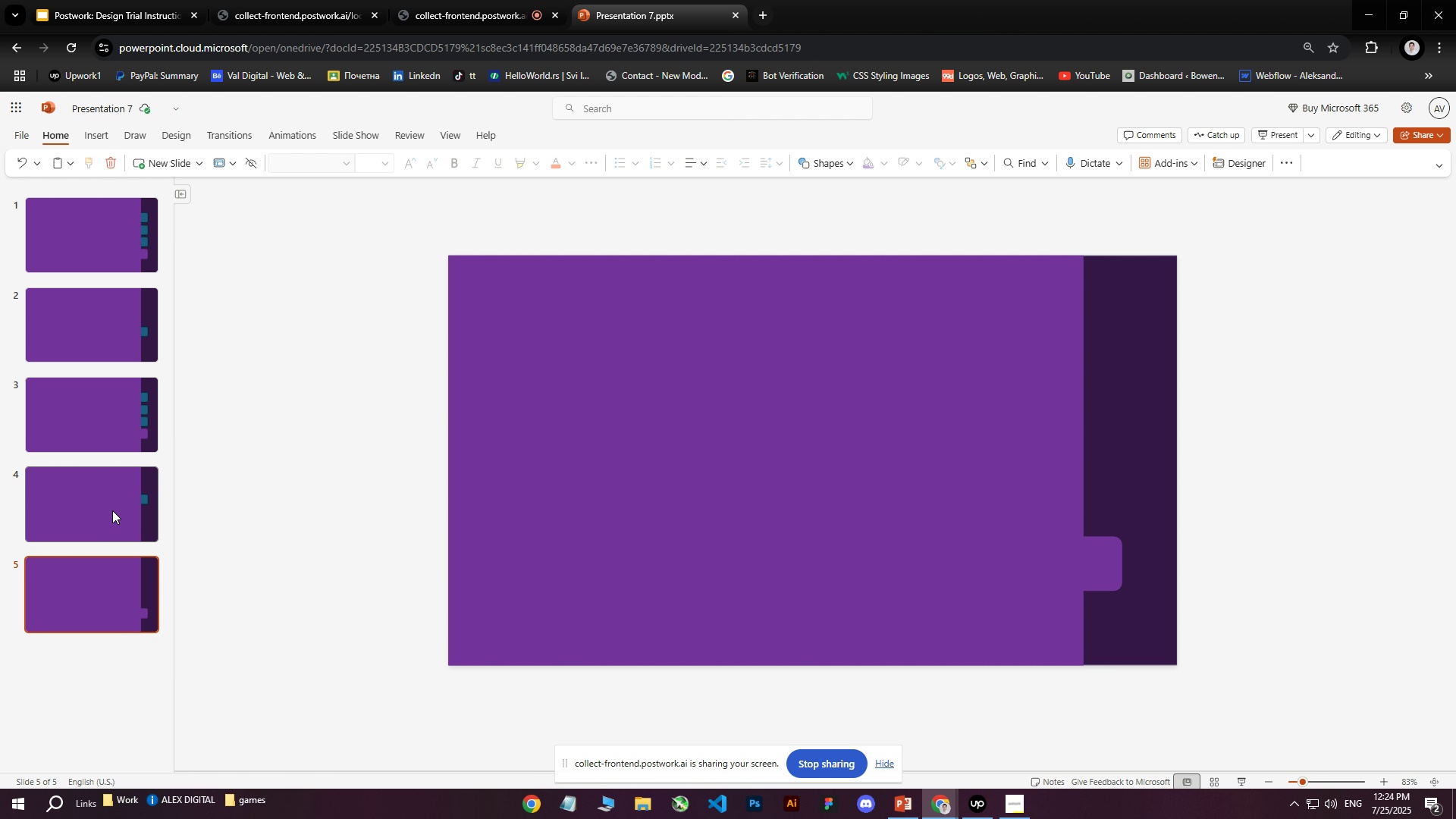 
double_click([116, 384])
 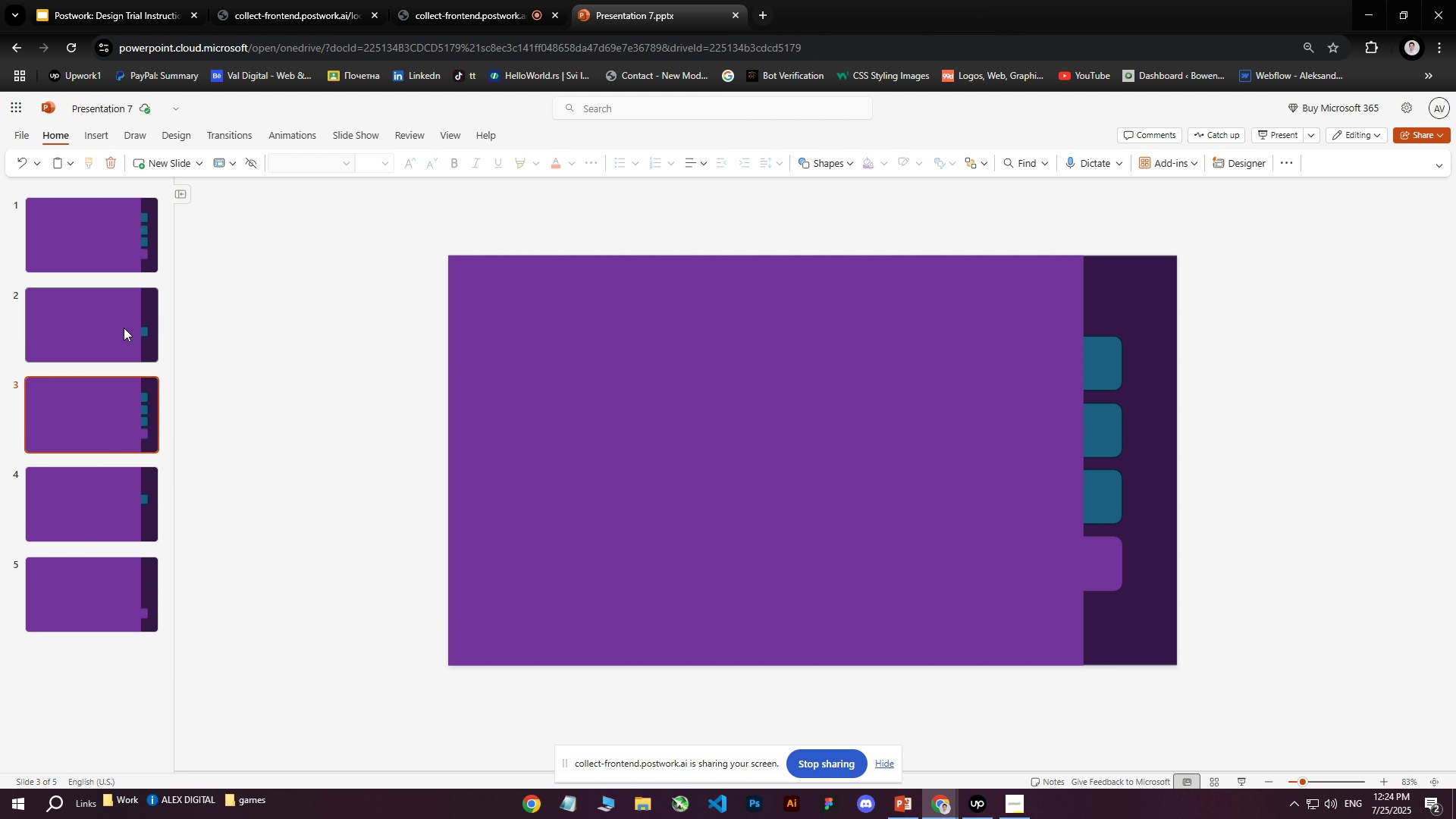 
triple_click([124, 328])
 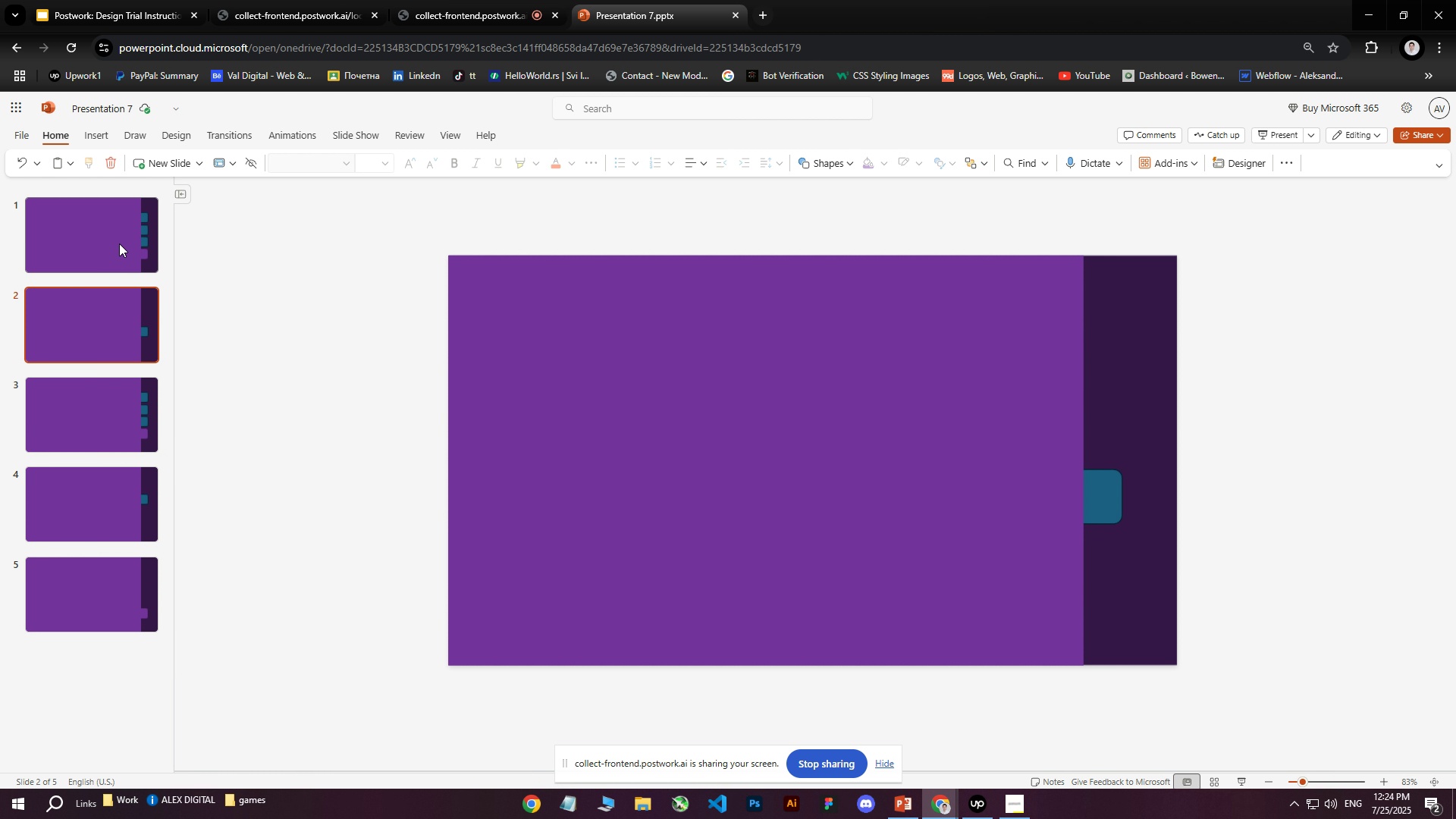 
triple_click([119, 243])
 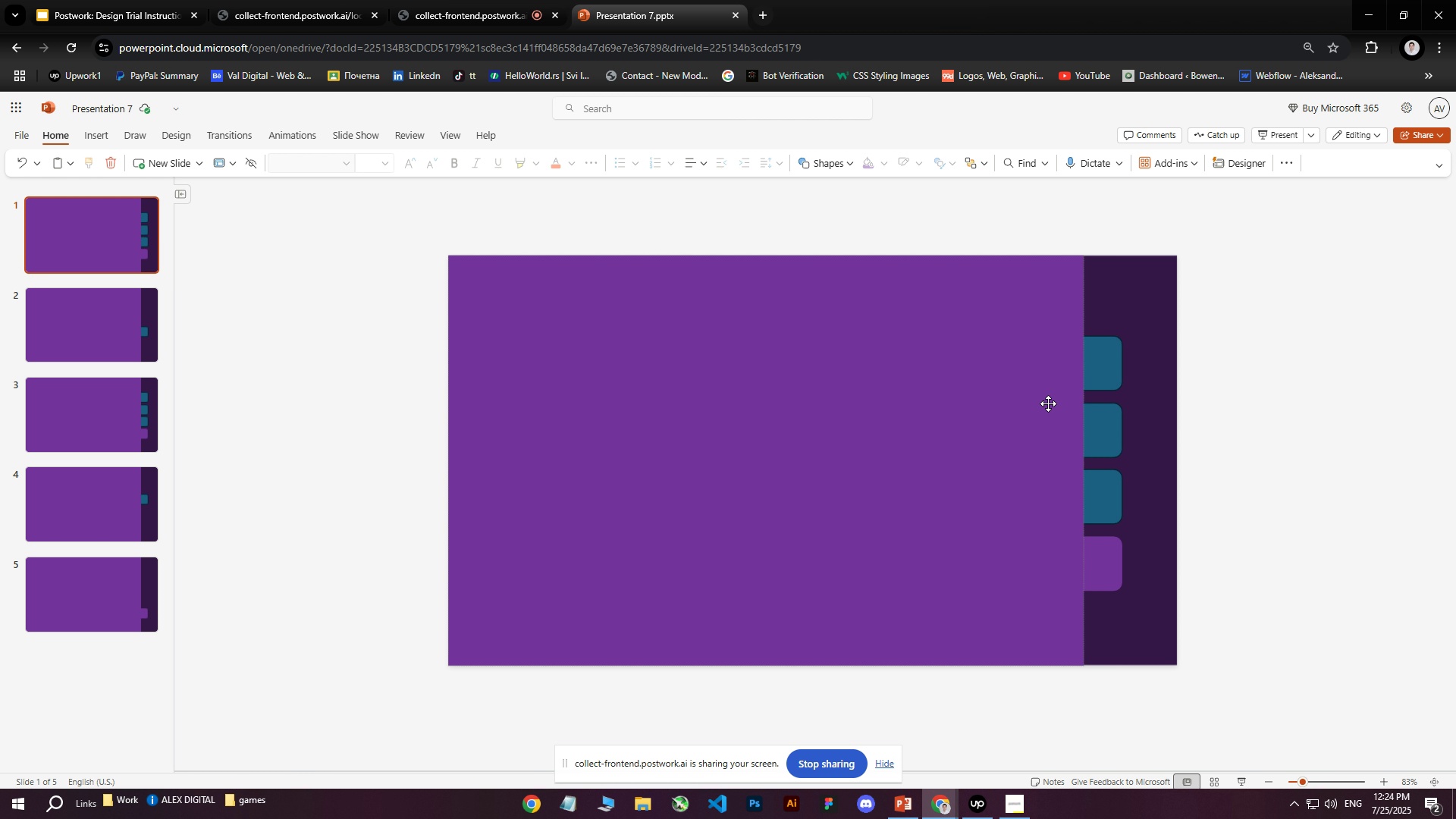 
mouse_move([1084, 428])
 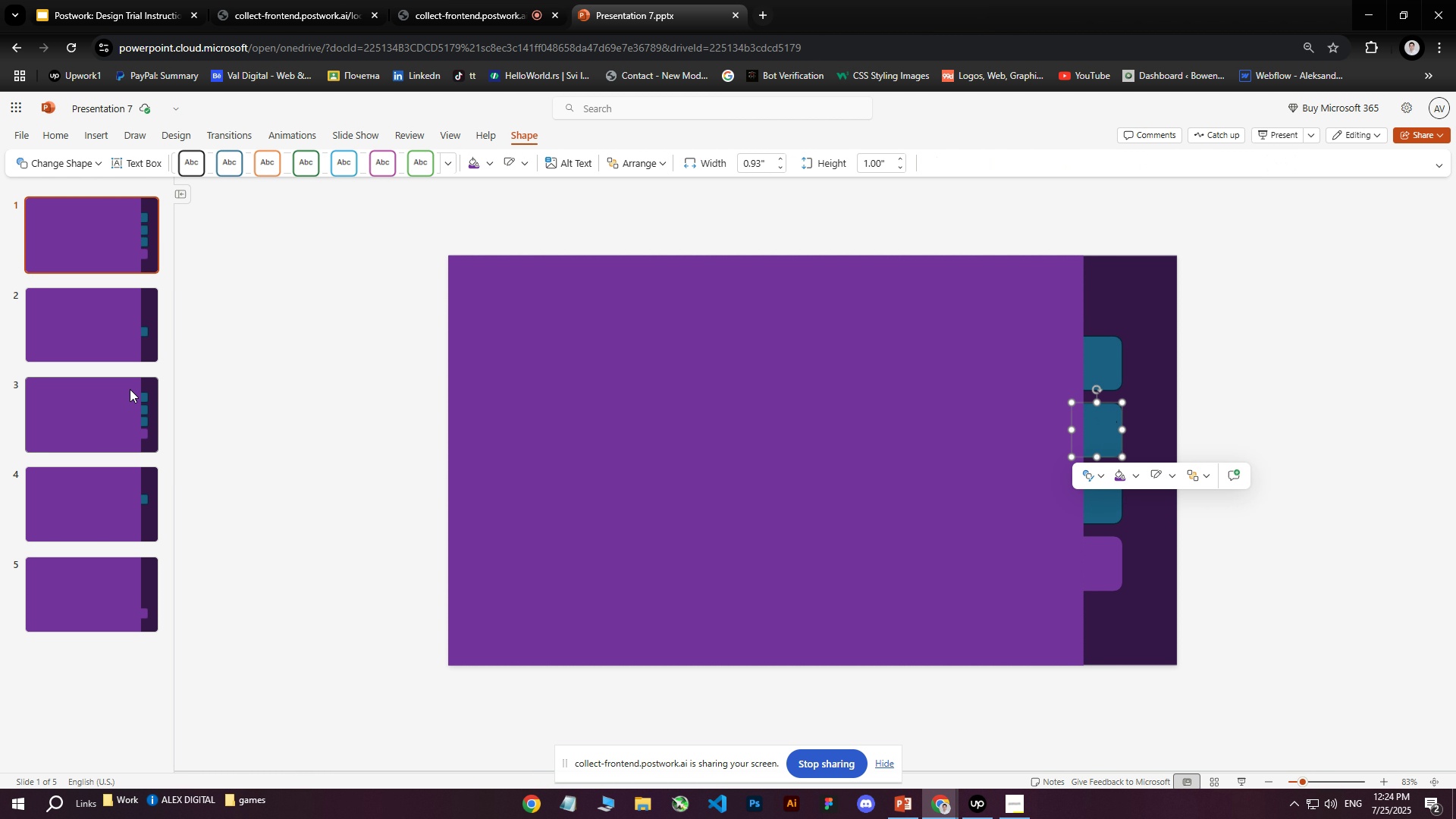 
left_click([109, 340])
 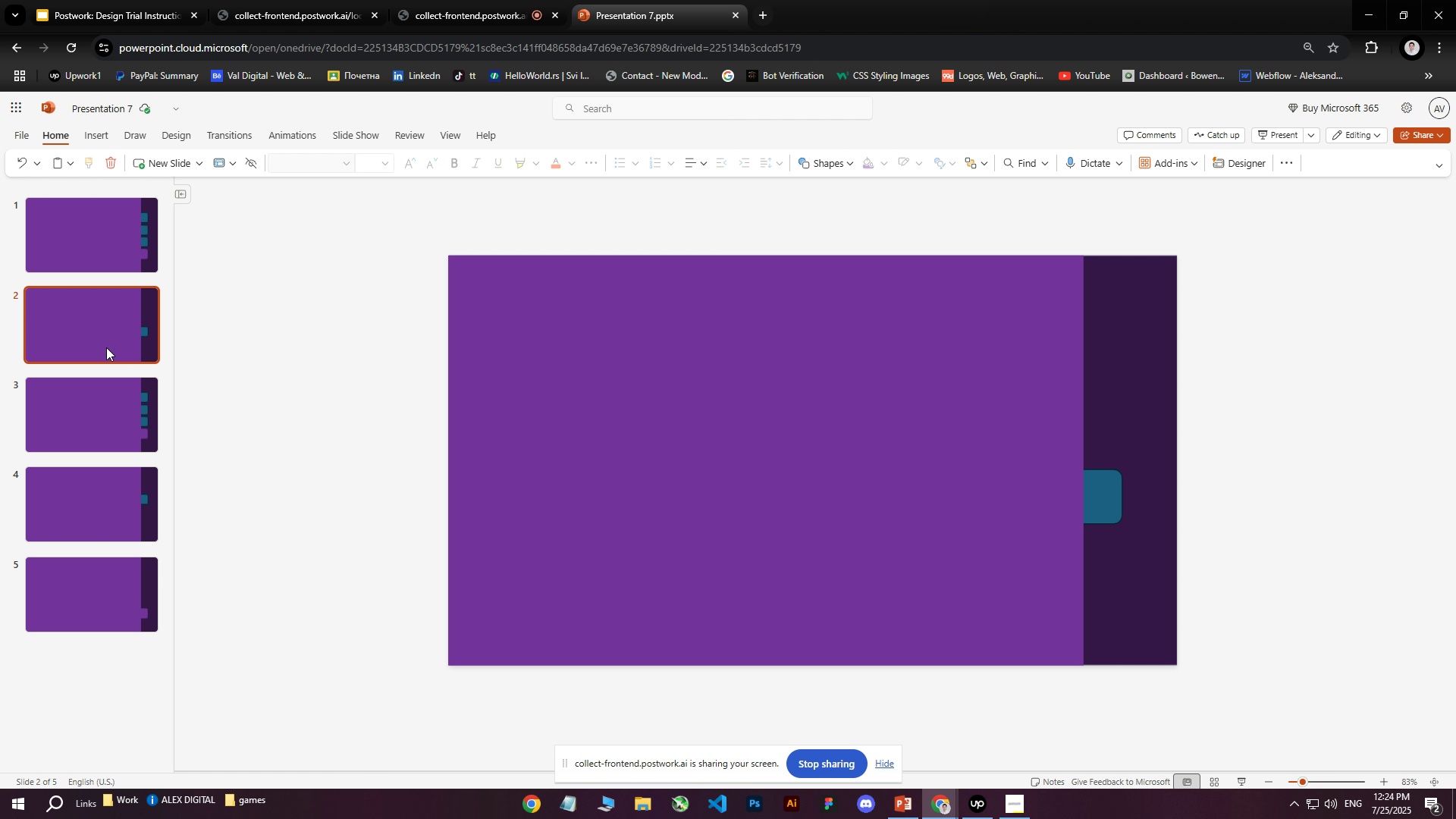 
left_click([108, 205])
 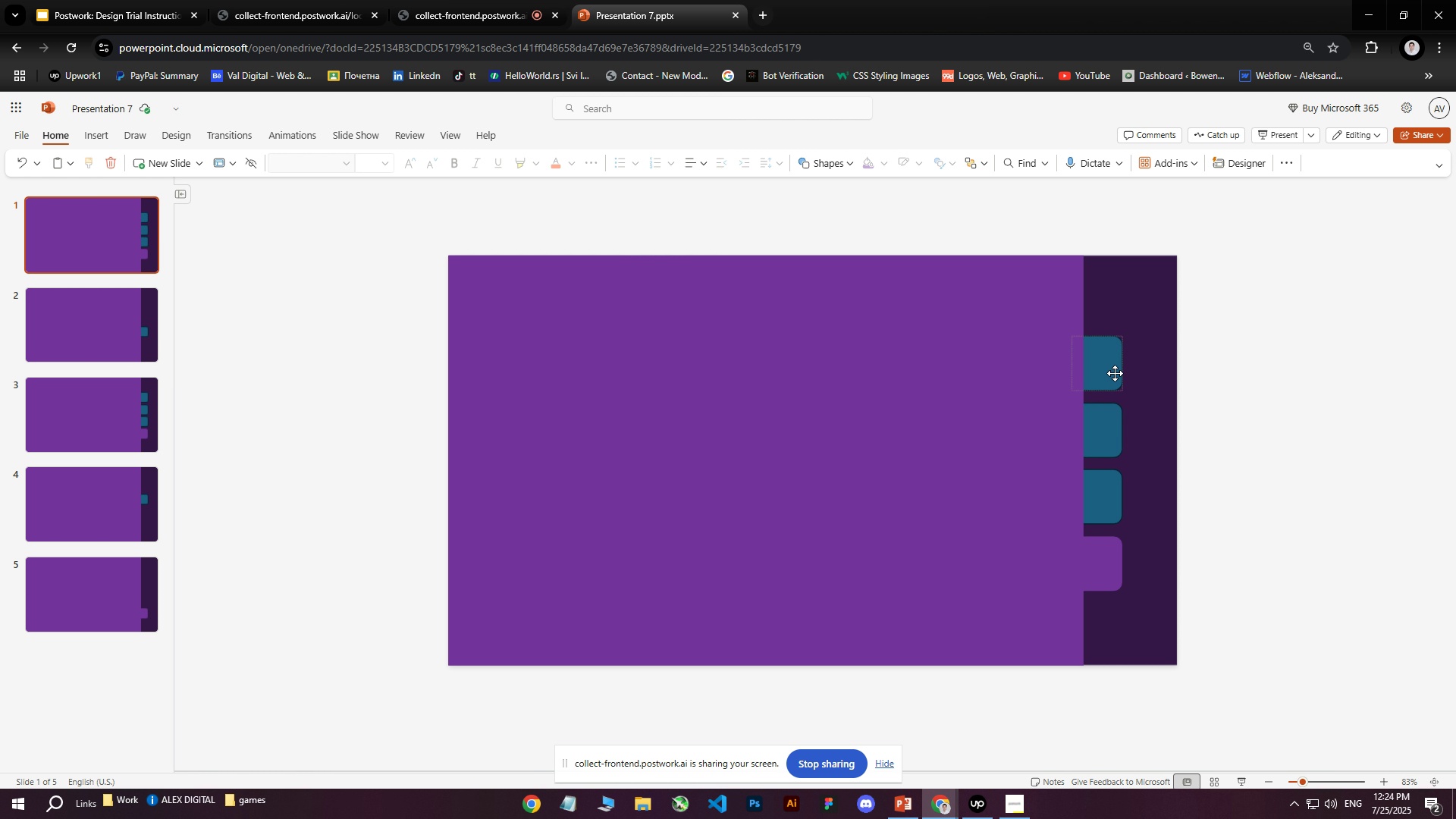 
left_click([1095, 362])
 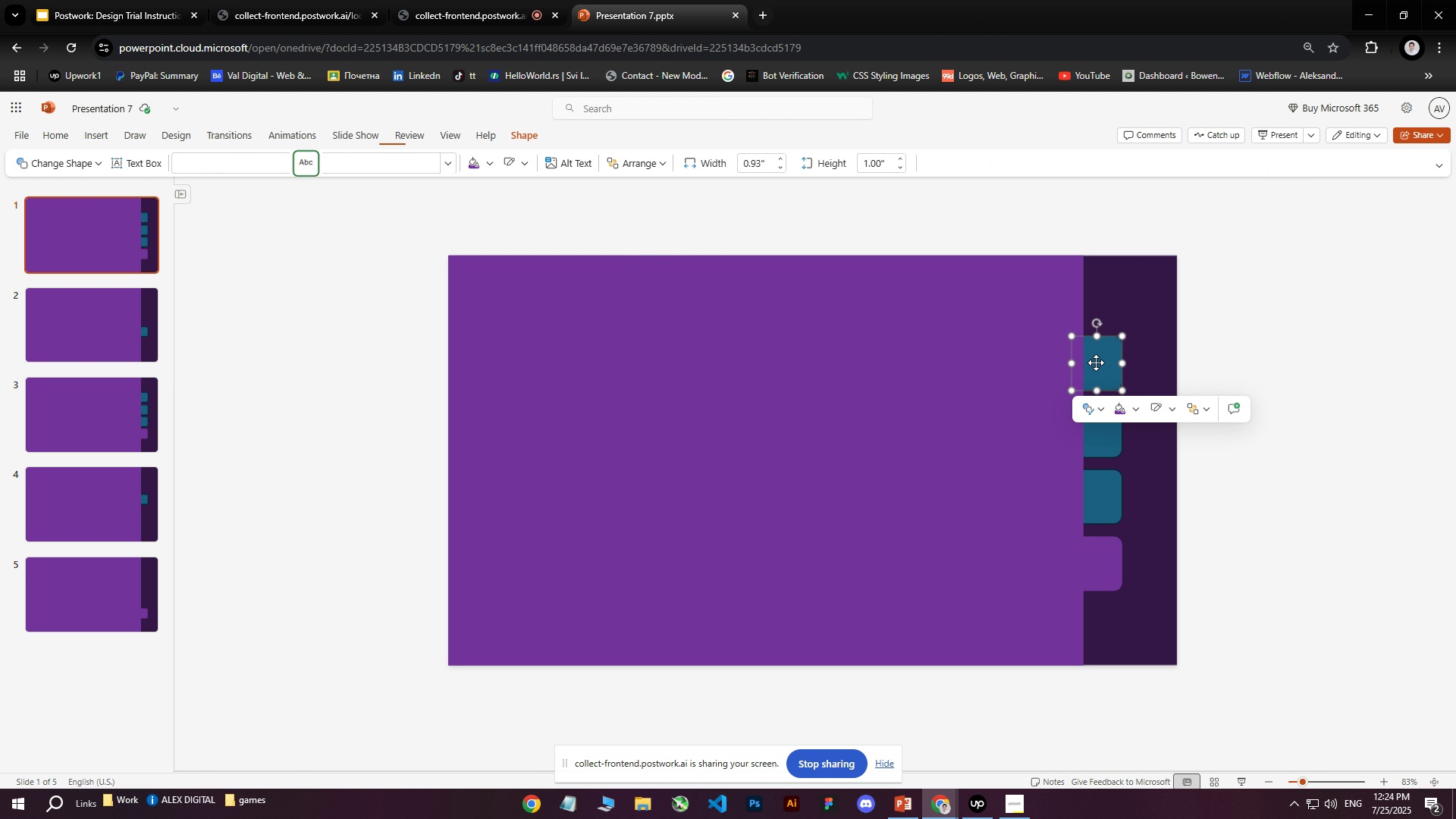 
key(Delete)
 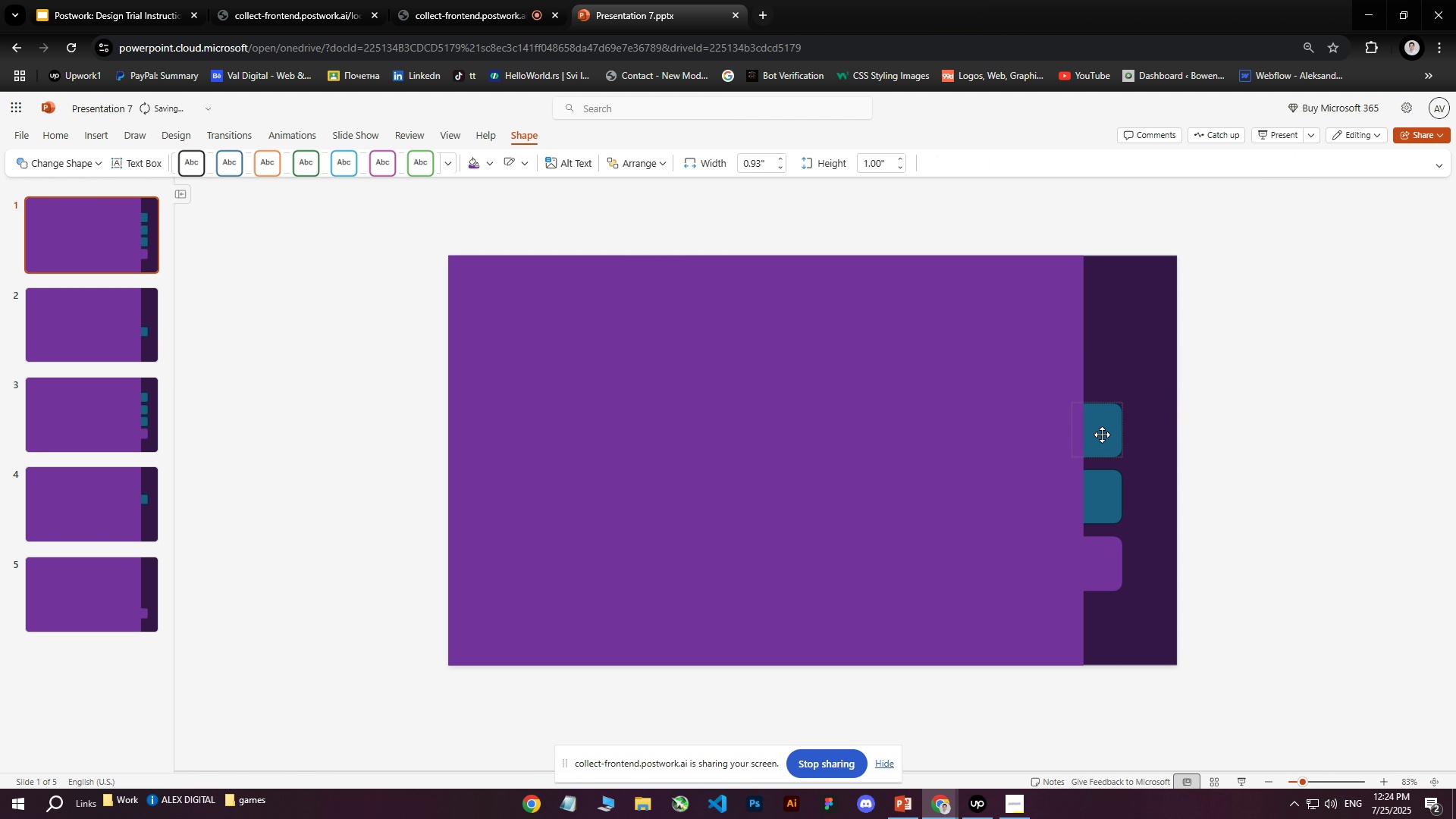 
left_click([1102, 435])
 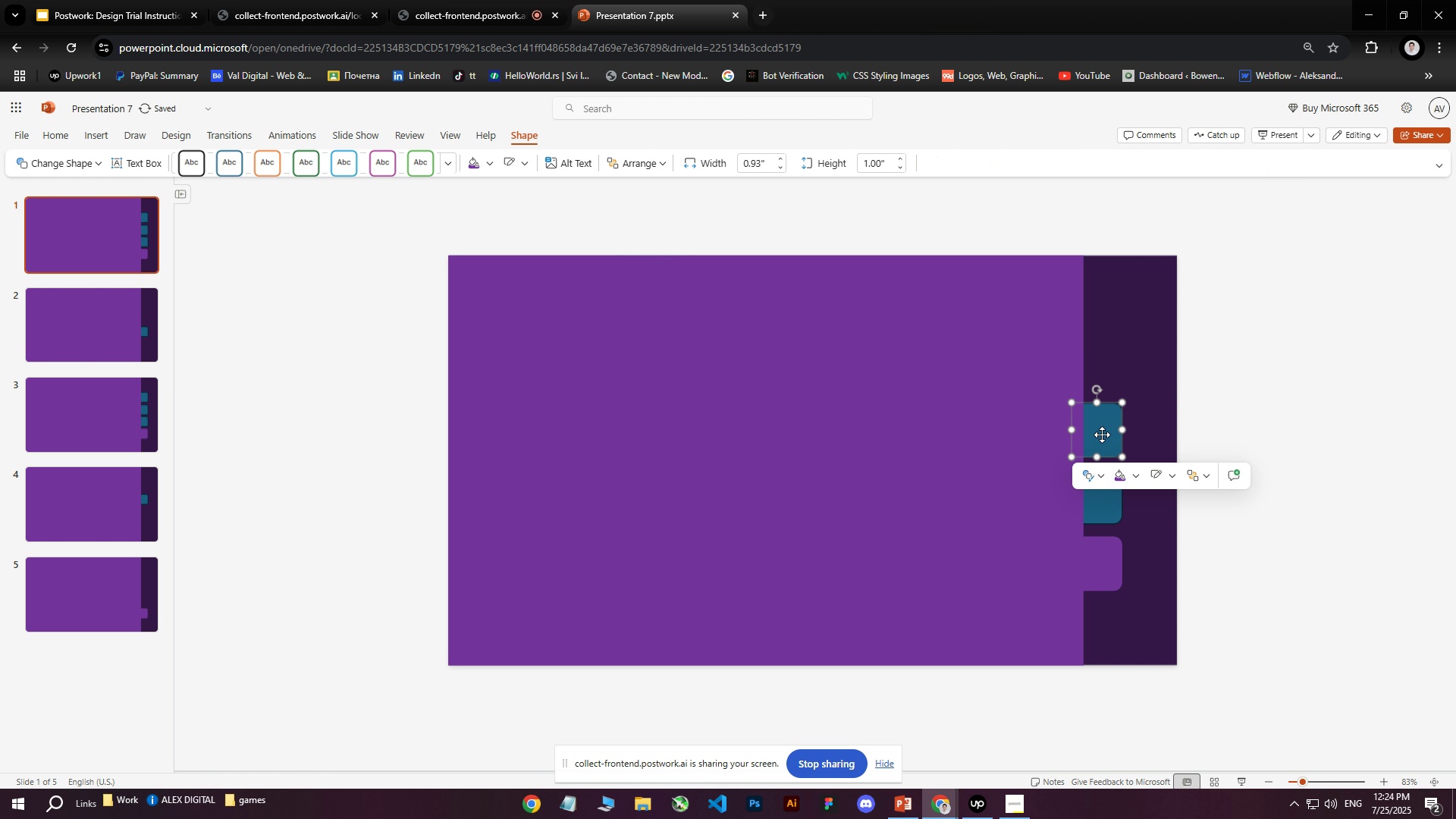 
key(Delete)
 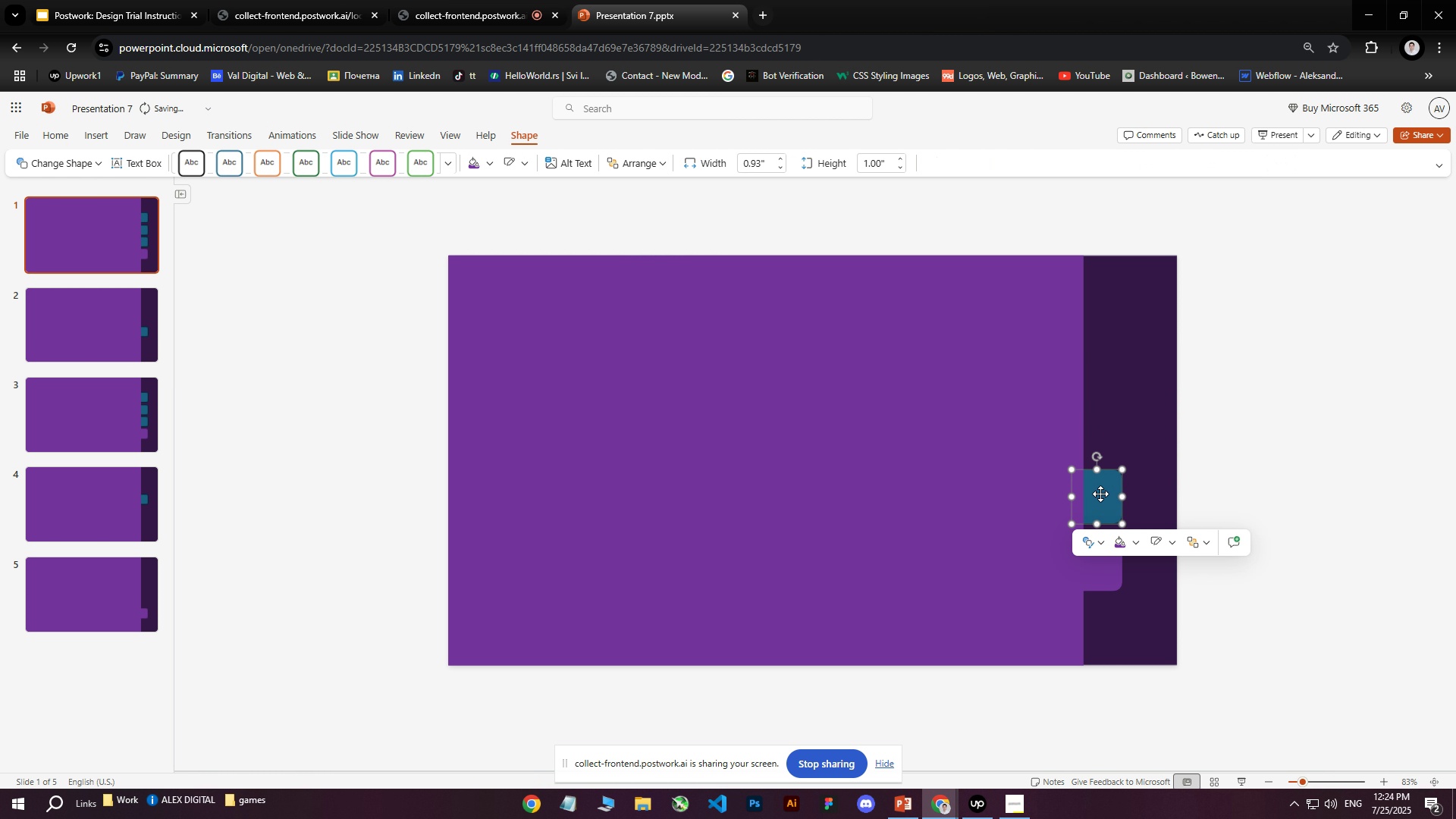 
double_click([1100, 494])
 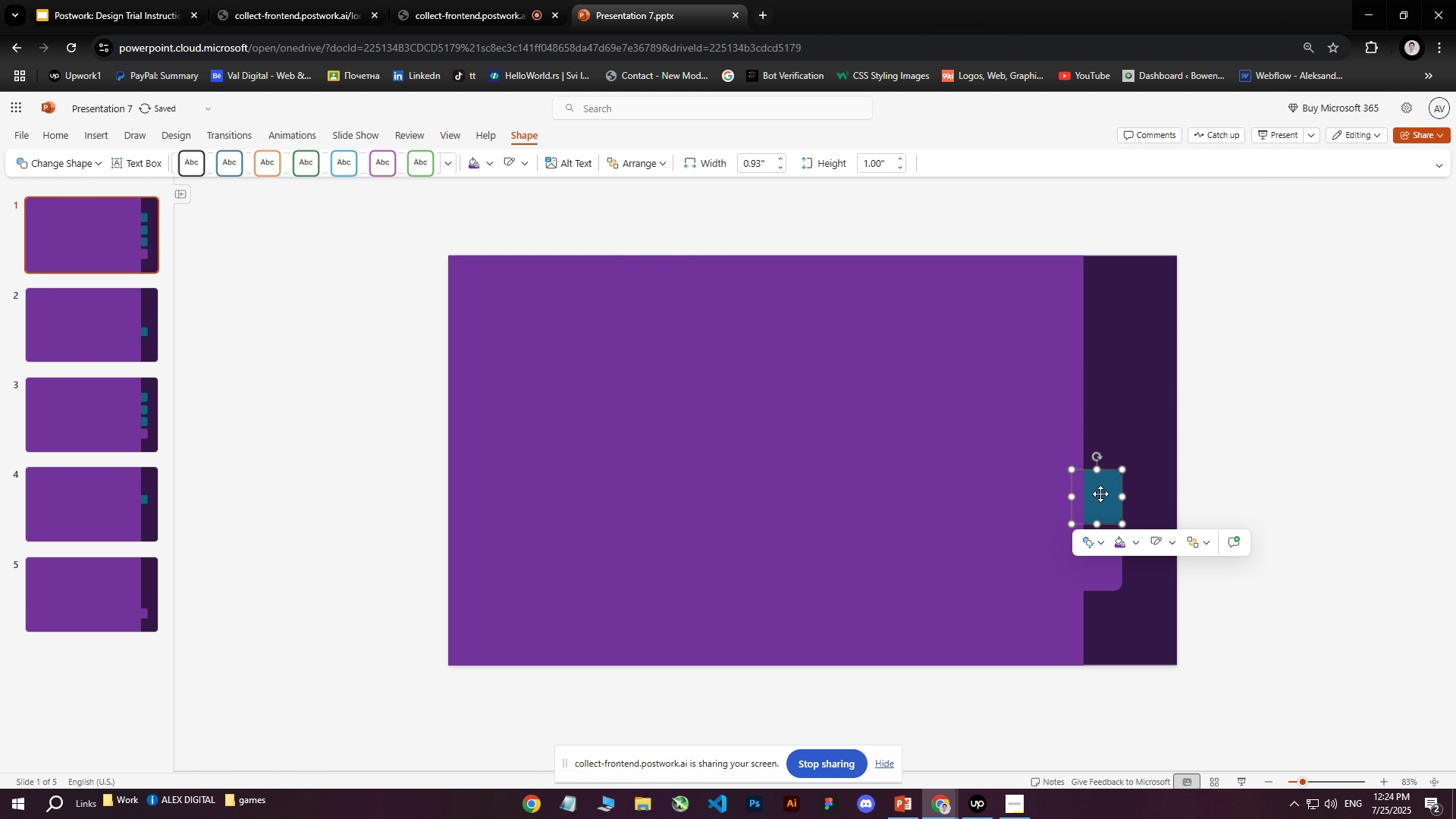 
key(Delete)
 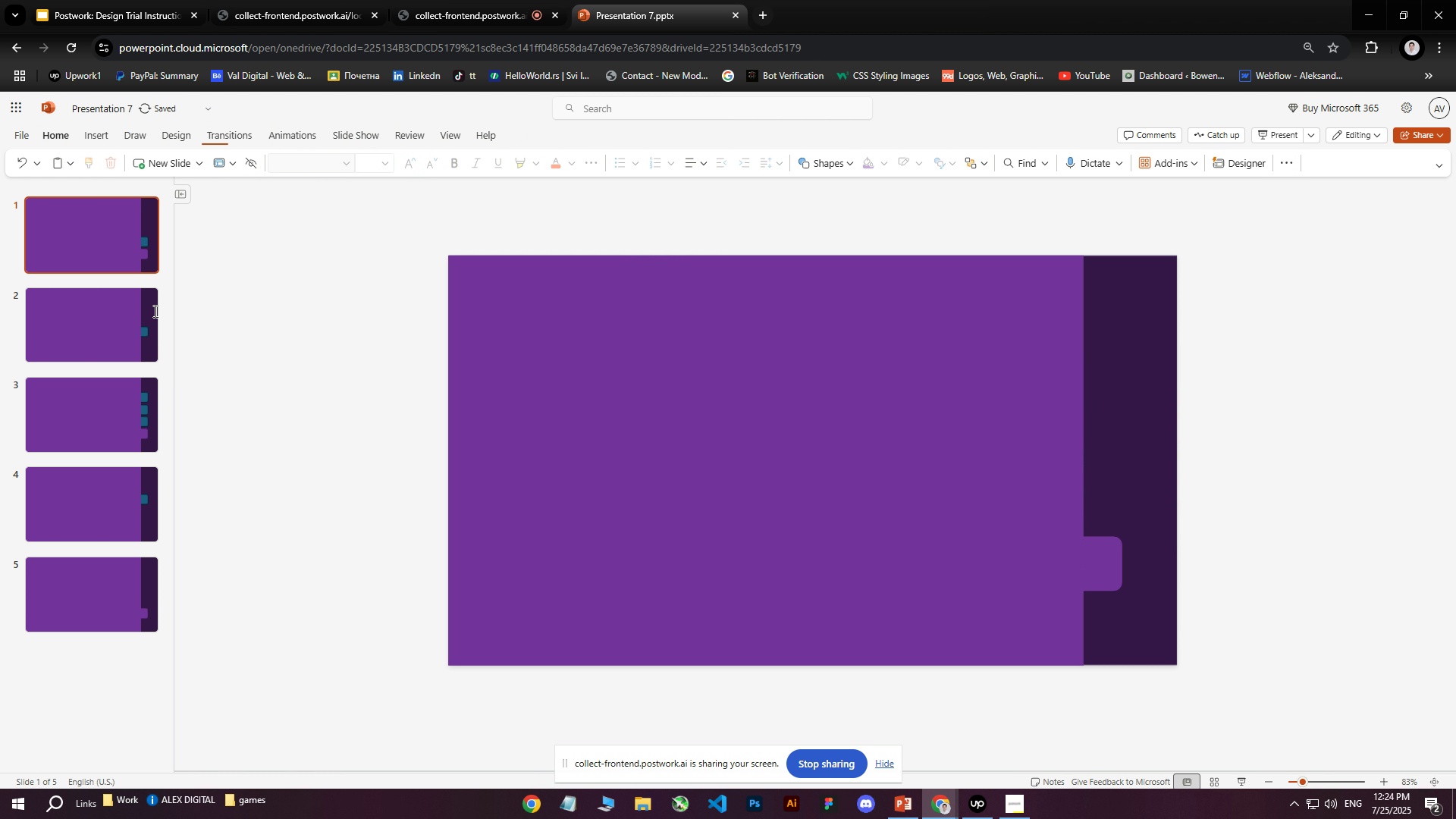 
left_click([84, 325])
 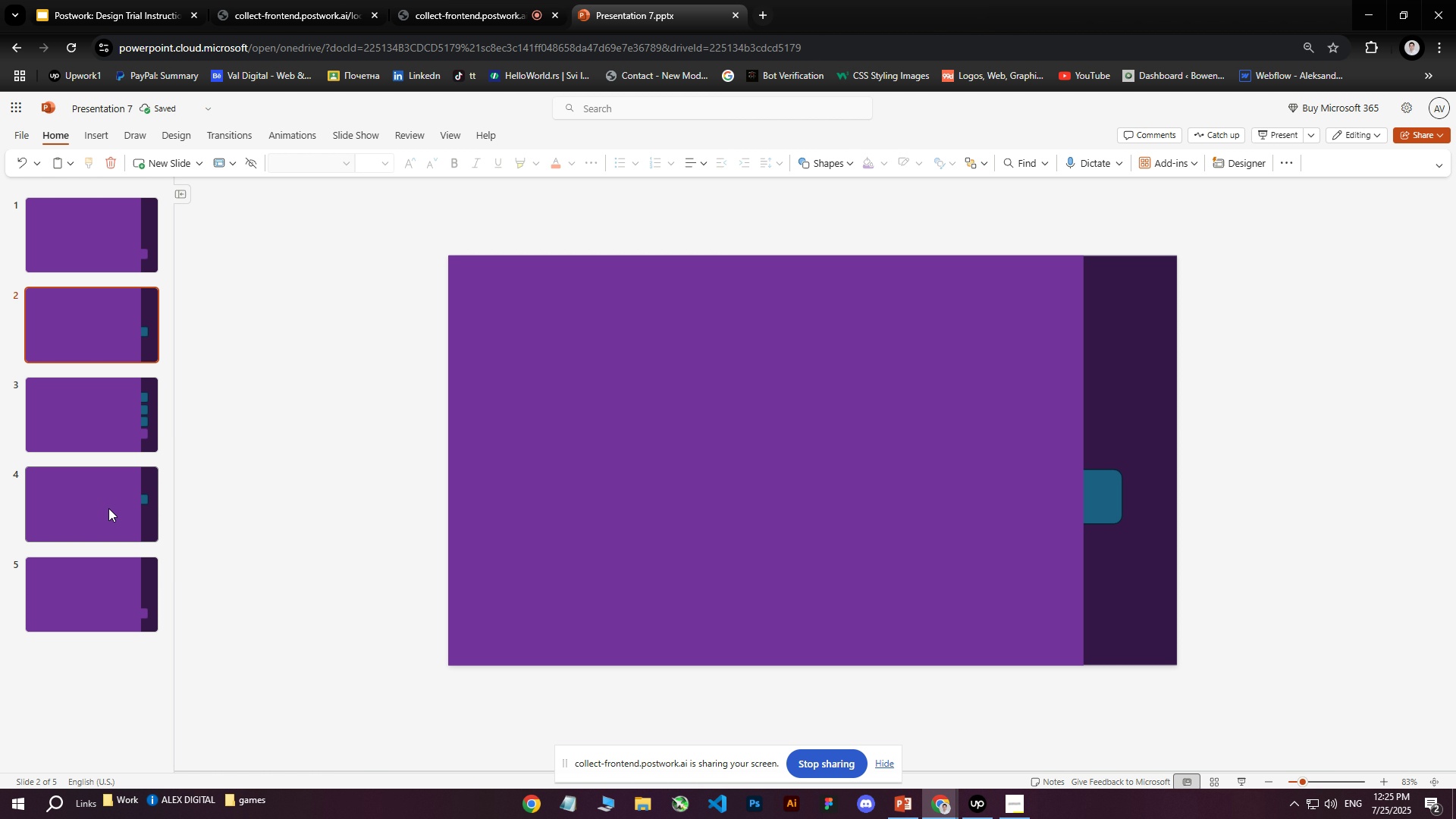 
left_click([101, 423])
 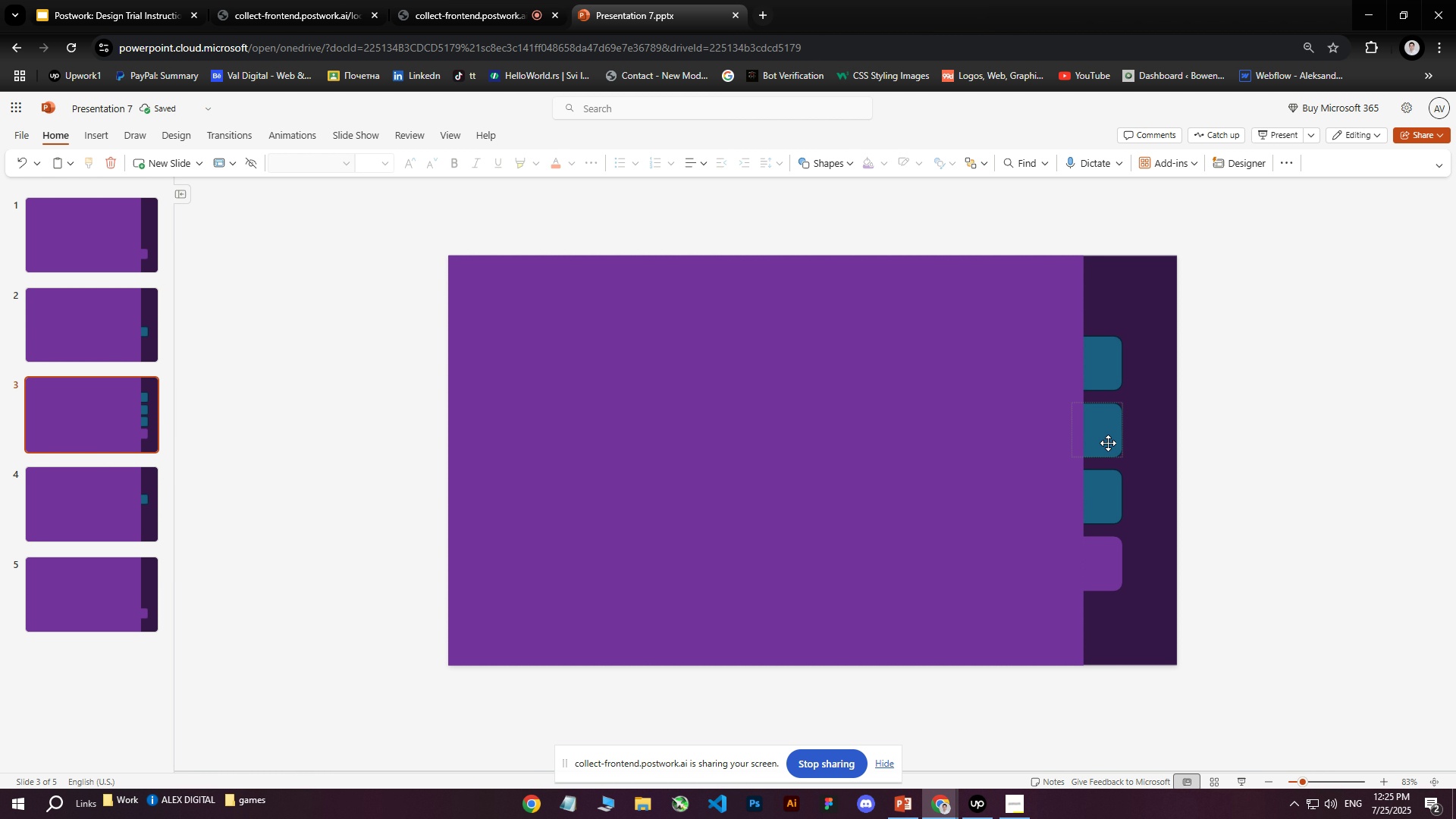 
left_click([1108, 444])
 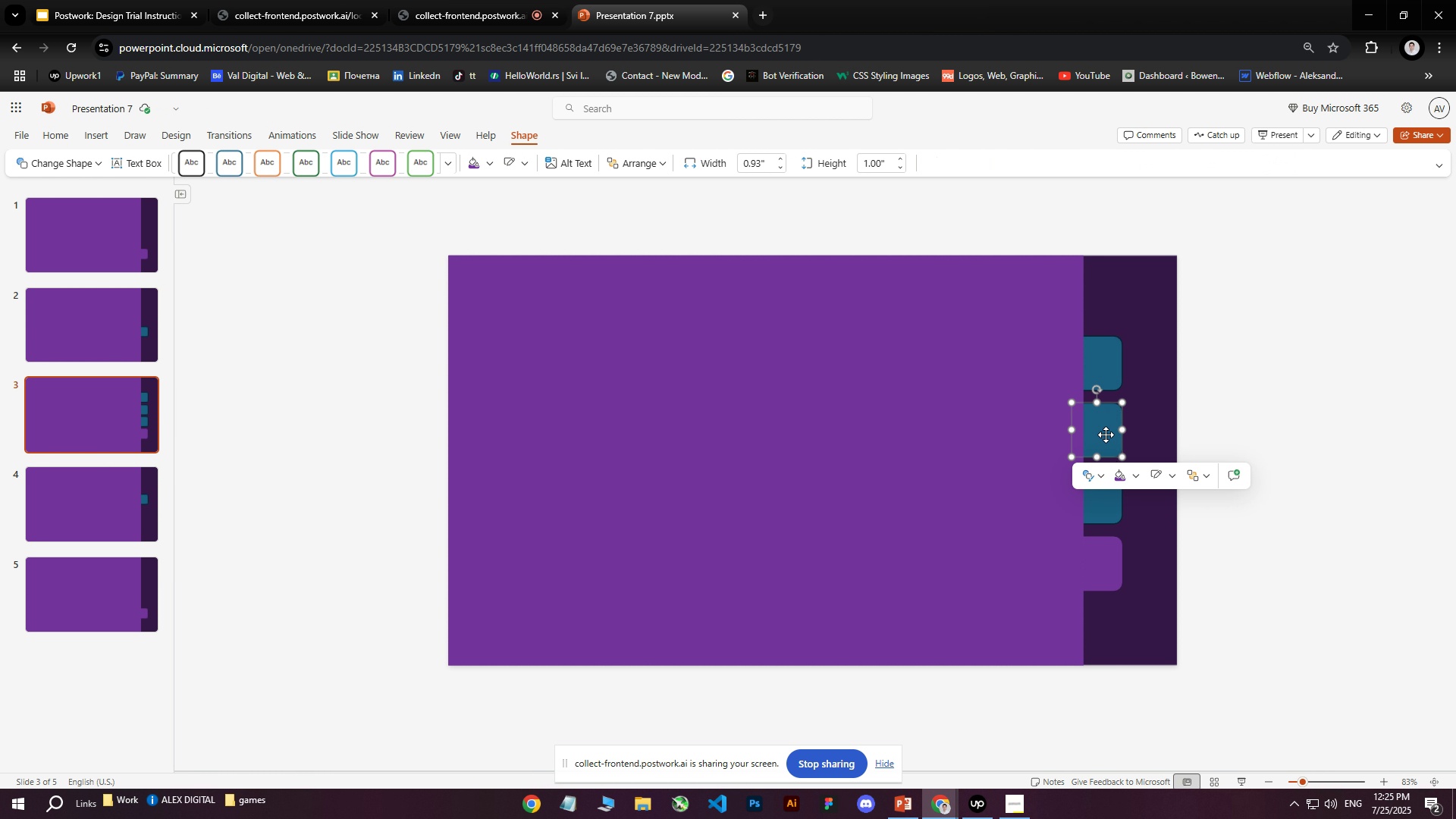 
left_click([1103, 489])
 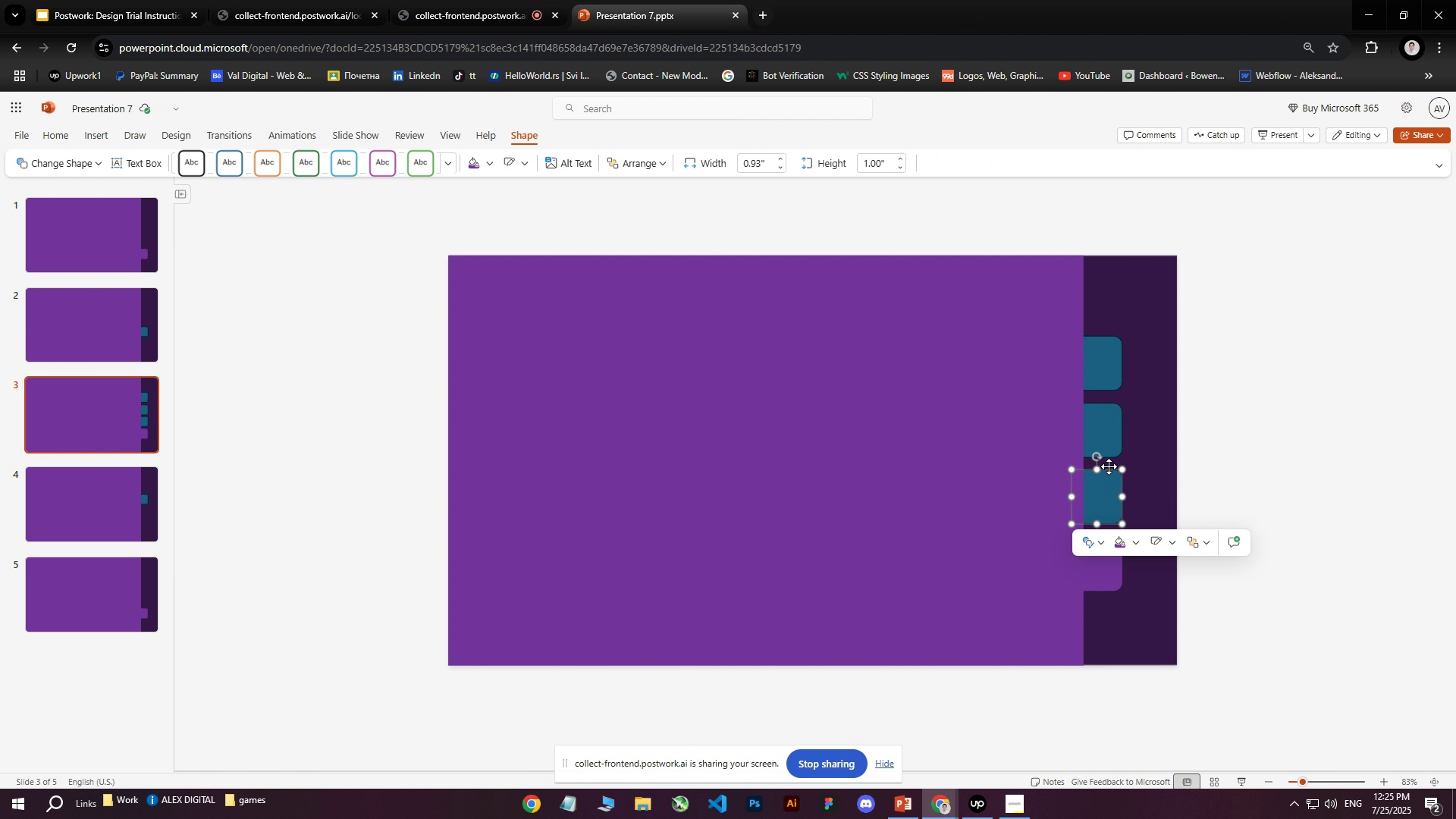 
key(Delete)
 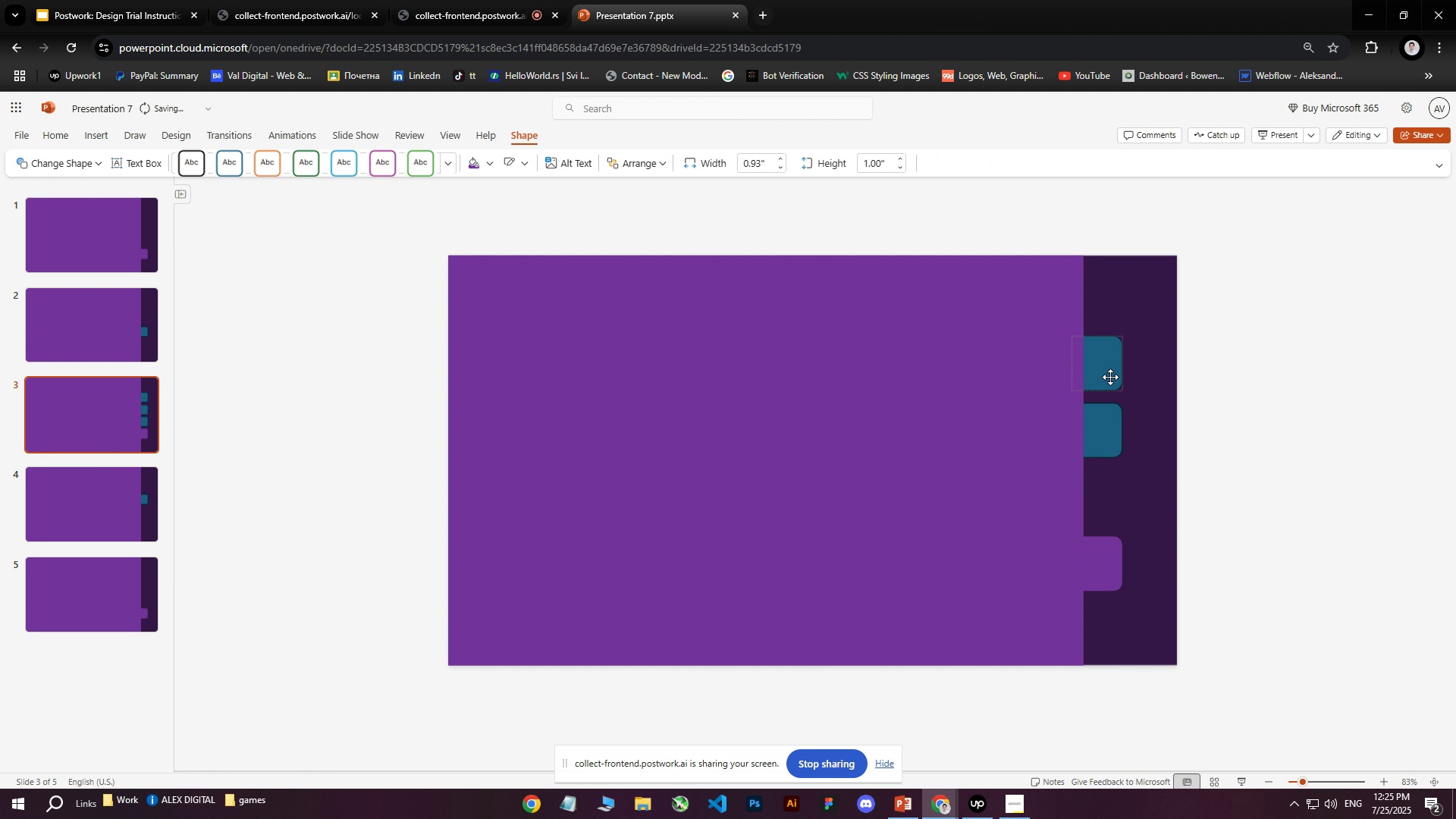 
left_click([1110, 377])
 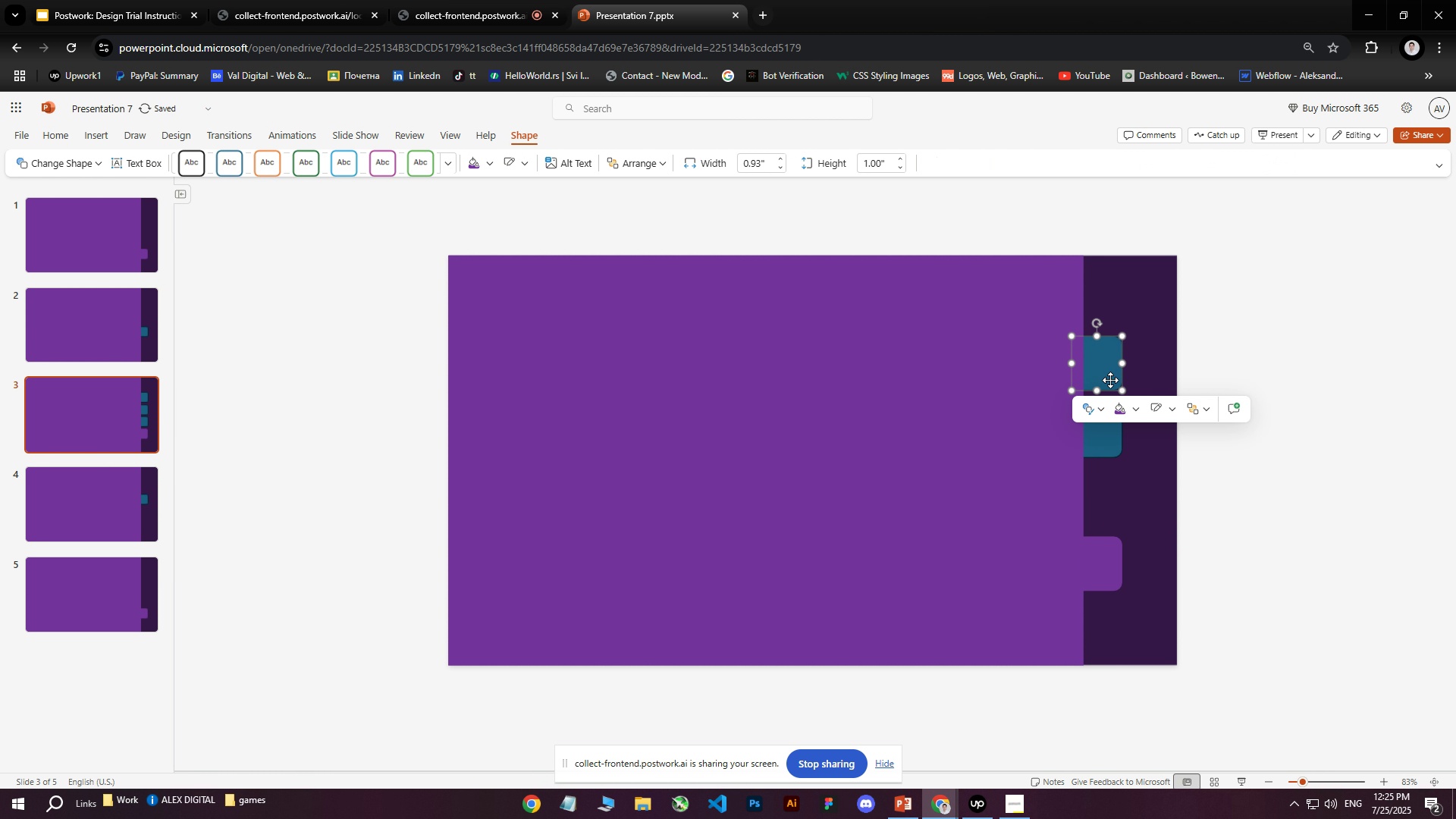 
key(Delete)
 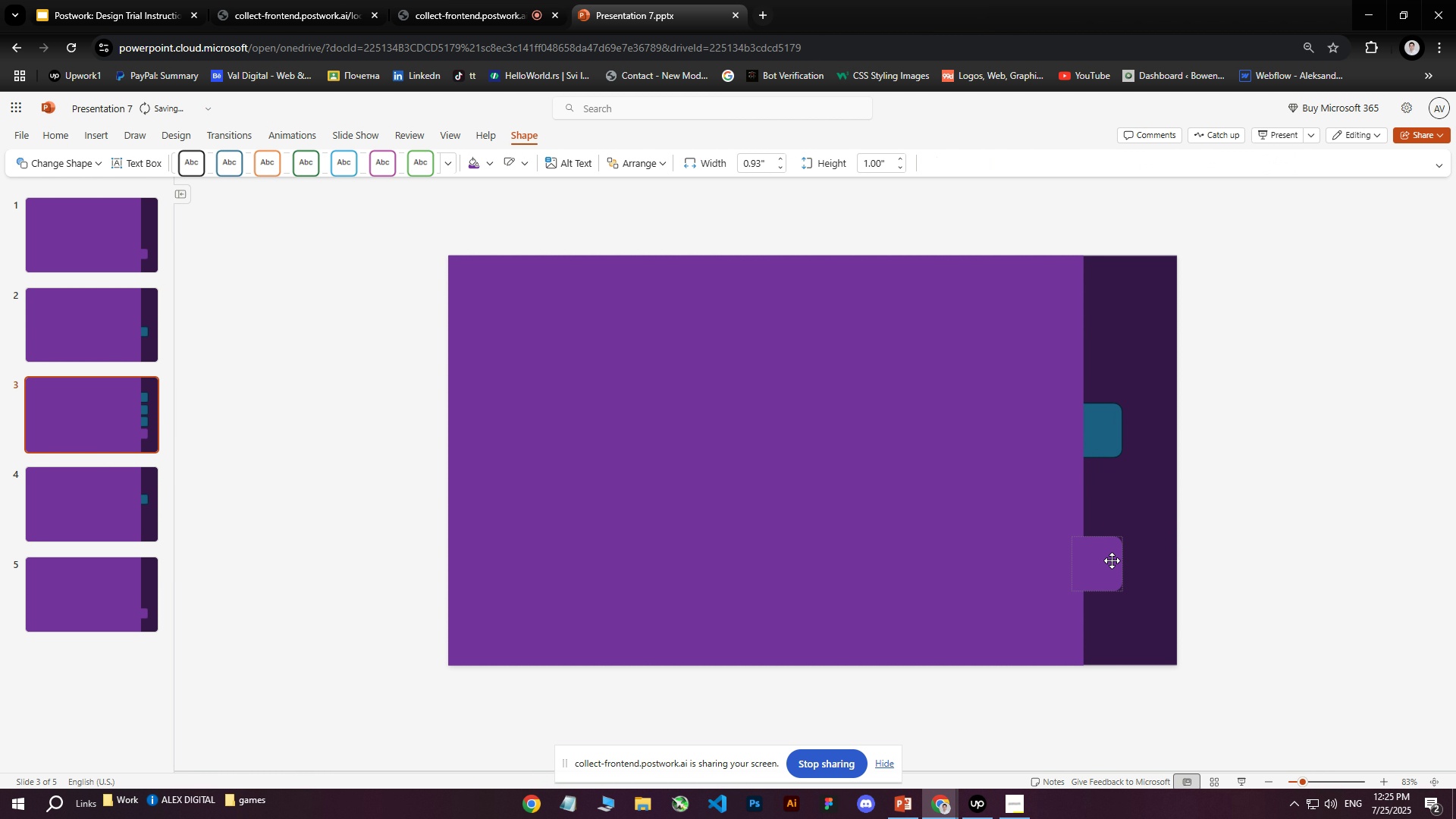 
double_click([1112, 560])
 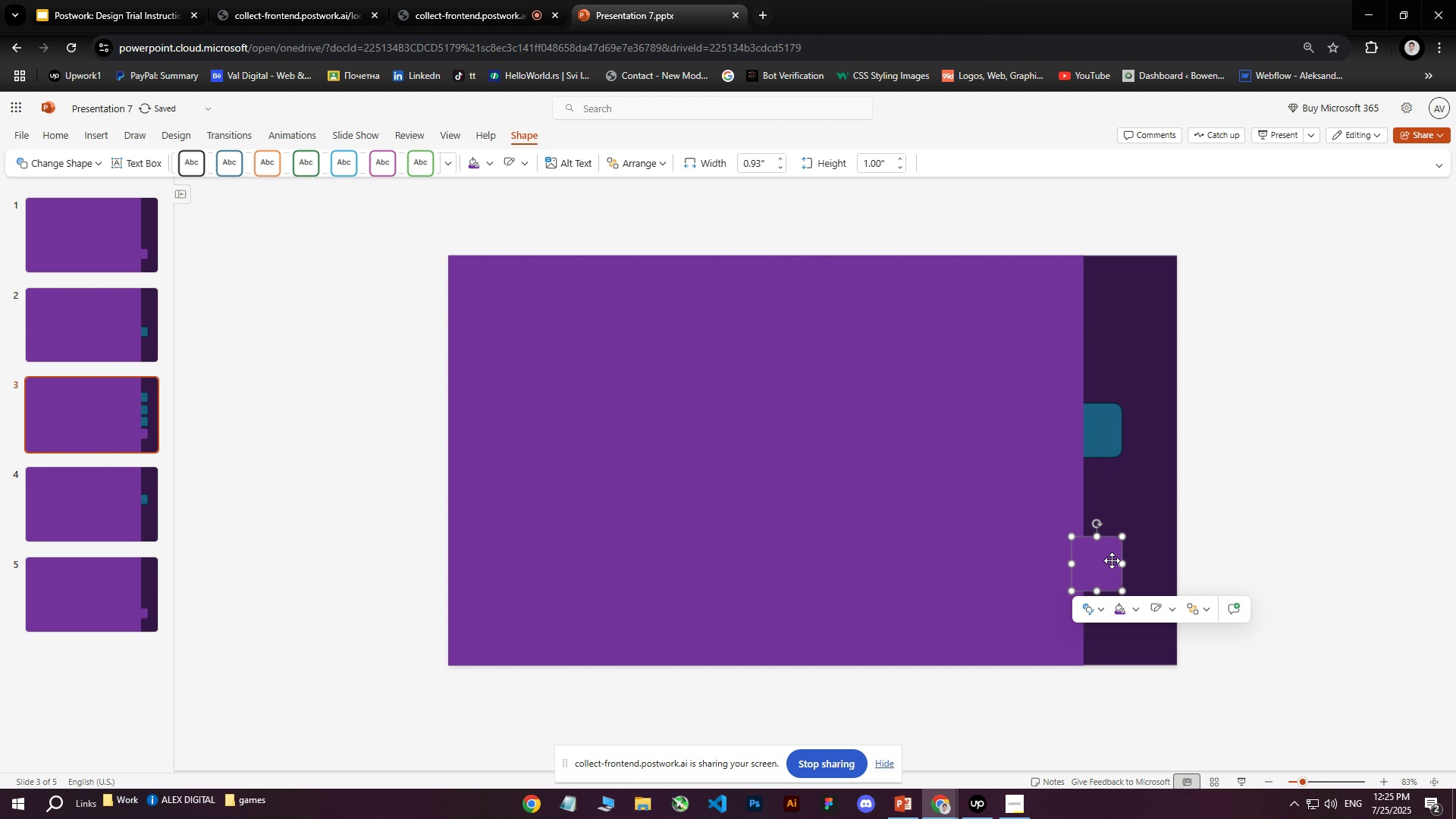 
key(Delete)
 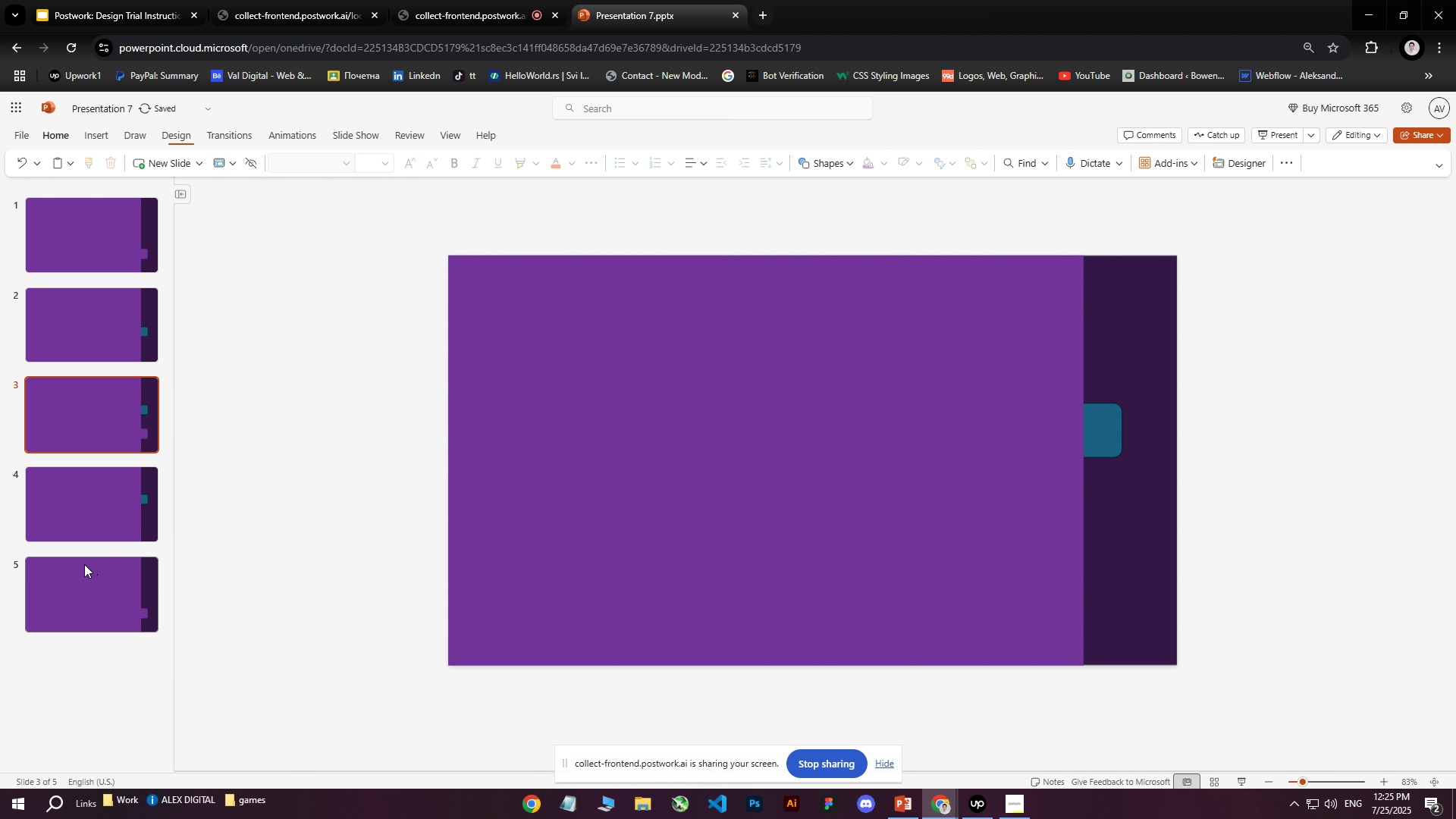 
left_click([96, 570])
 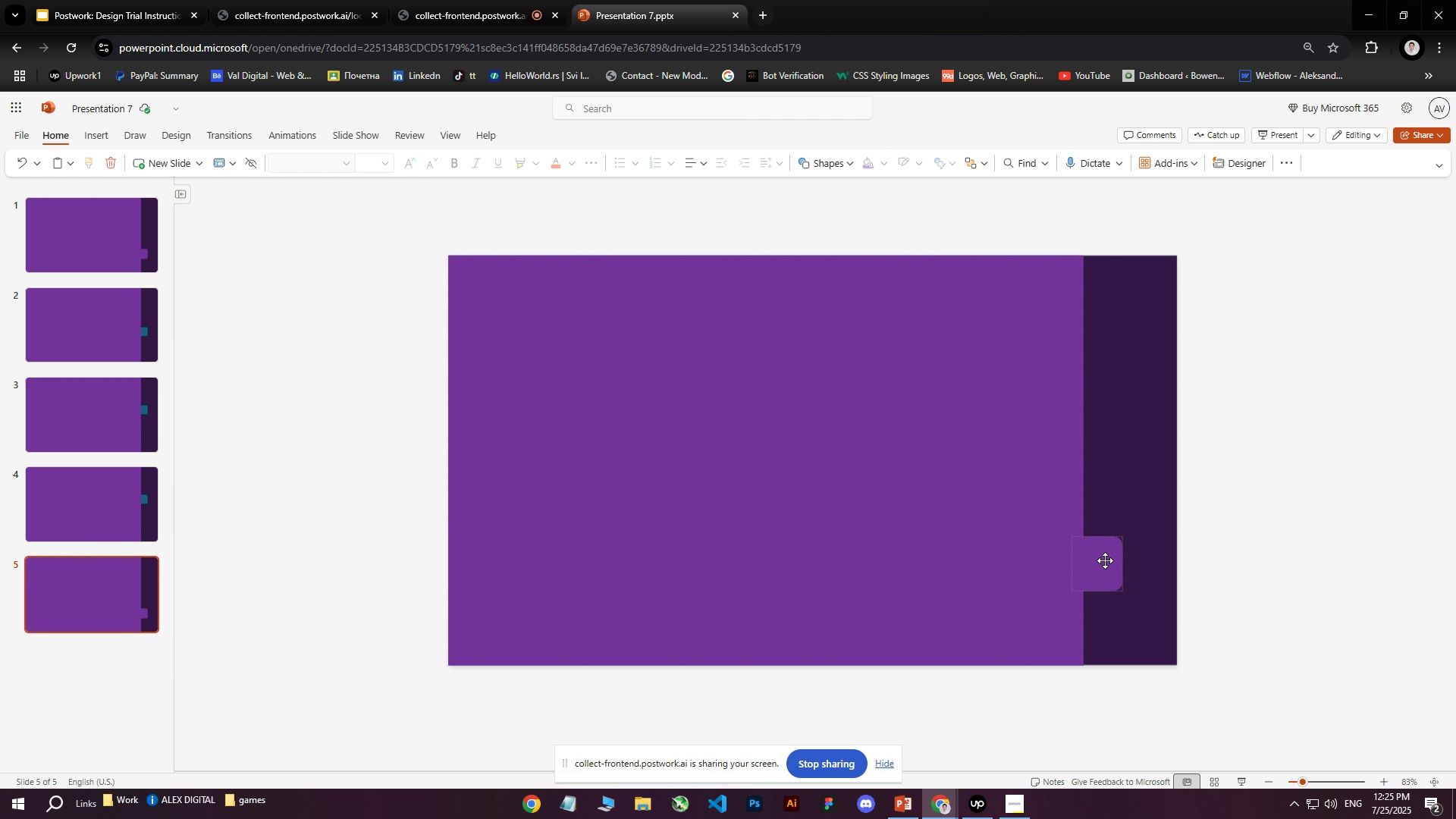 
double_click([81, 595])
 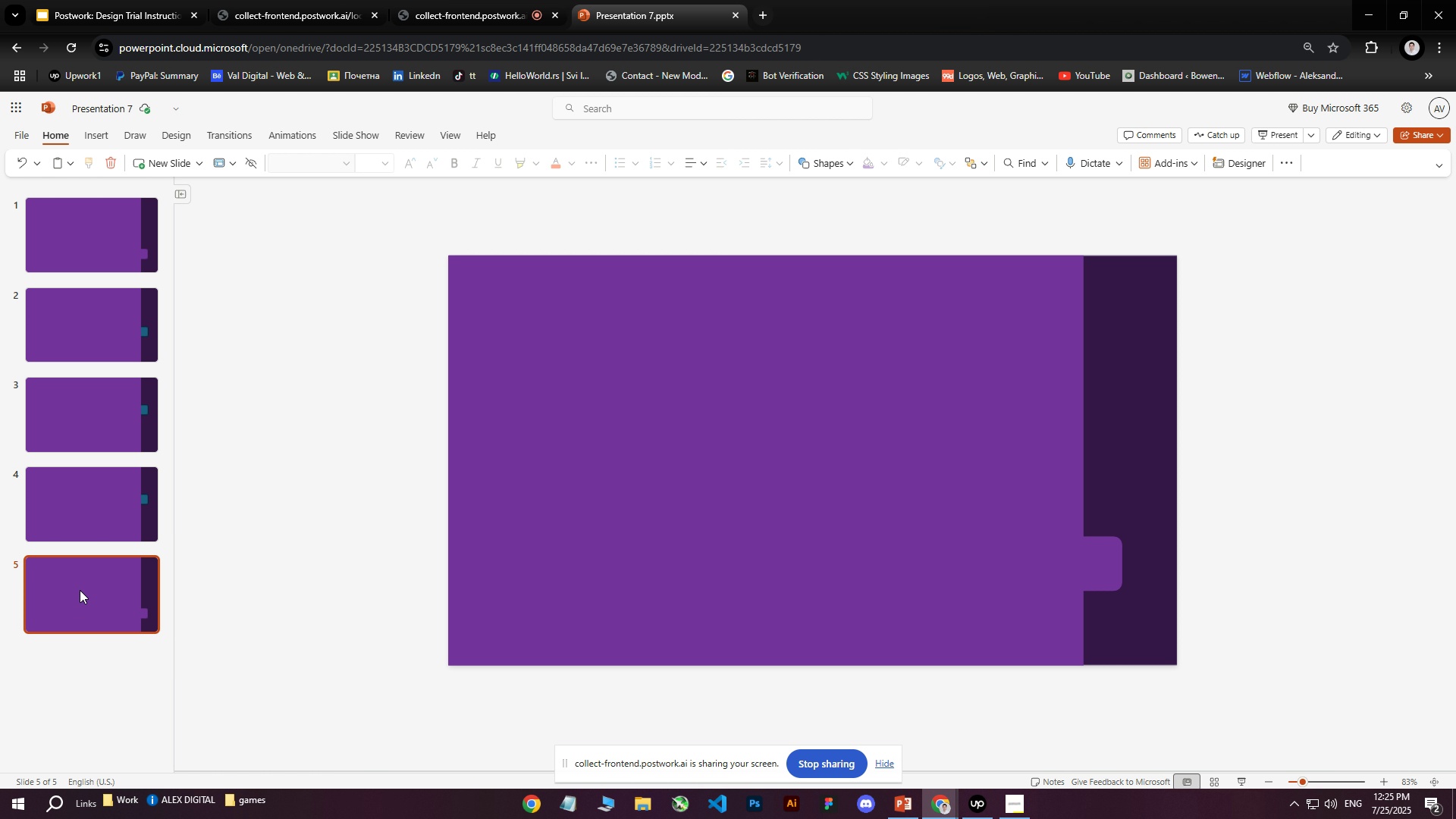 
key(Delete)
 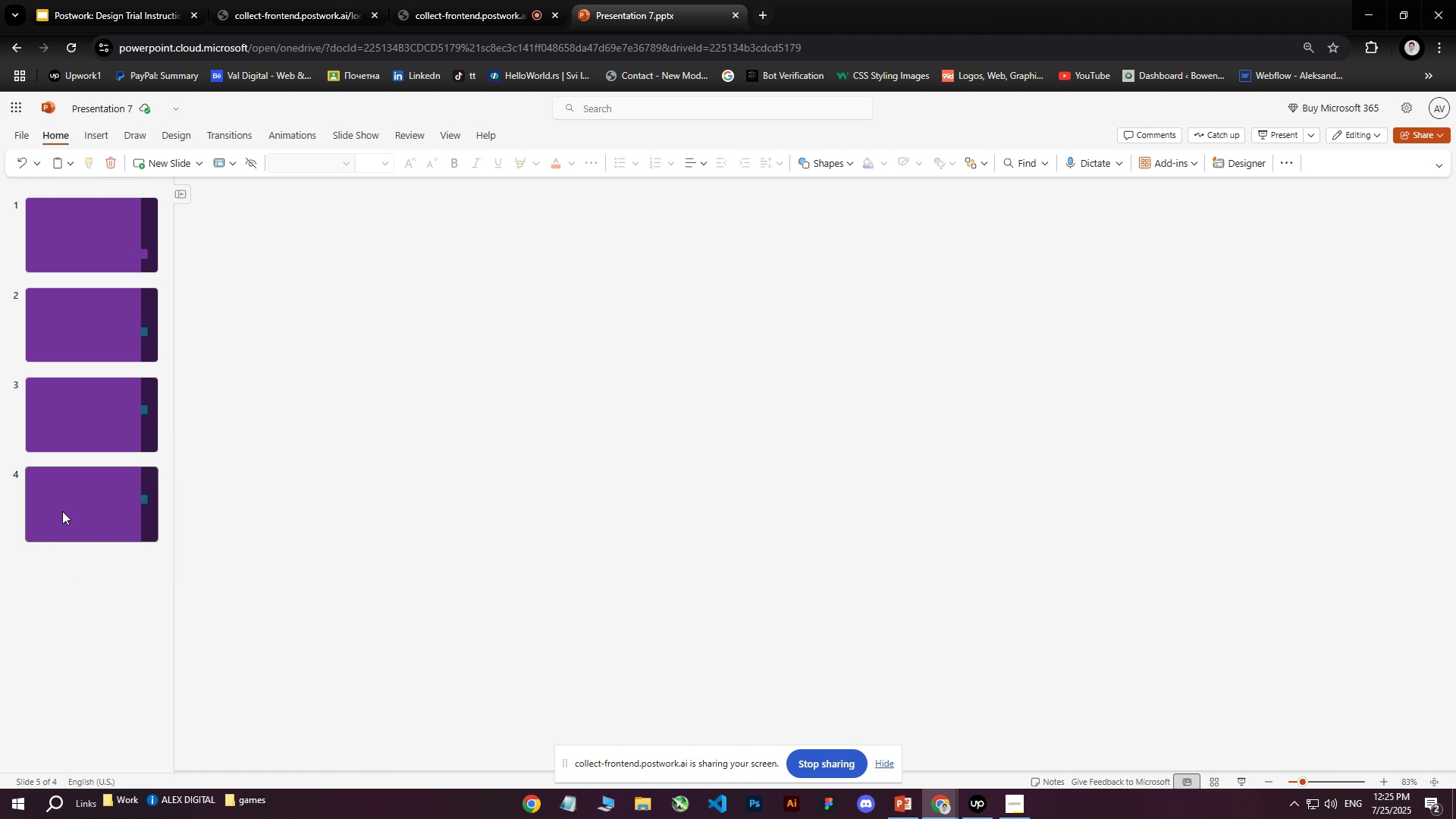 
left_click([62, 511])
 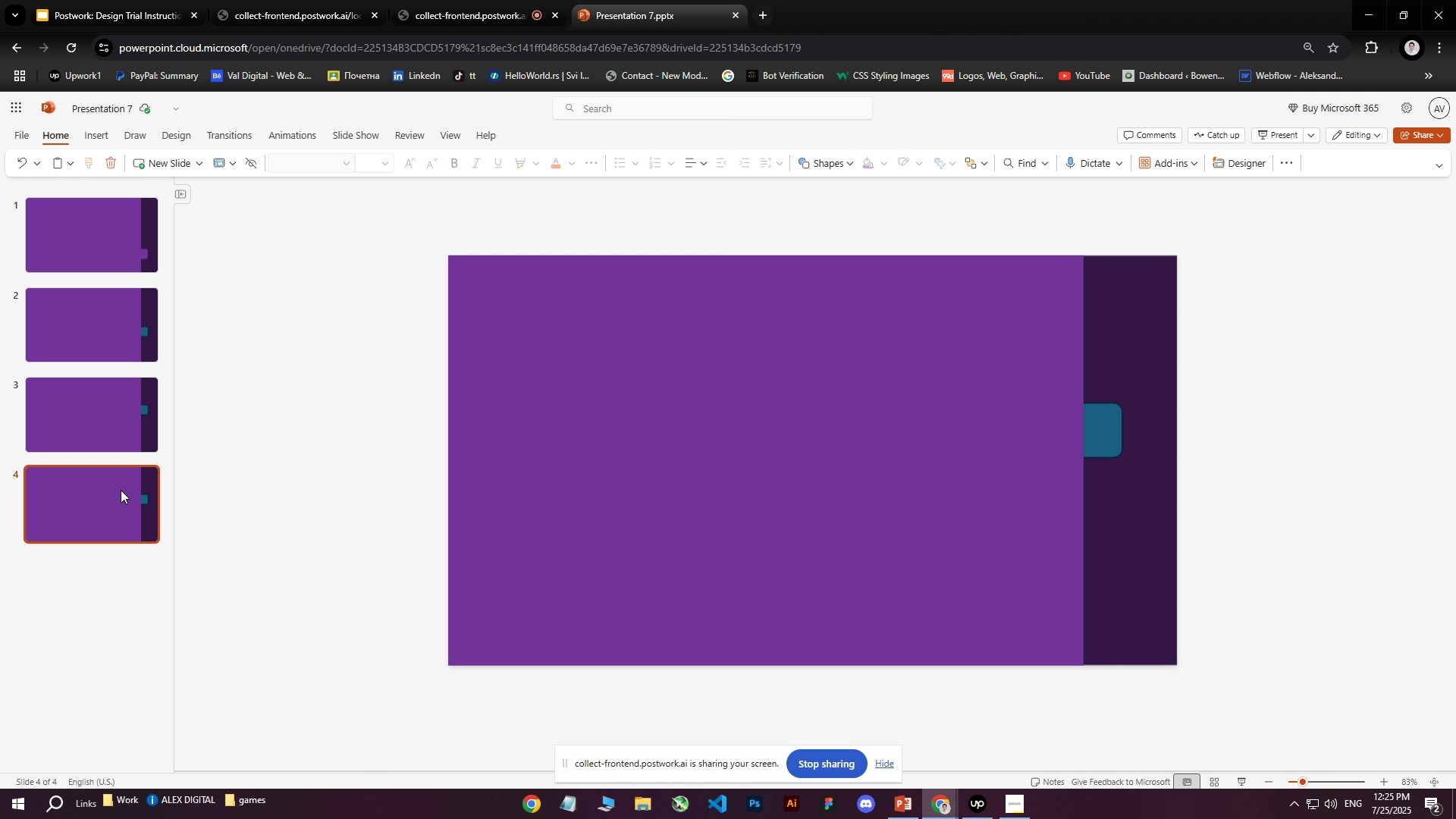 
right_click([100, 490])
 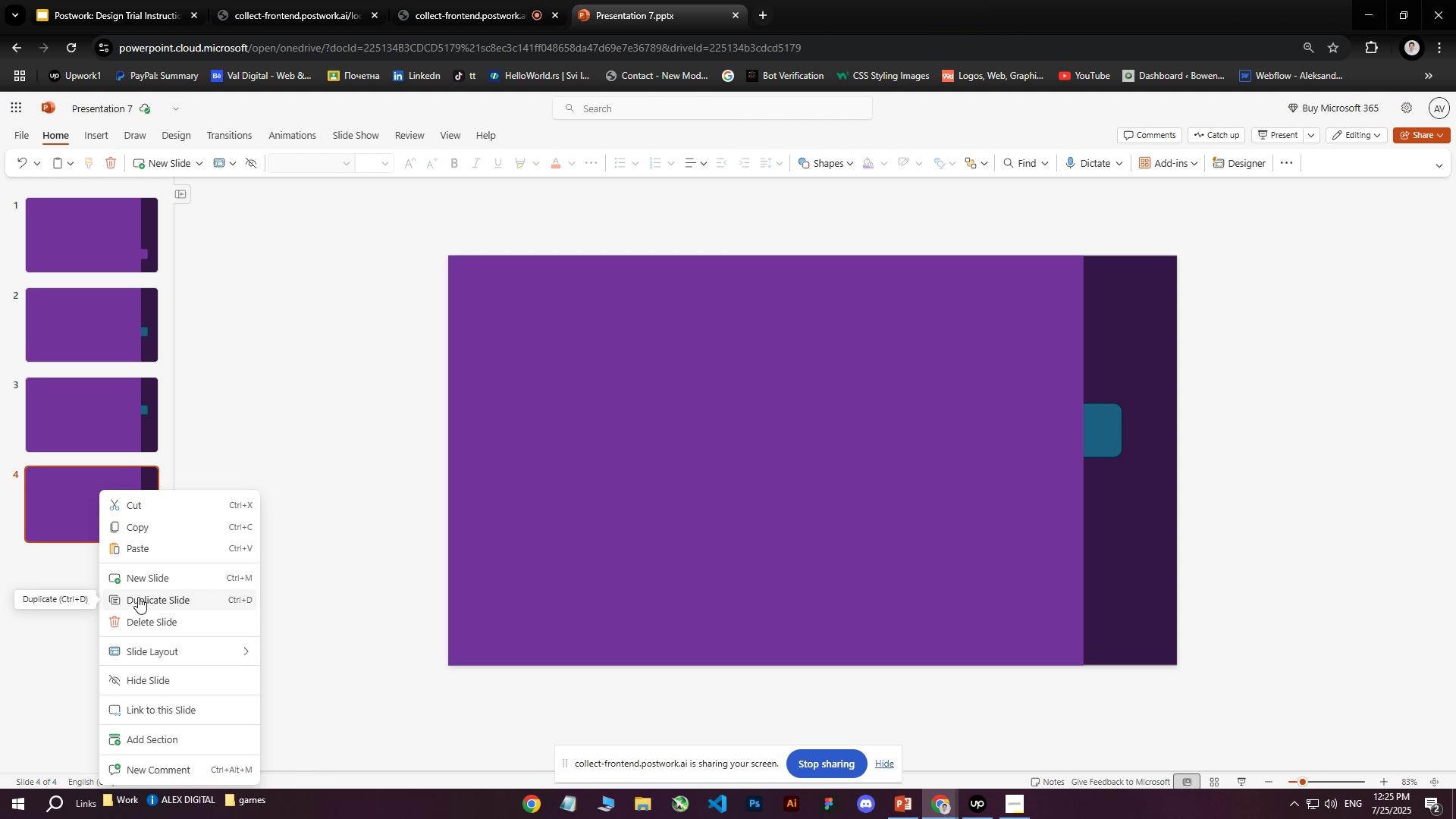 
left_click([258, 420])
 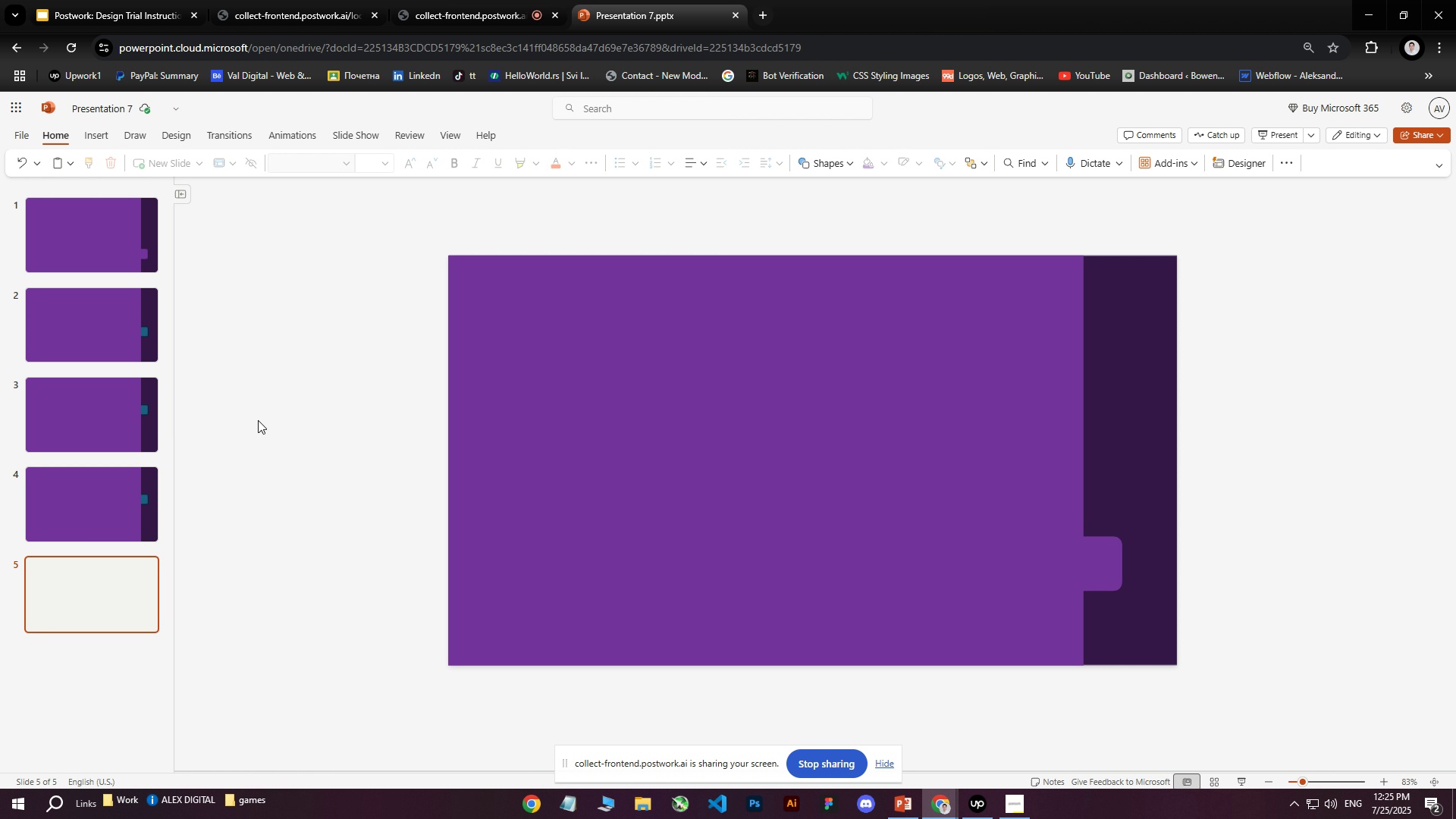 
key(Control+ControlLeft)
 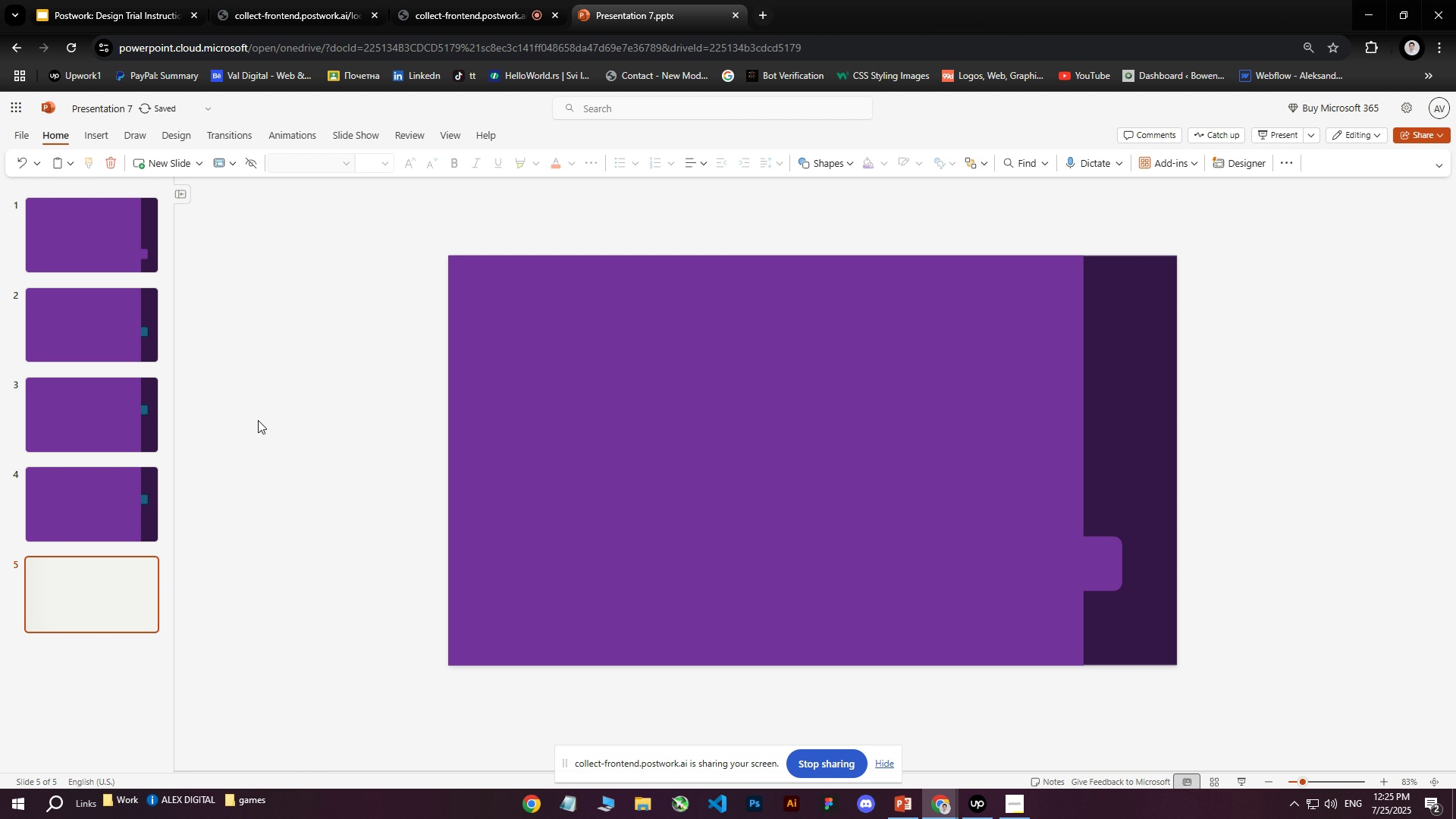 
key(Control+Z)
 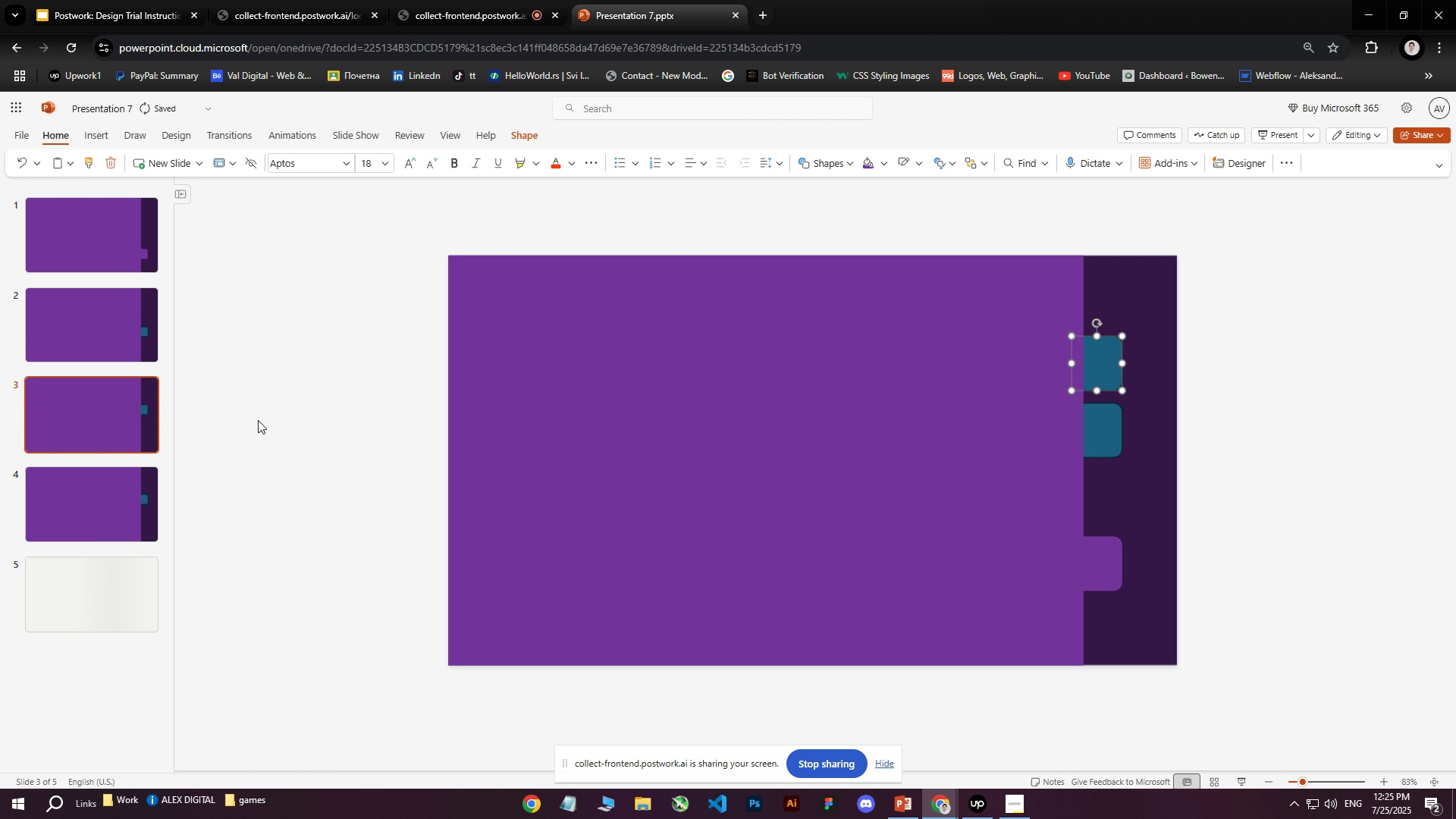 
key(Control+Z)
 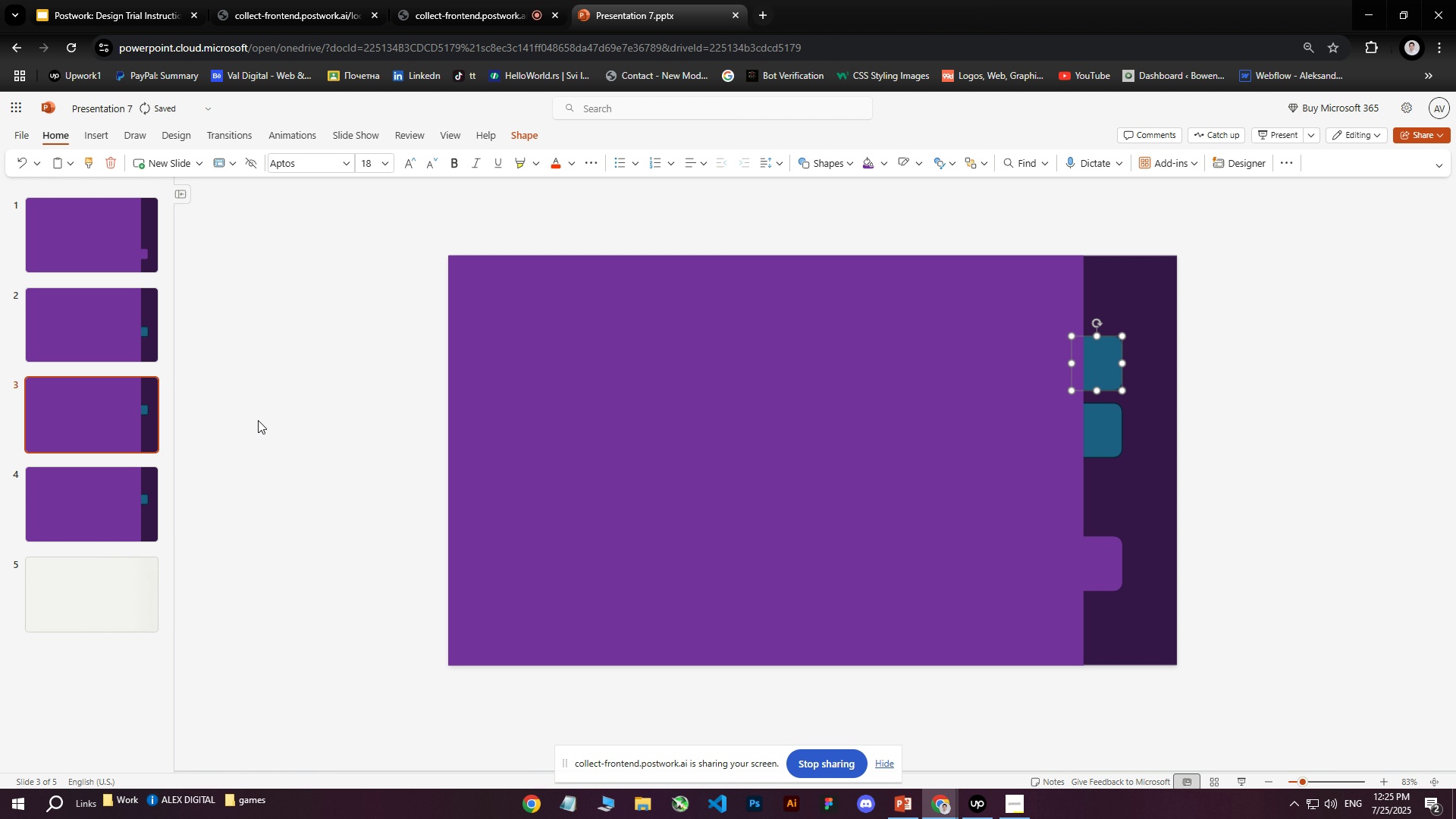 
key(Control+Z)
 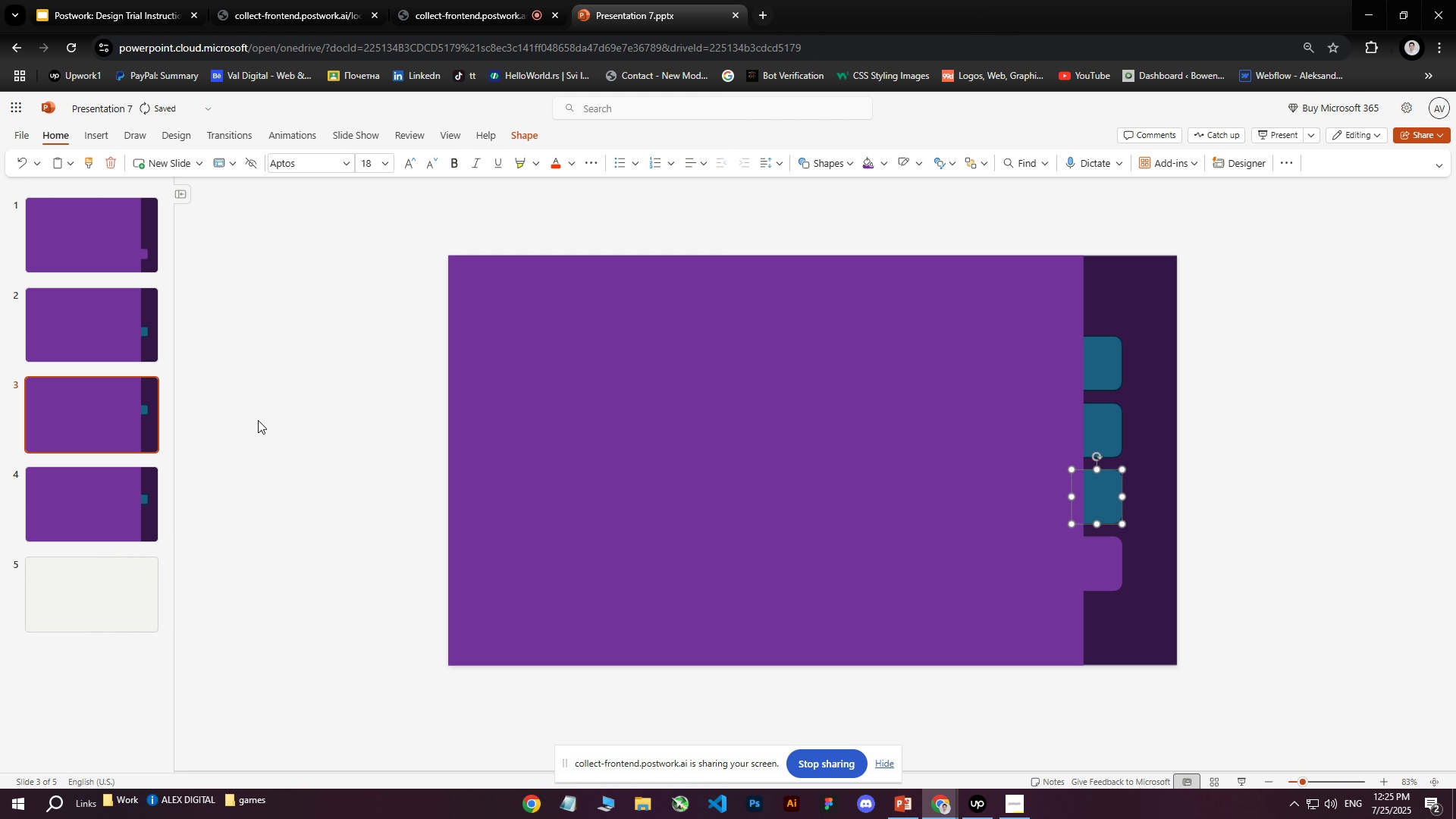 
key(Control+Z)
 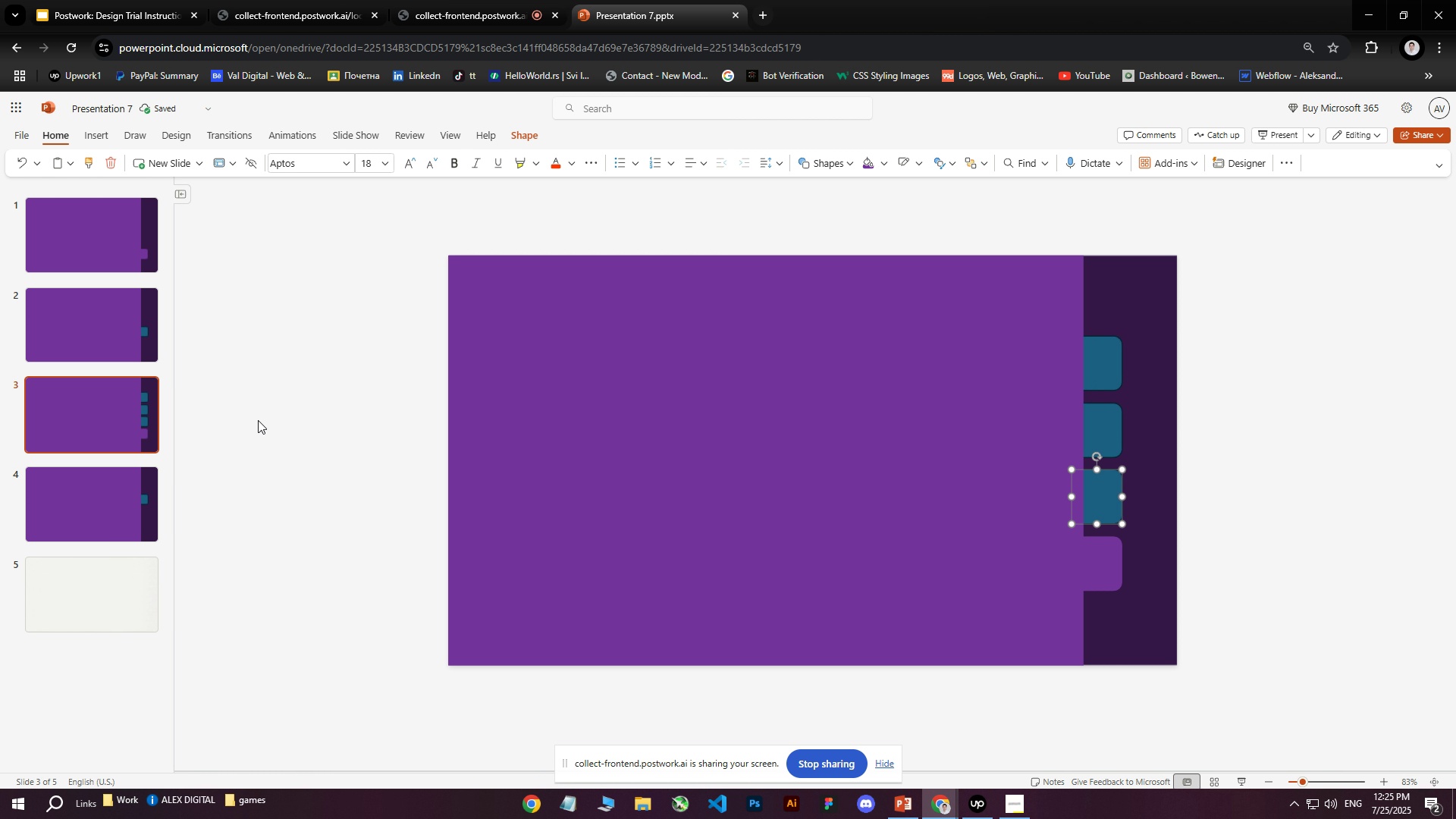 
left_click([253, 435])
 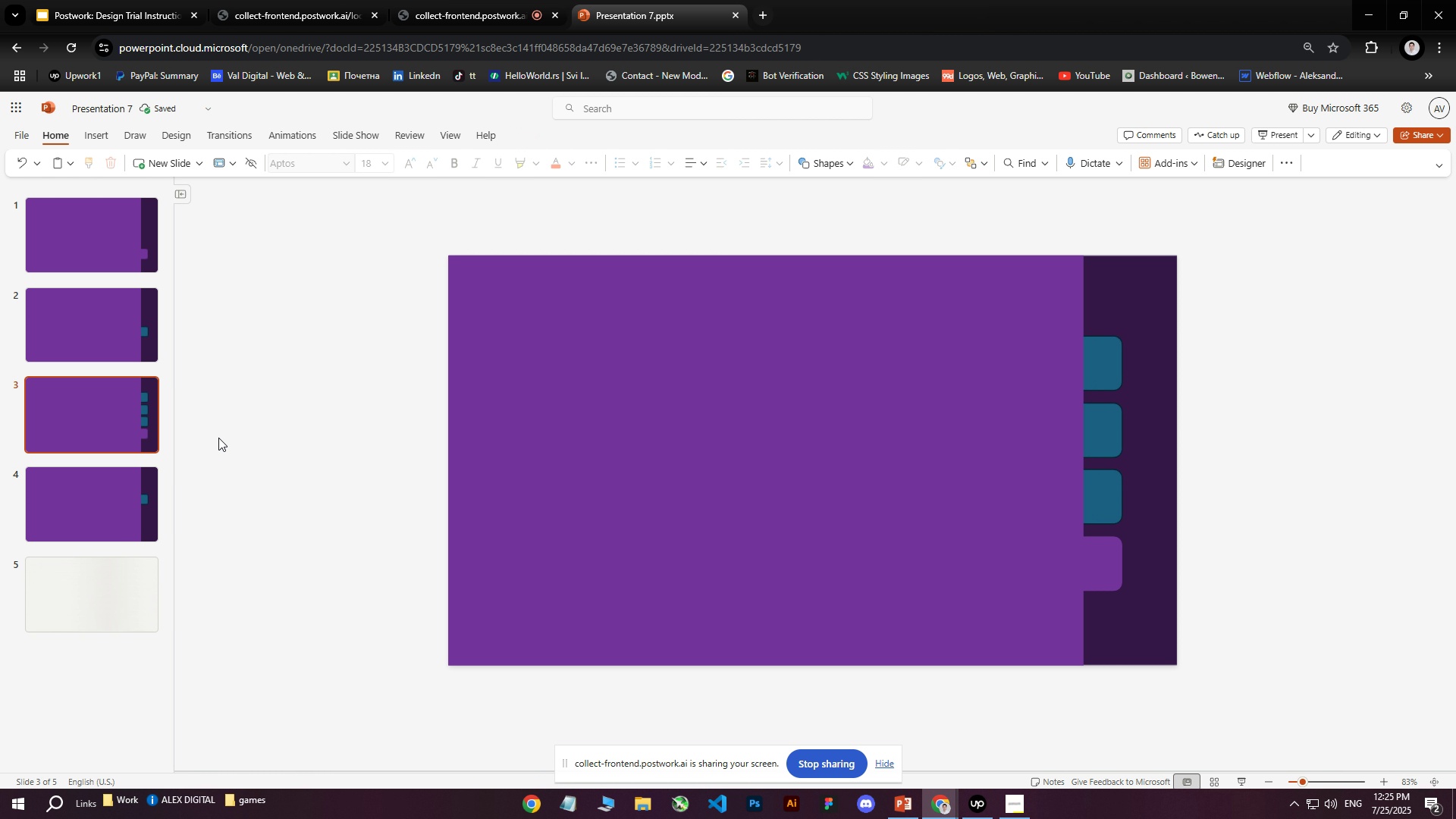 
left_click([100, 413])
 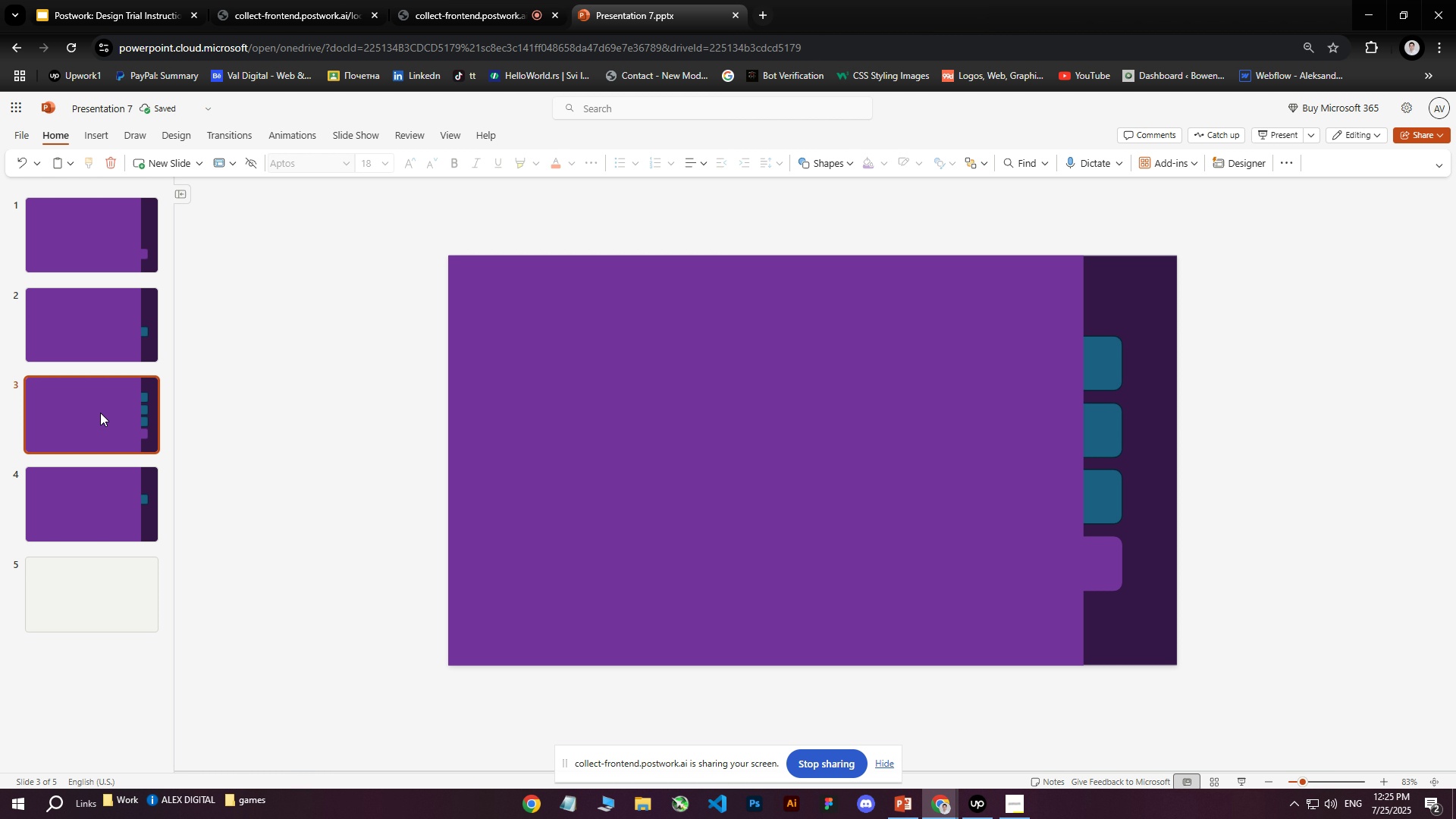 
right_click([100, 413])
 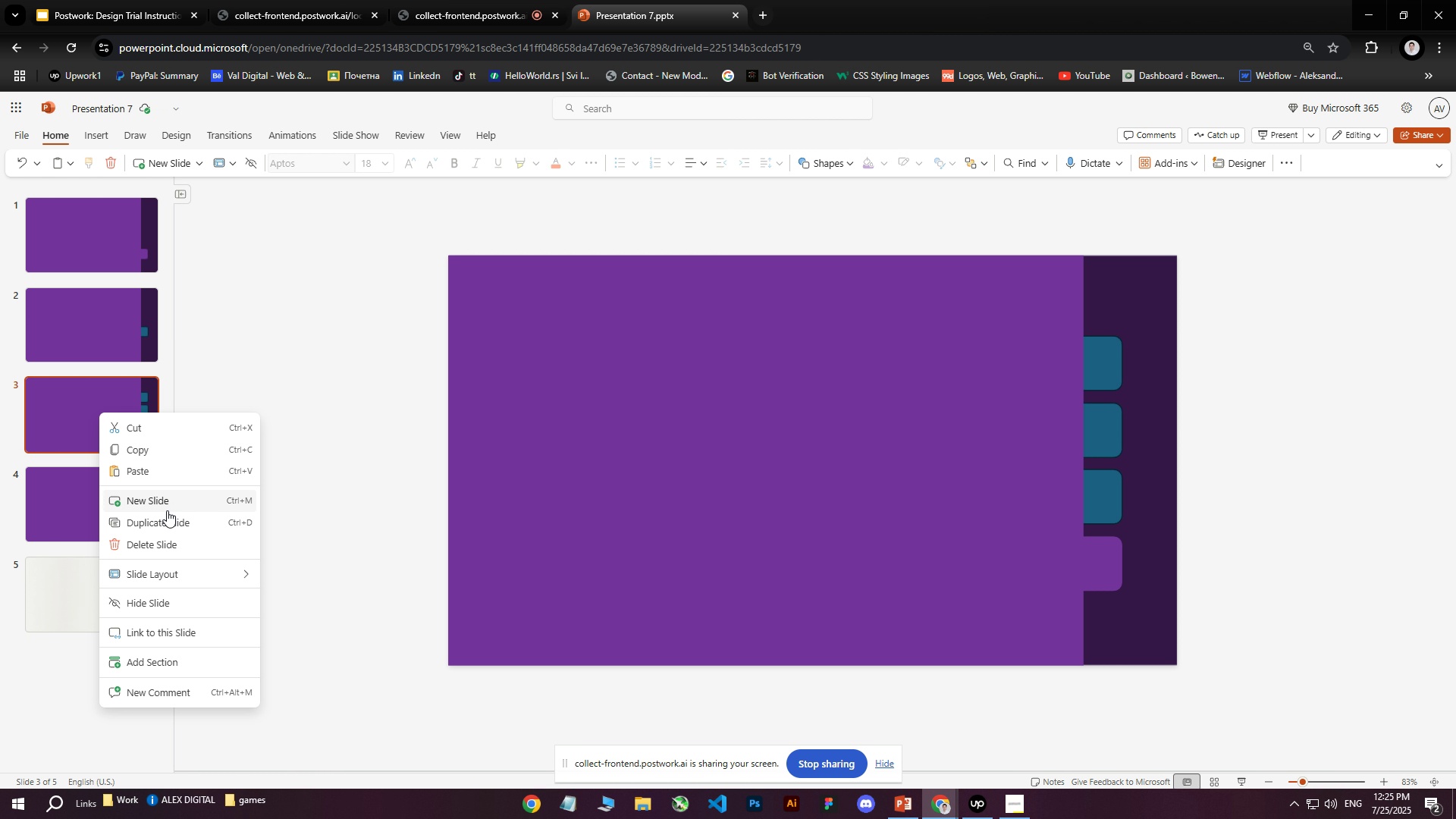 
left_click([165, 516])
 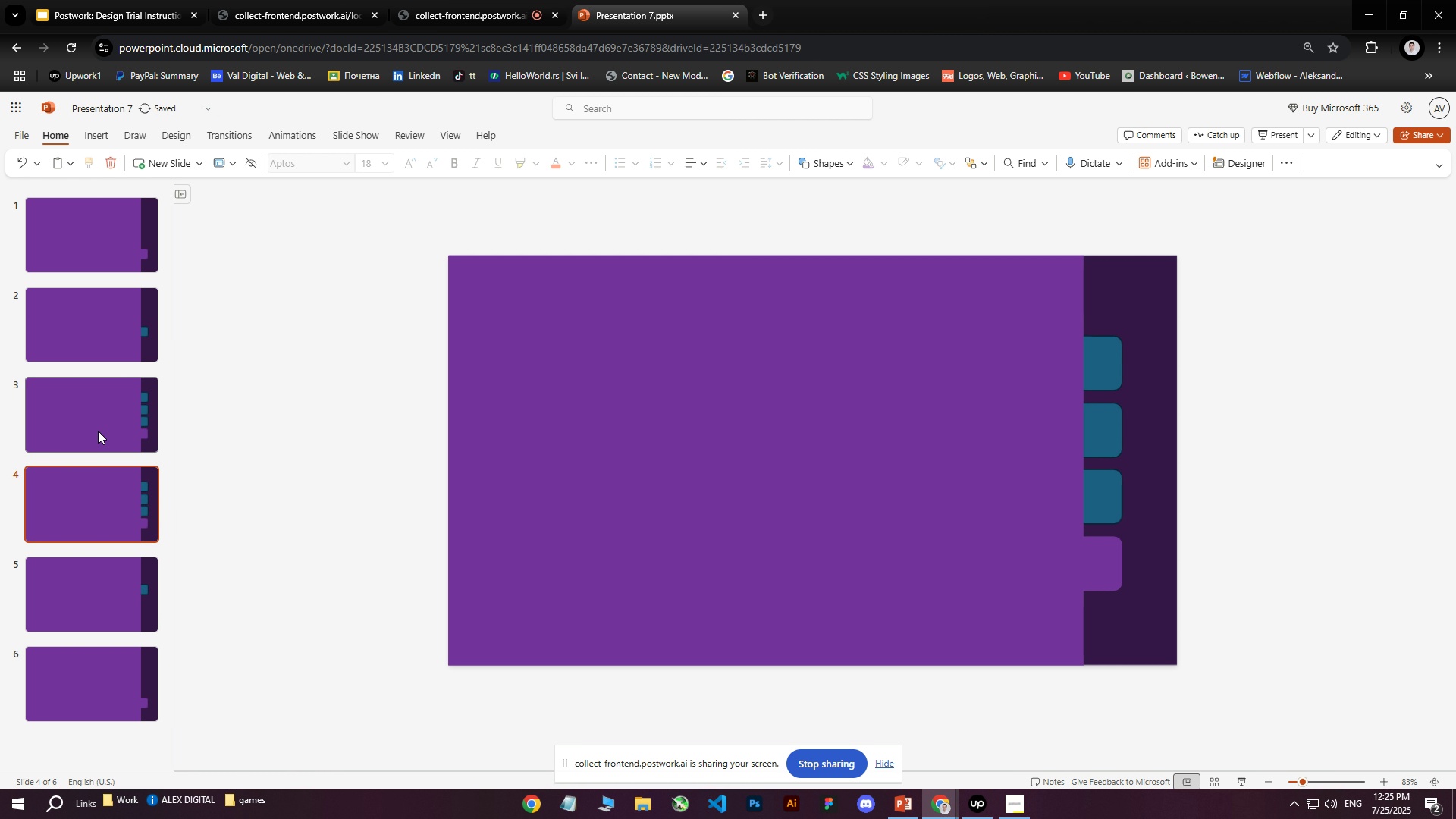 
left_click_drag(start_coordinate=[101, 484], to_coordinate=[97, 692])
 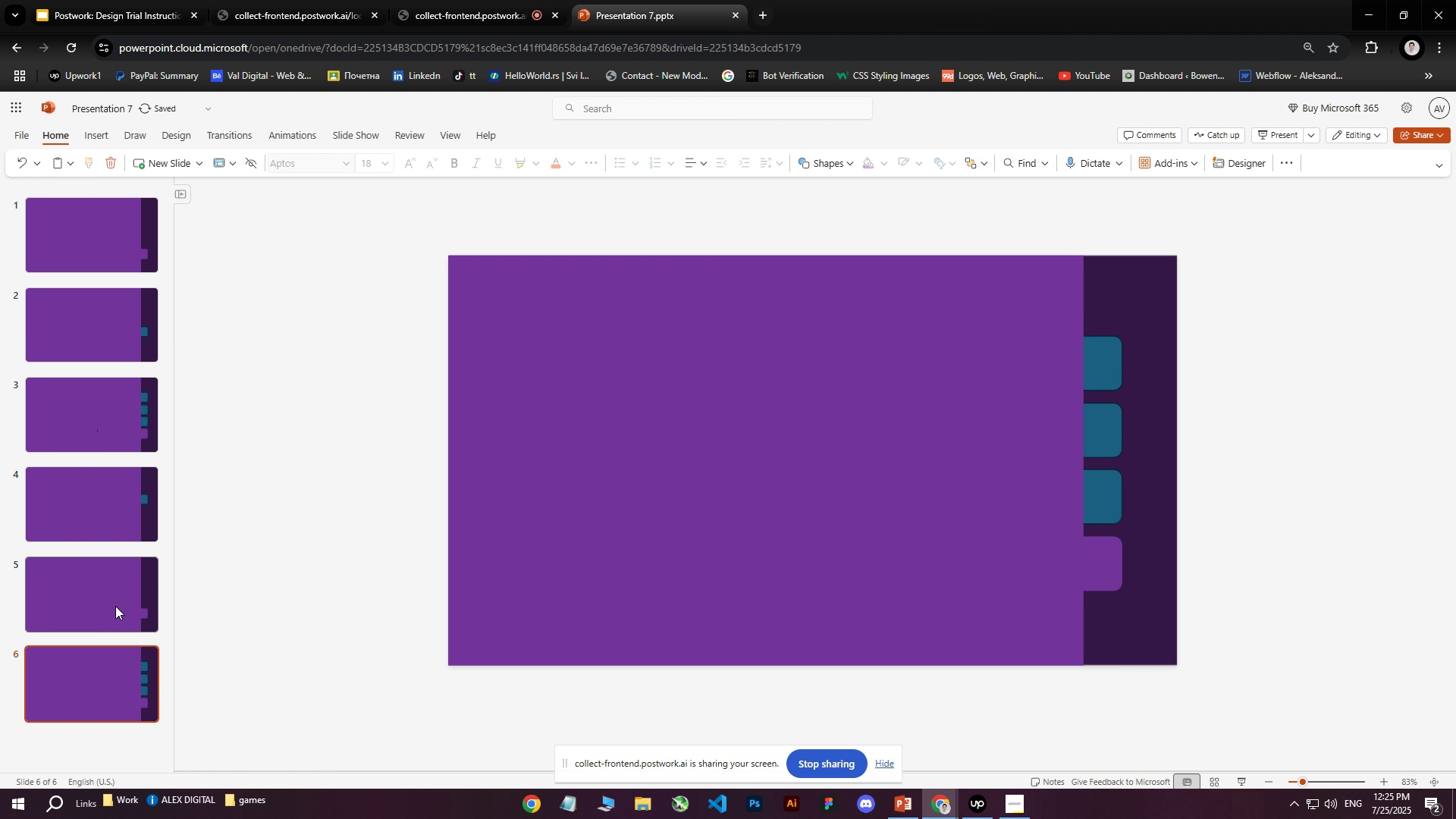 
left_click([109, 585])
 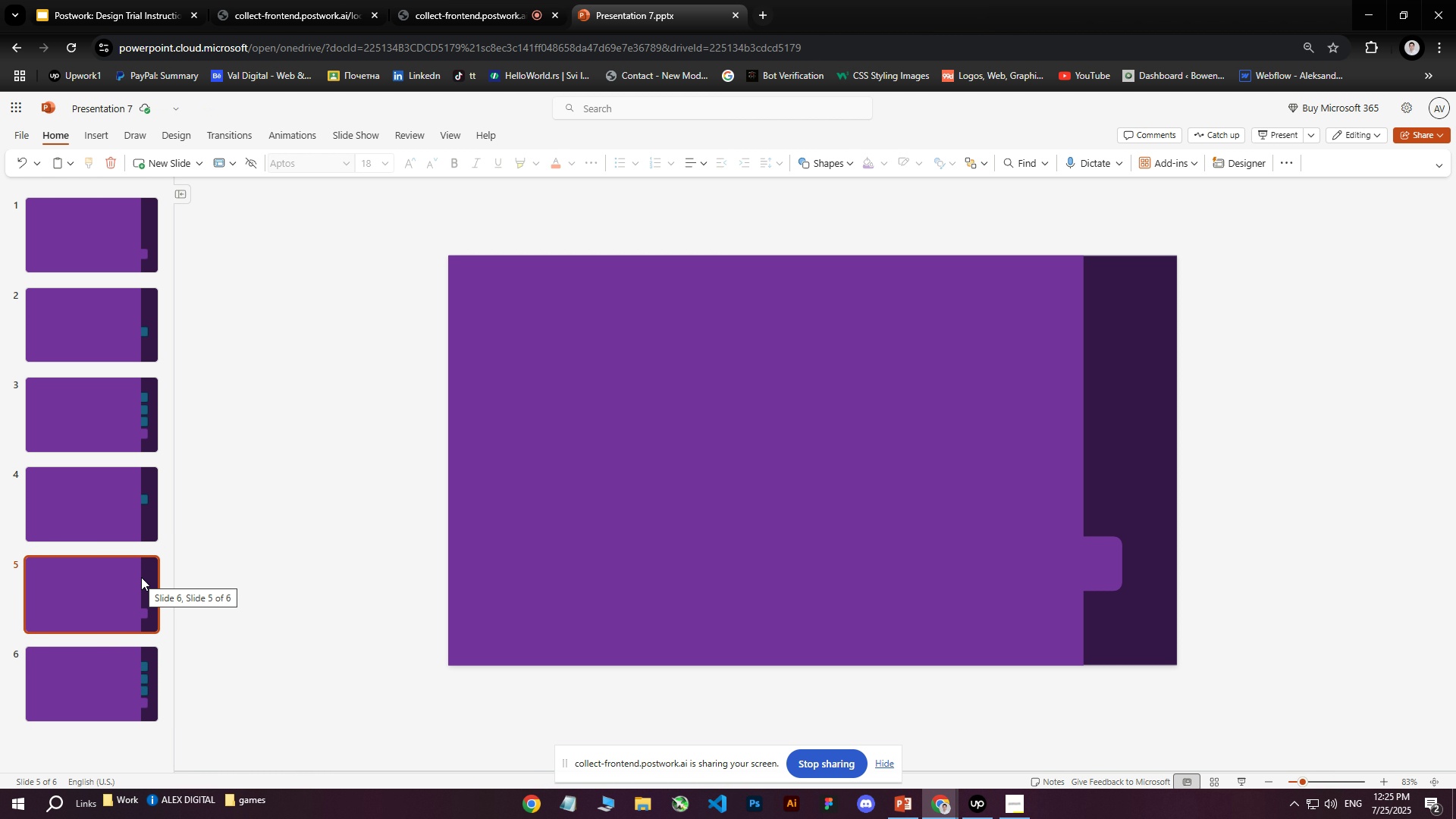 
left_click([87, 516])
 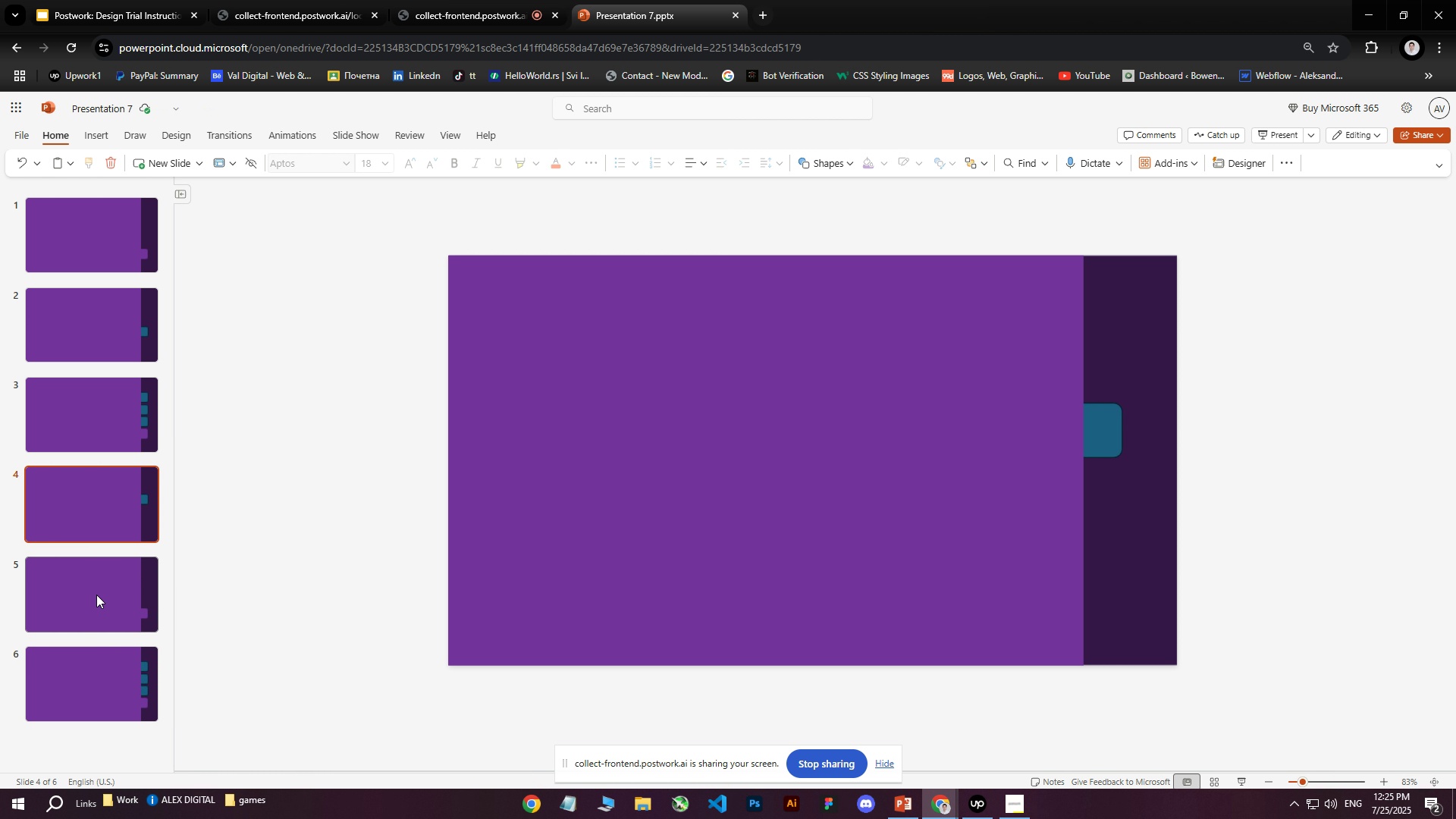 
left_click([98, 600])
 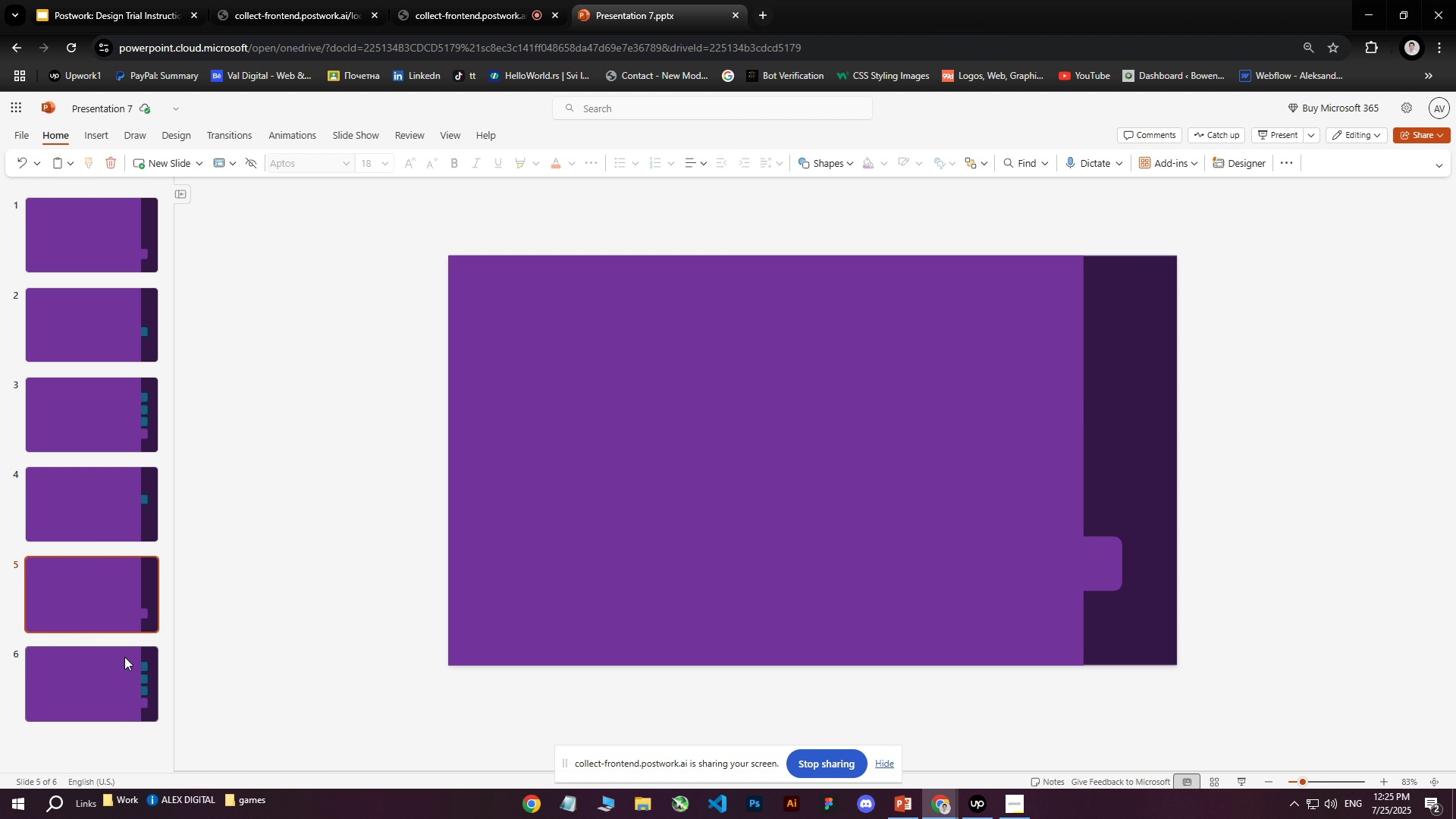 
double_click([135, 698])
 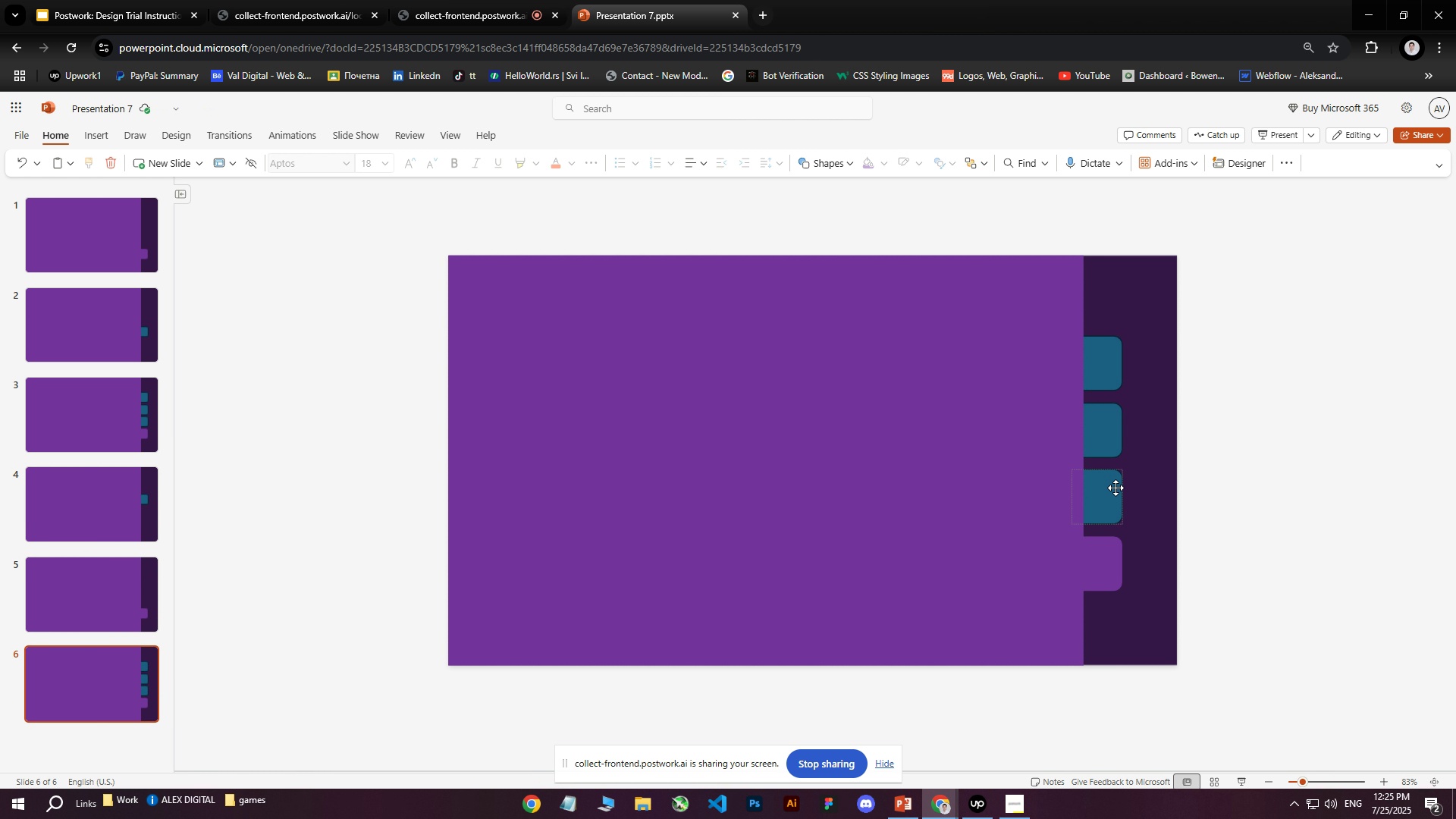 
left_click([1116, 457])
 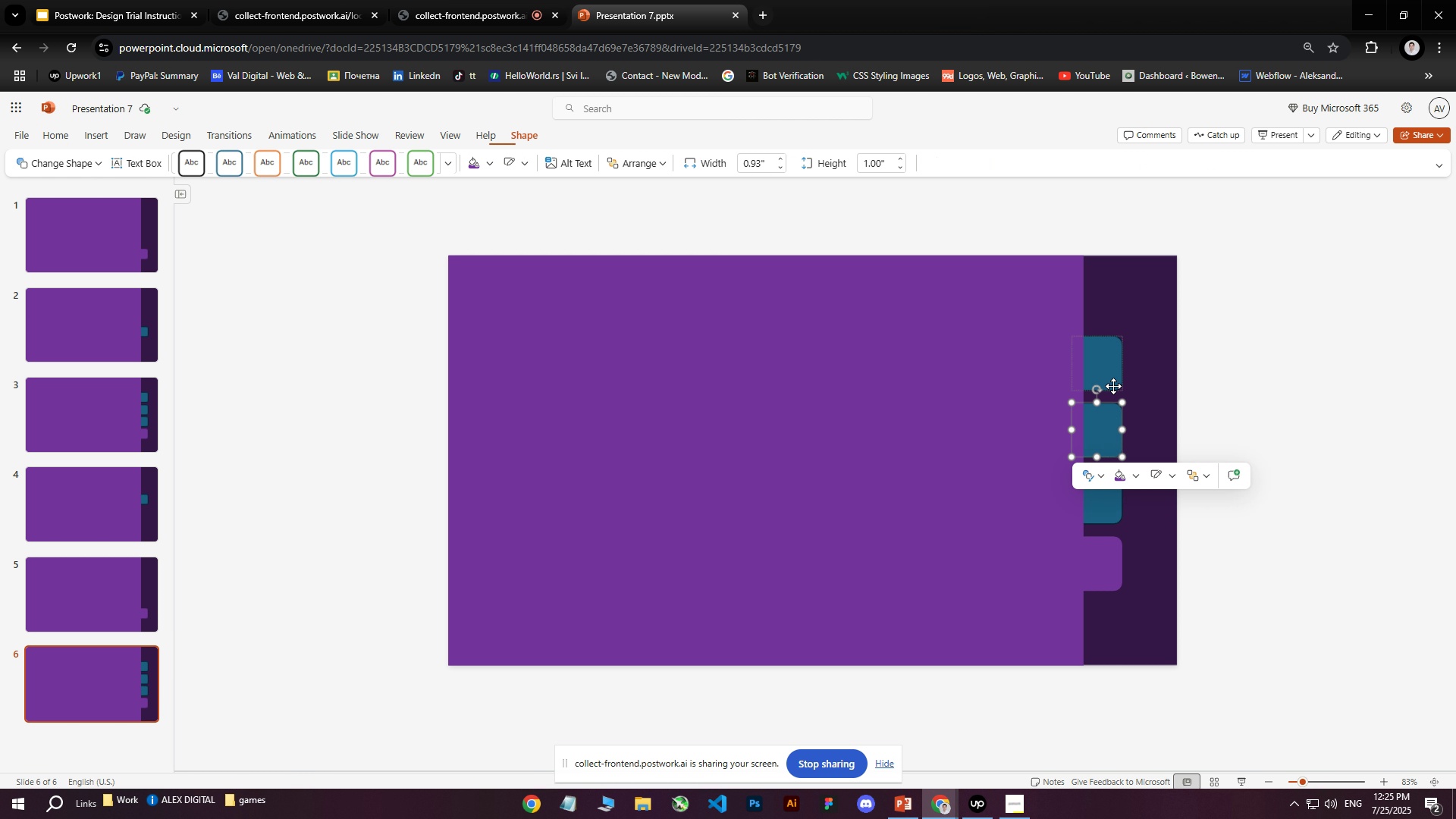 
key(Delete)
 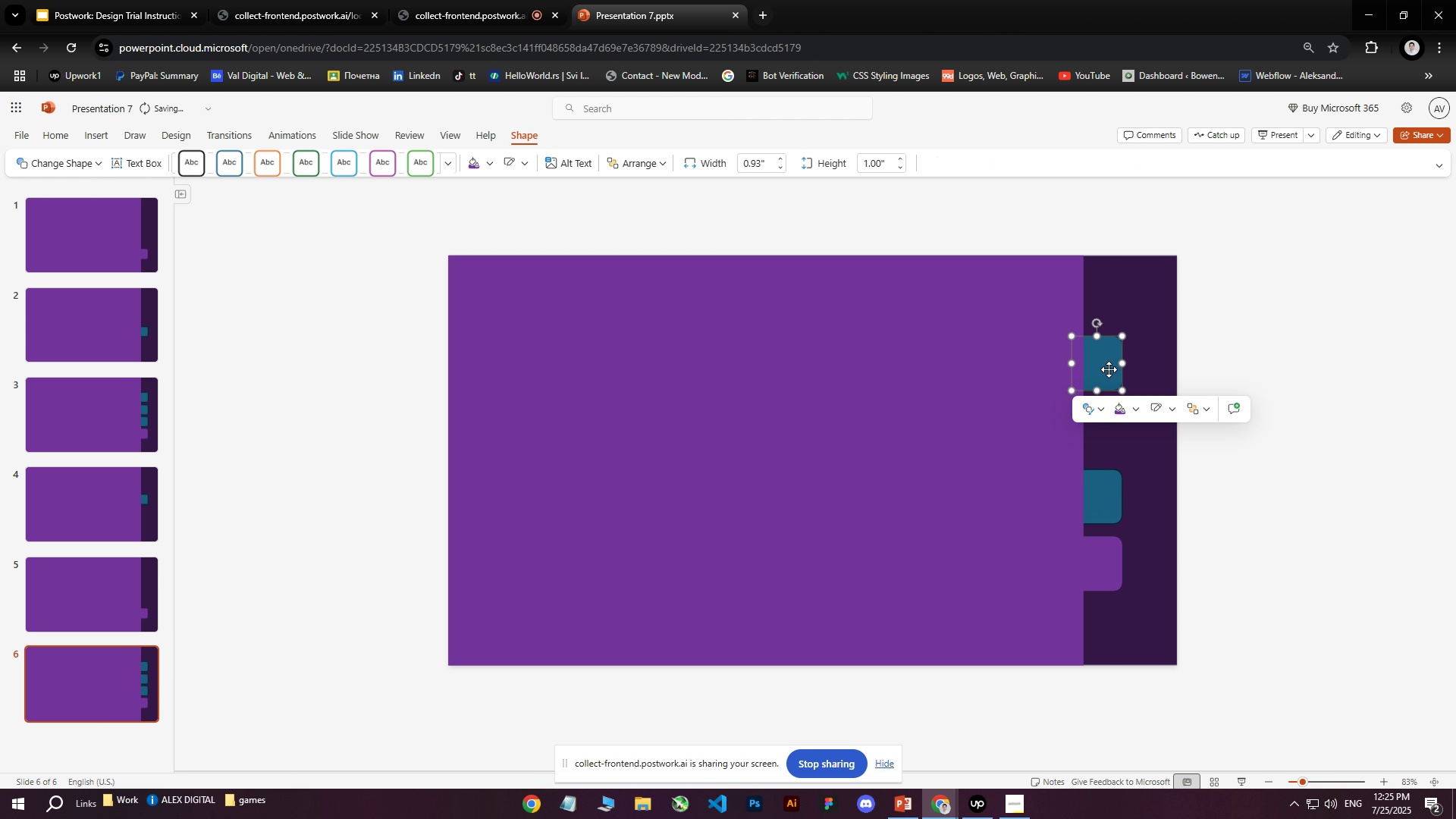 
left_click([1109, 369])
 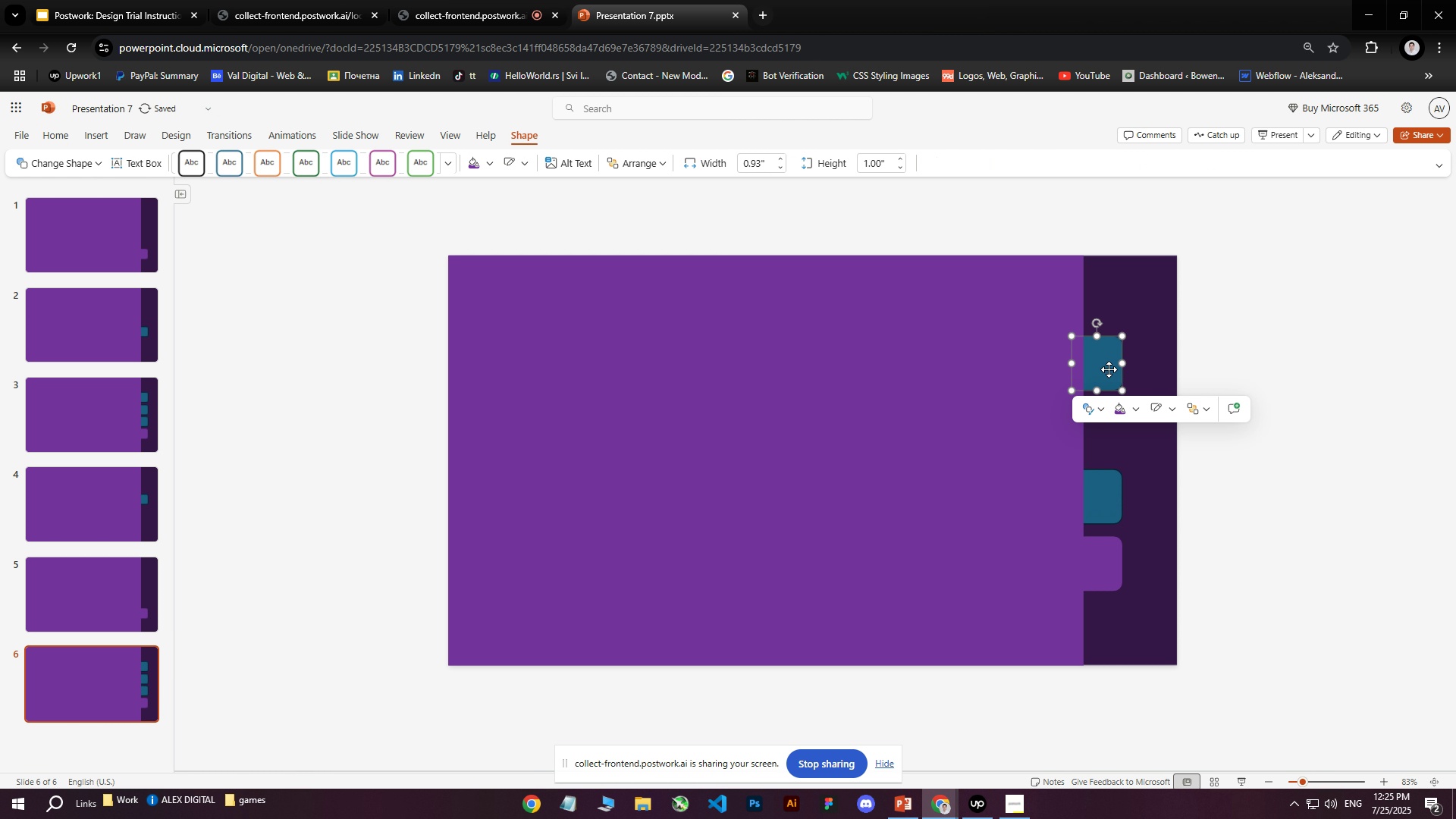 
key(Delete)
 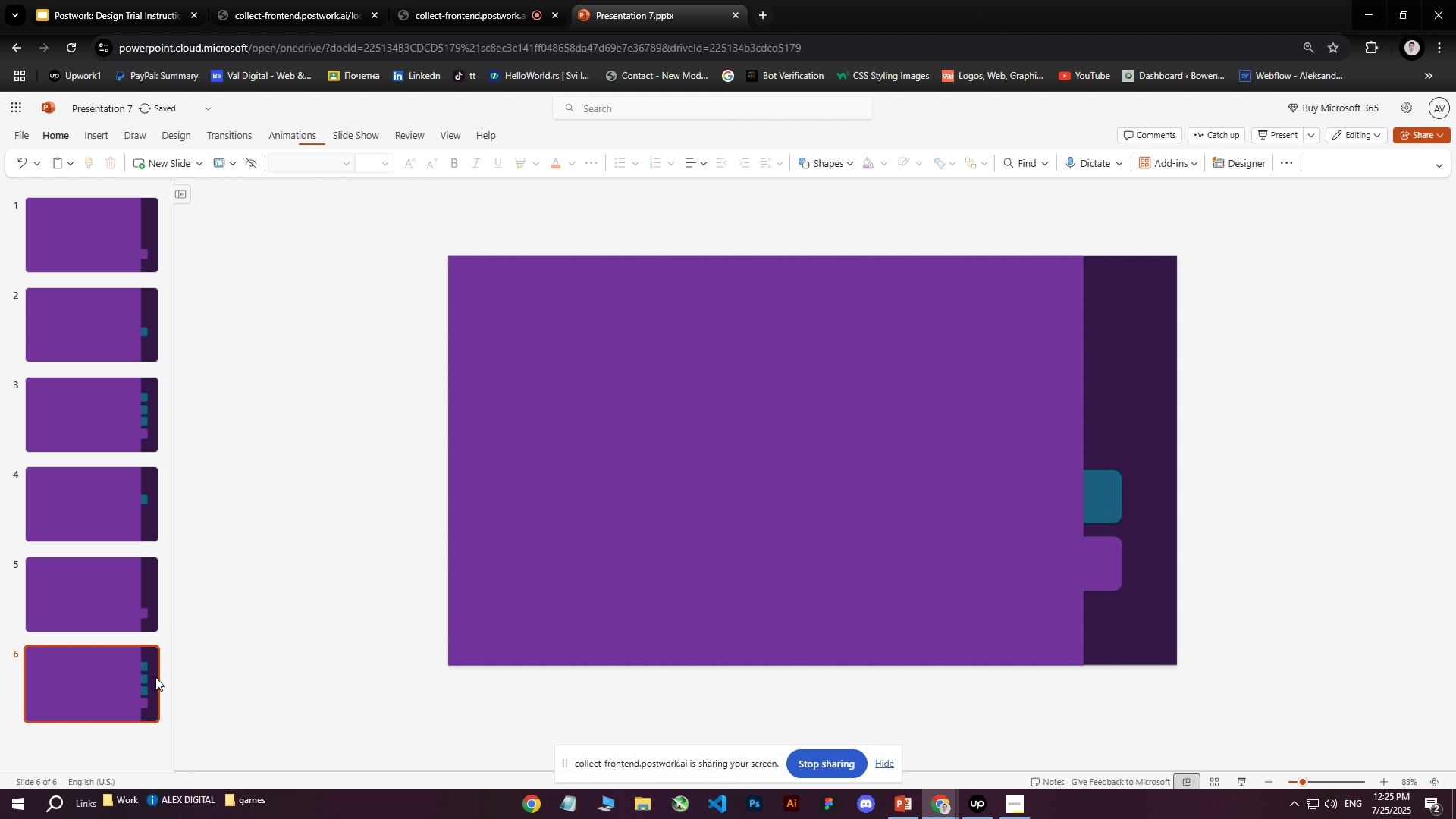 
left_click_drag(start_coordinate=[111, 676], to_coordinate=[109, 536])
 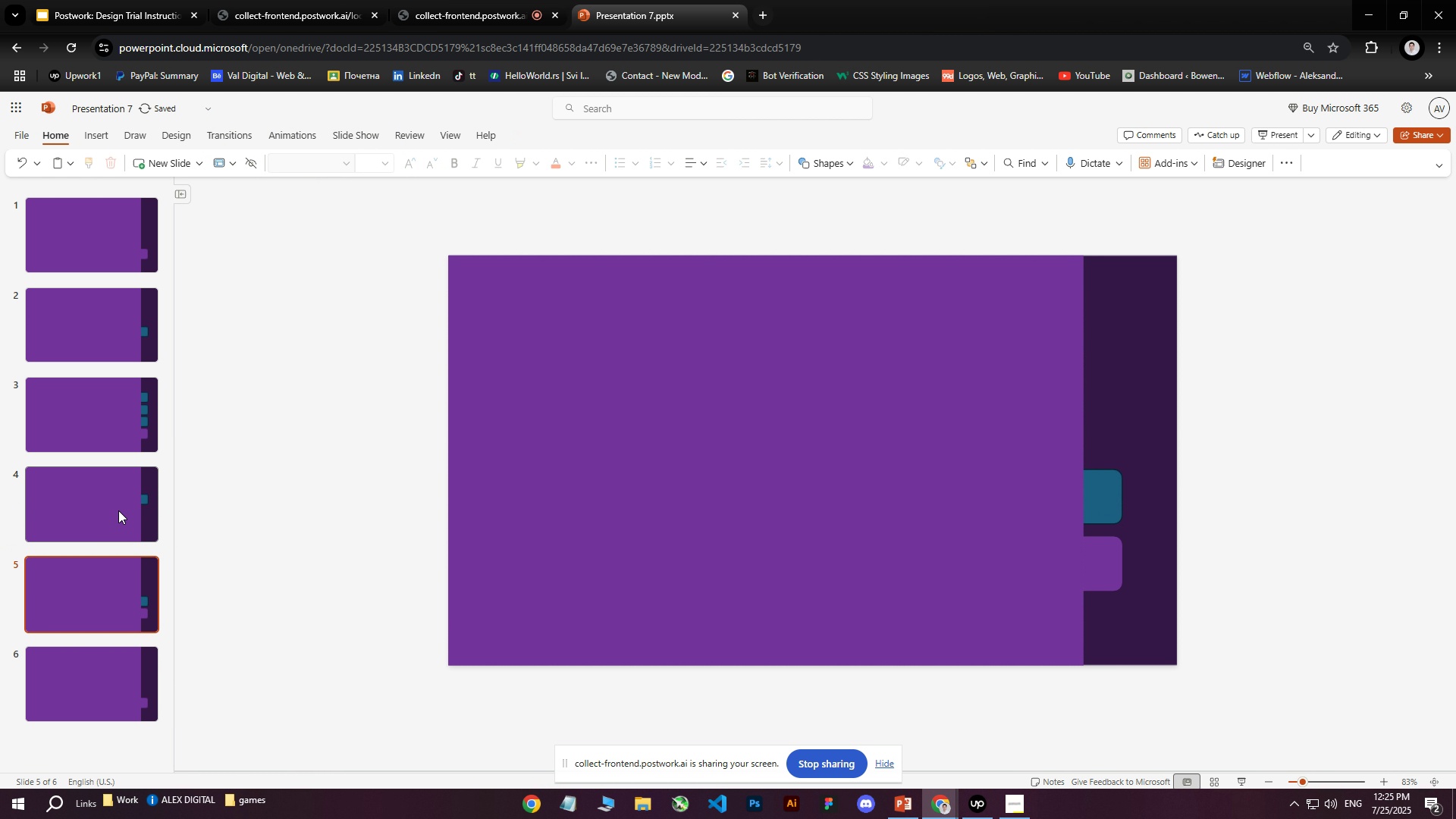 
left_click([123, 497])
 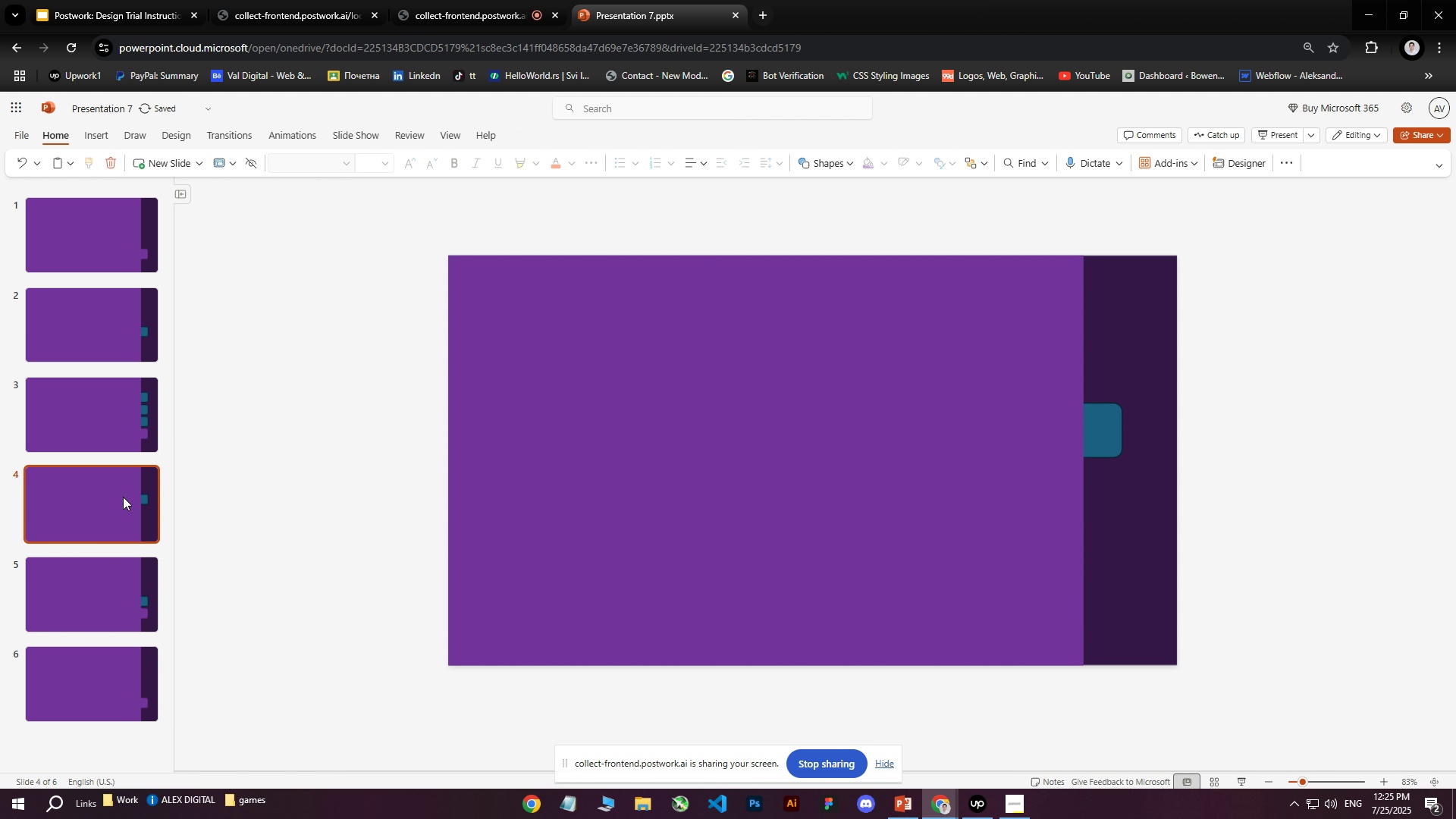 
key(Delete)
 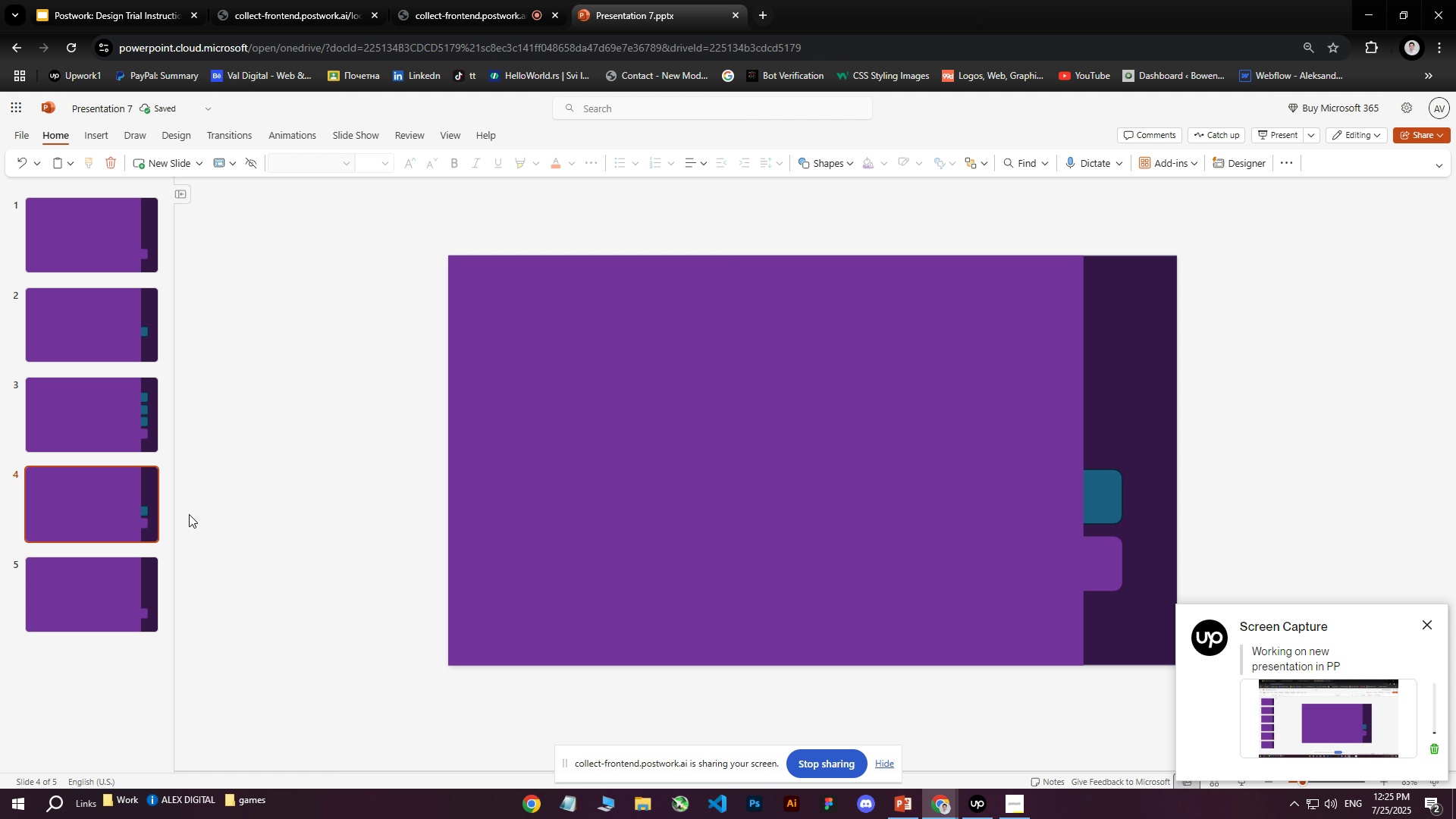 
left_click([127, 392])
 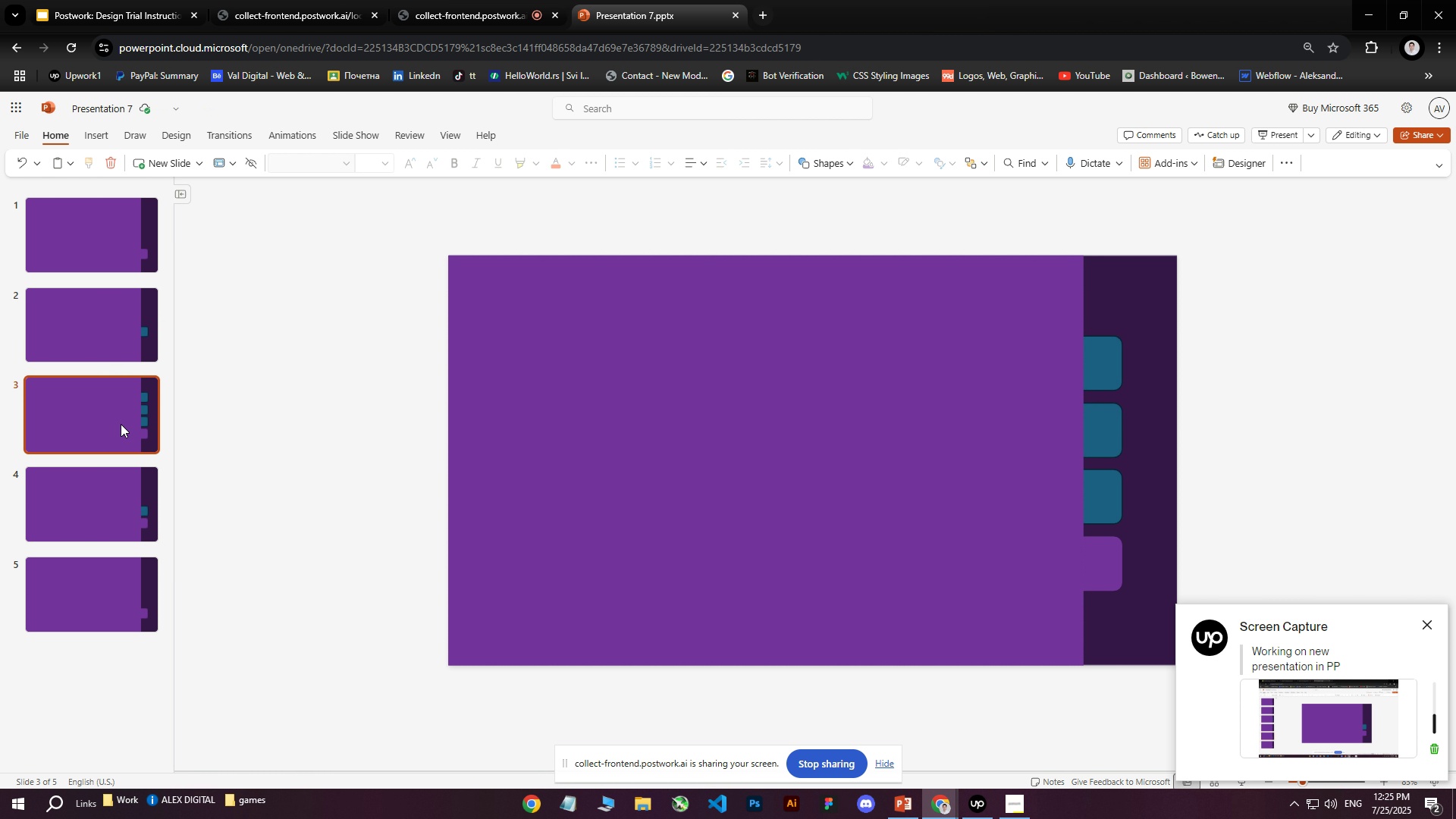 
left_click([222, 529])
 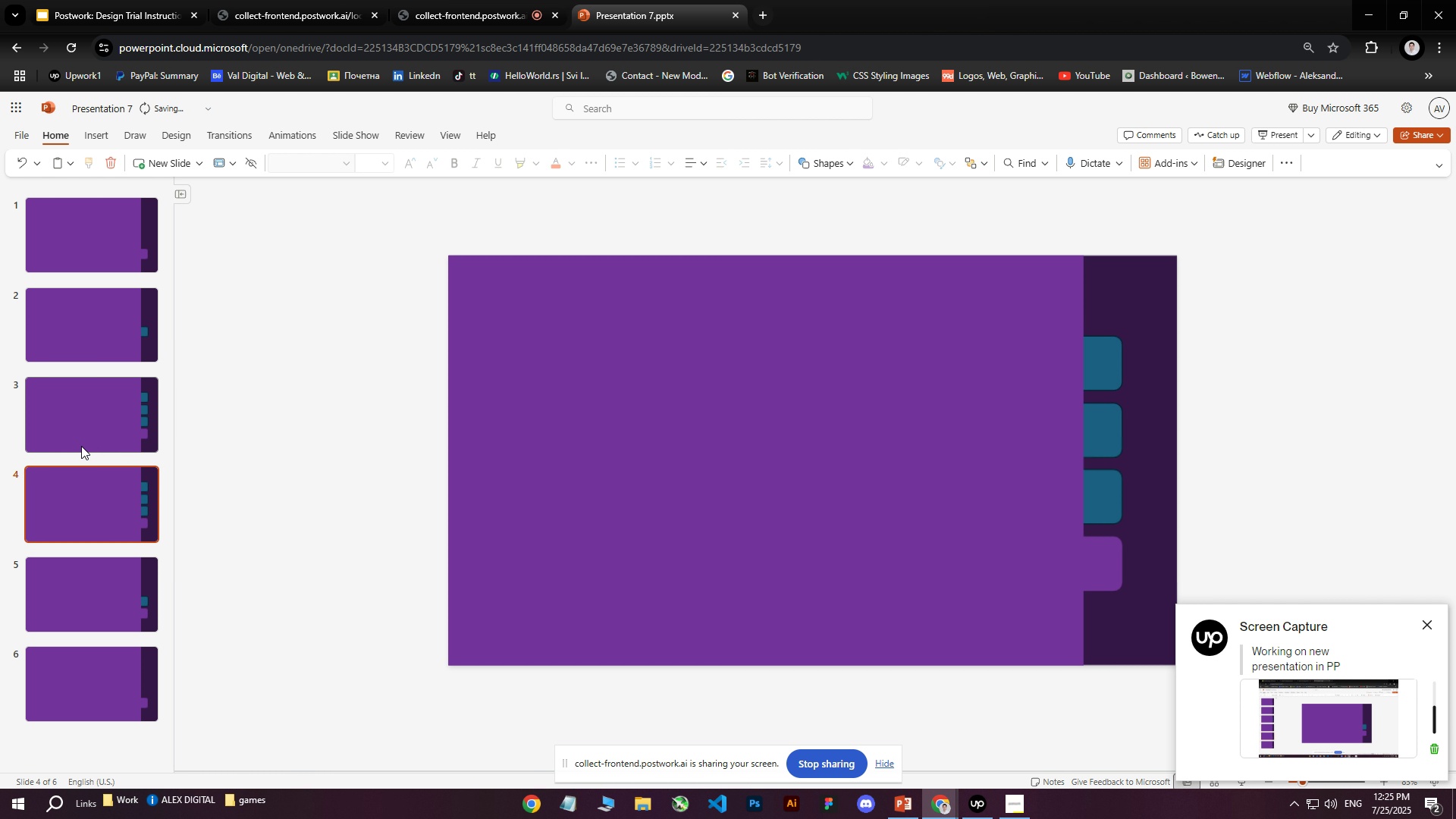 
left_click_drag(start_coordinate=[77, 497], to_coordinate=[89, 360])
 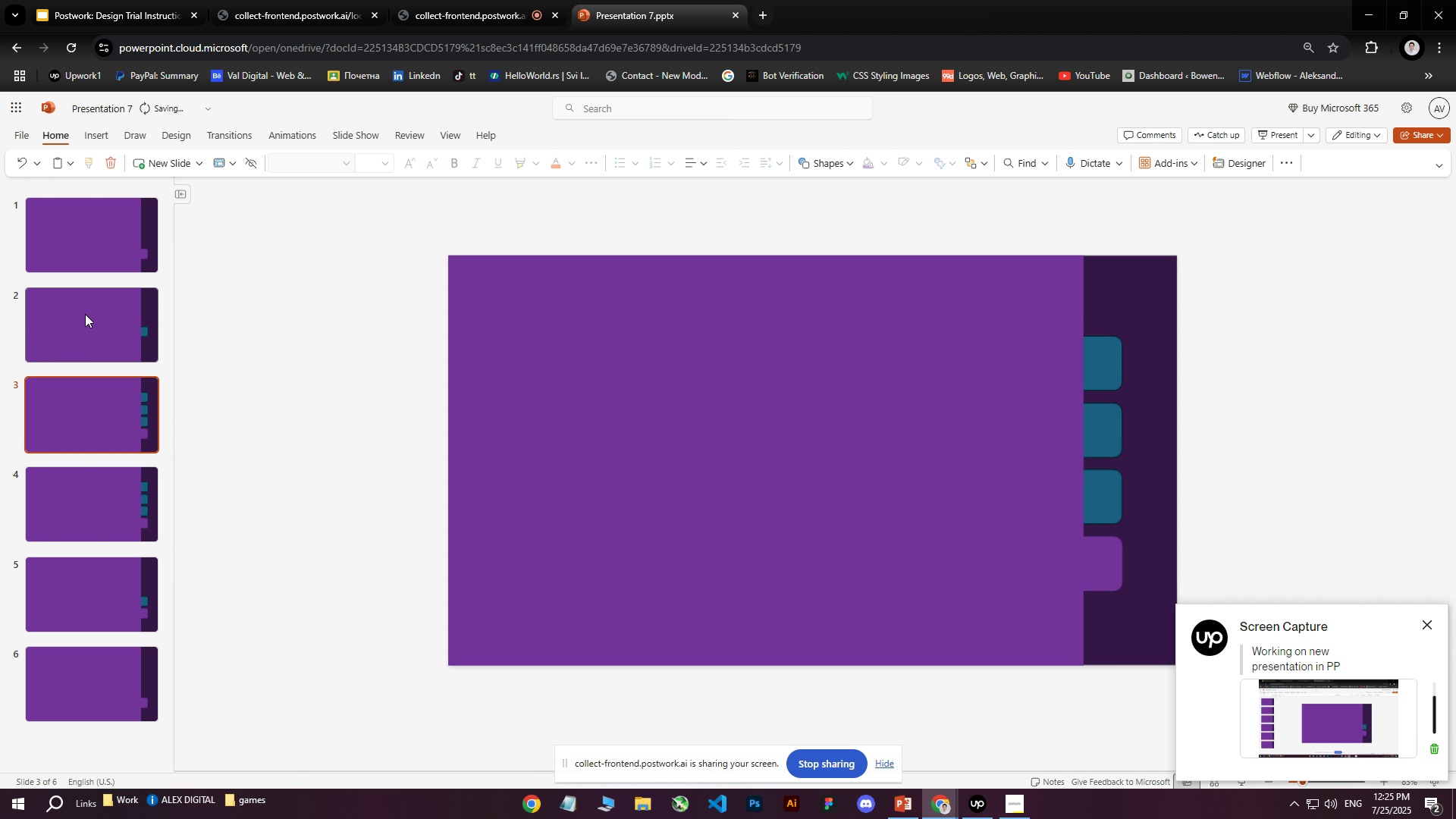 
left_click([85, 310])
 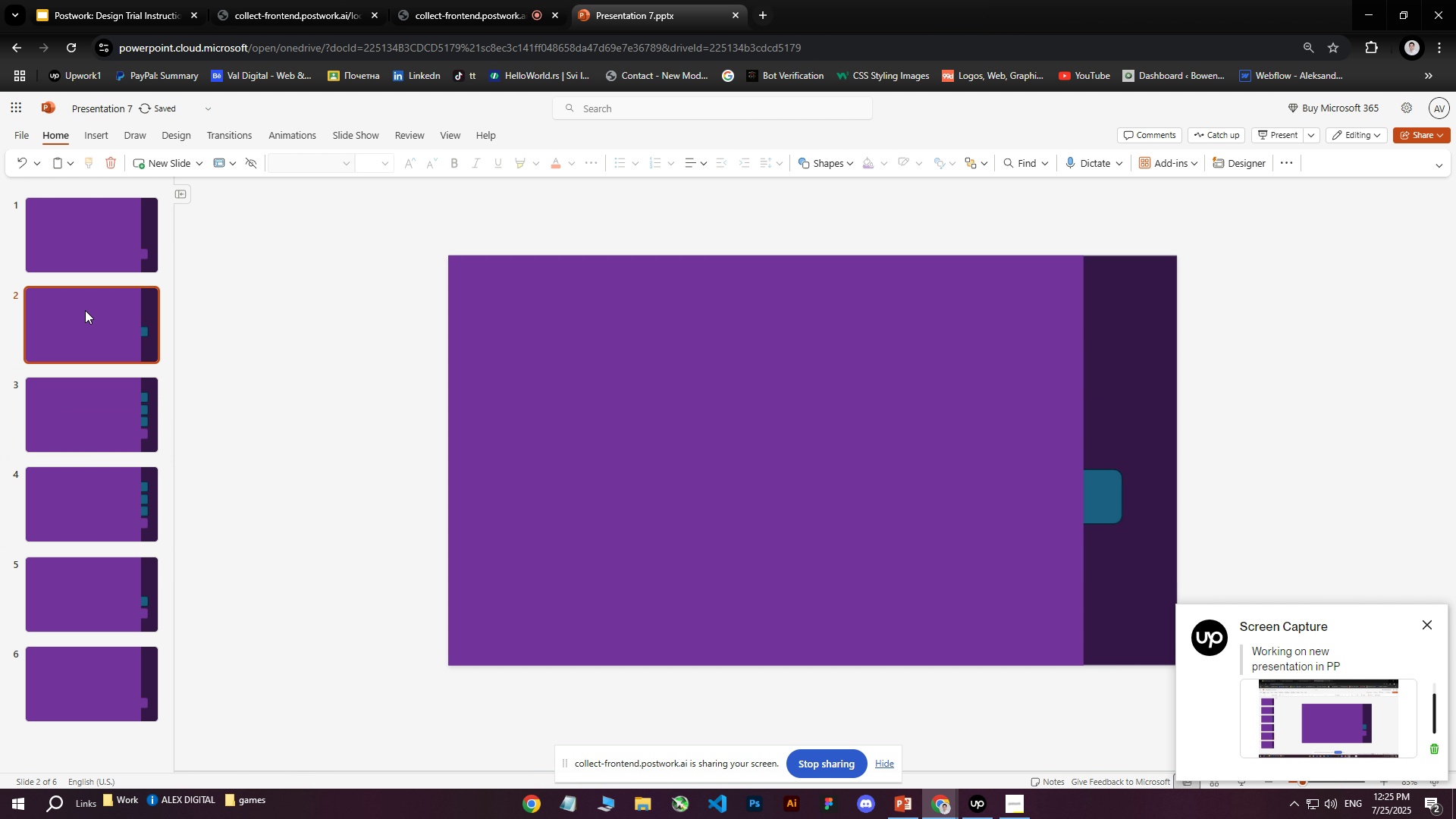 
key(Delete)
 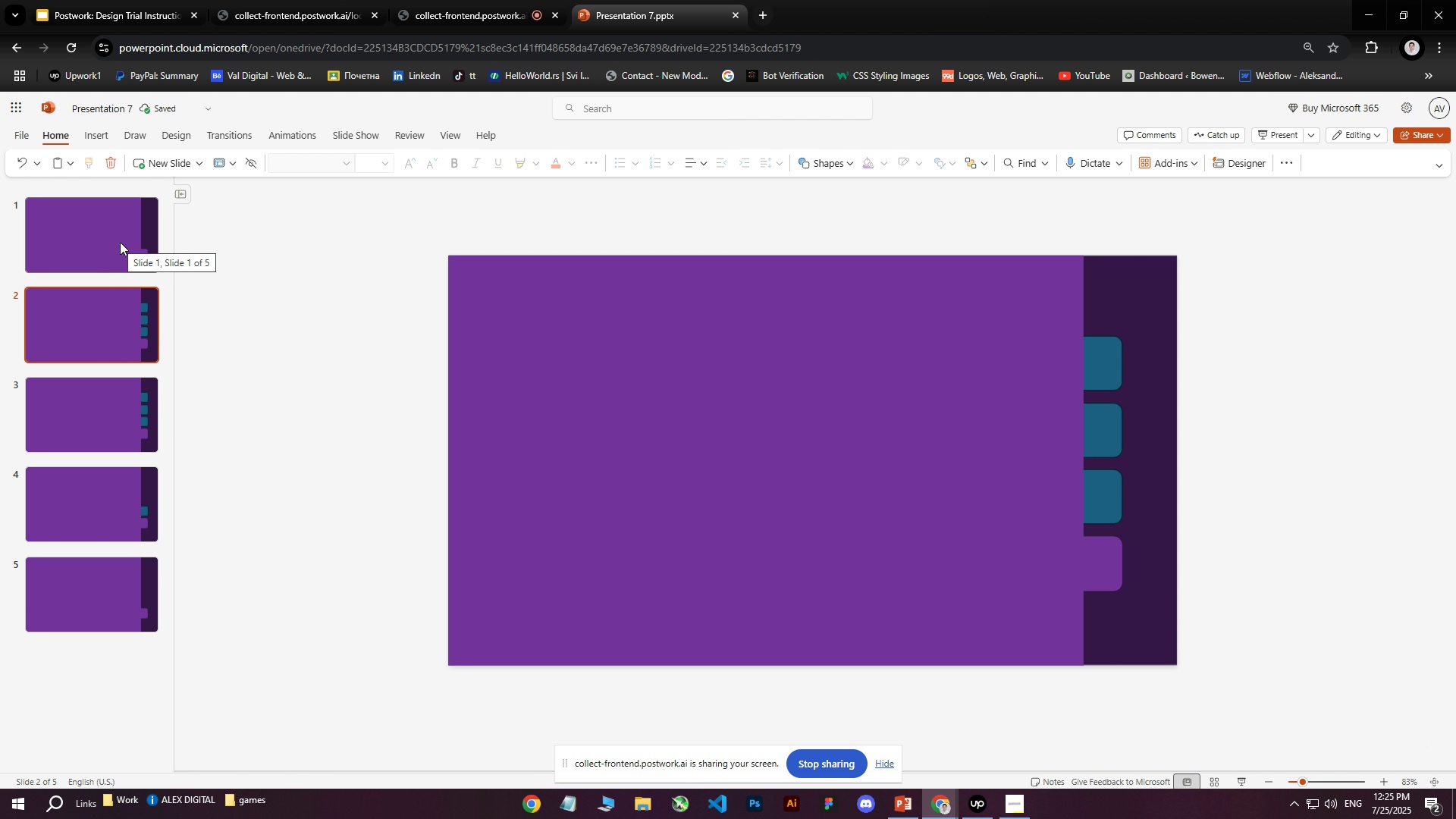 
left_click([120, 242])
 